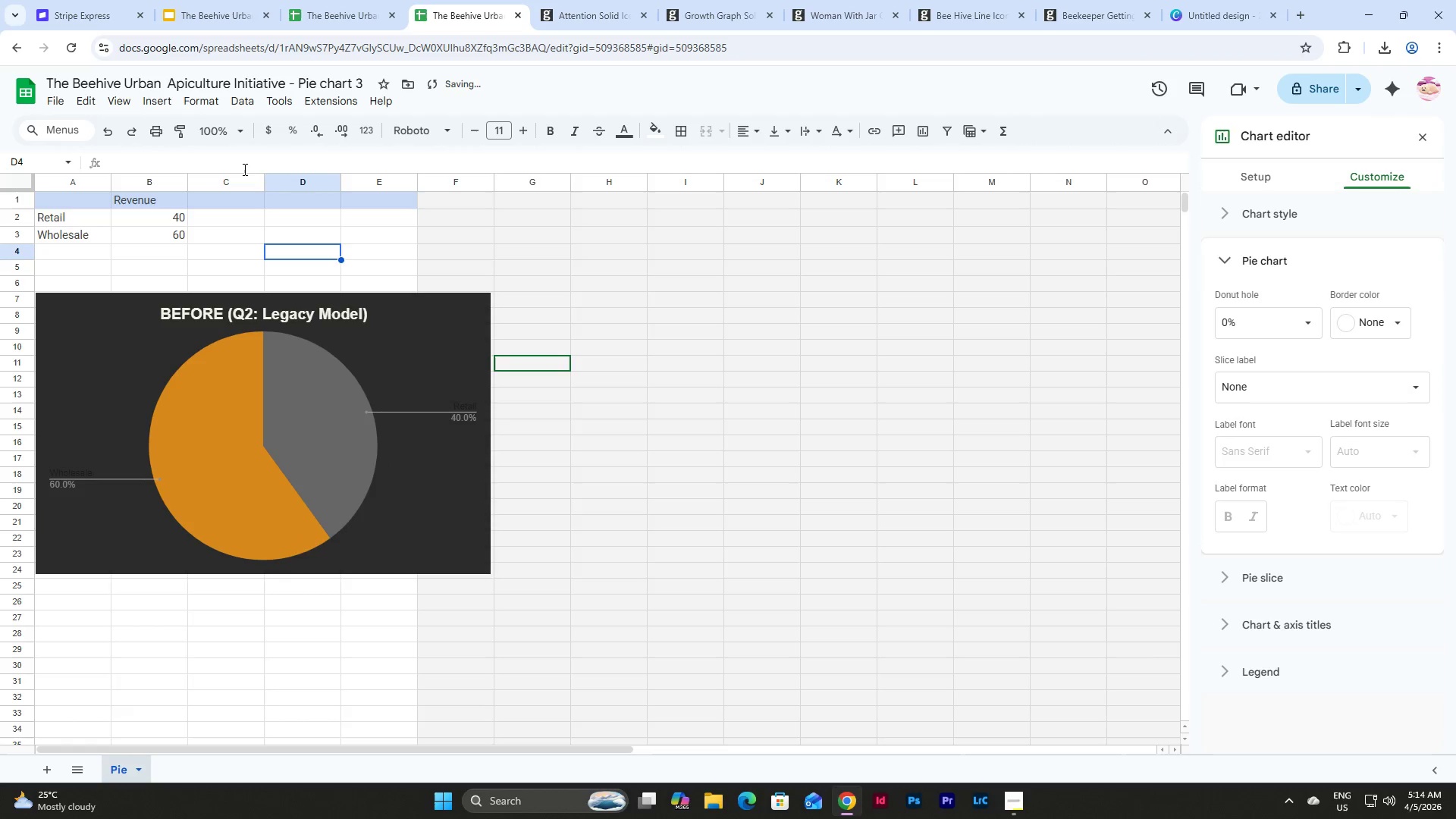 
key(Control+Z)
 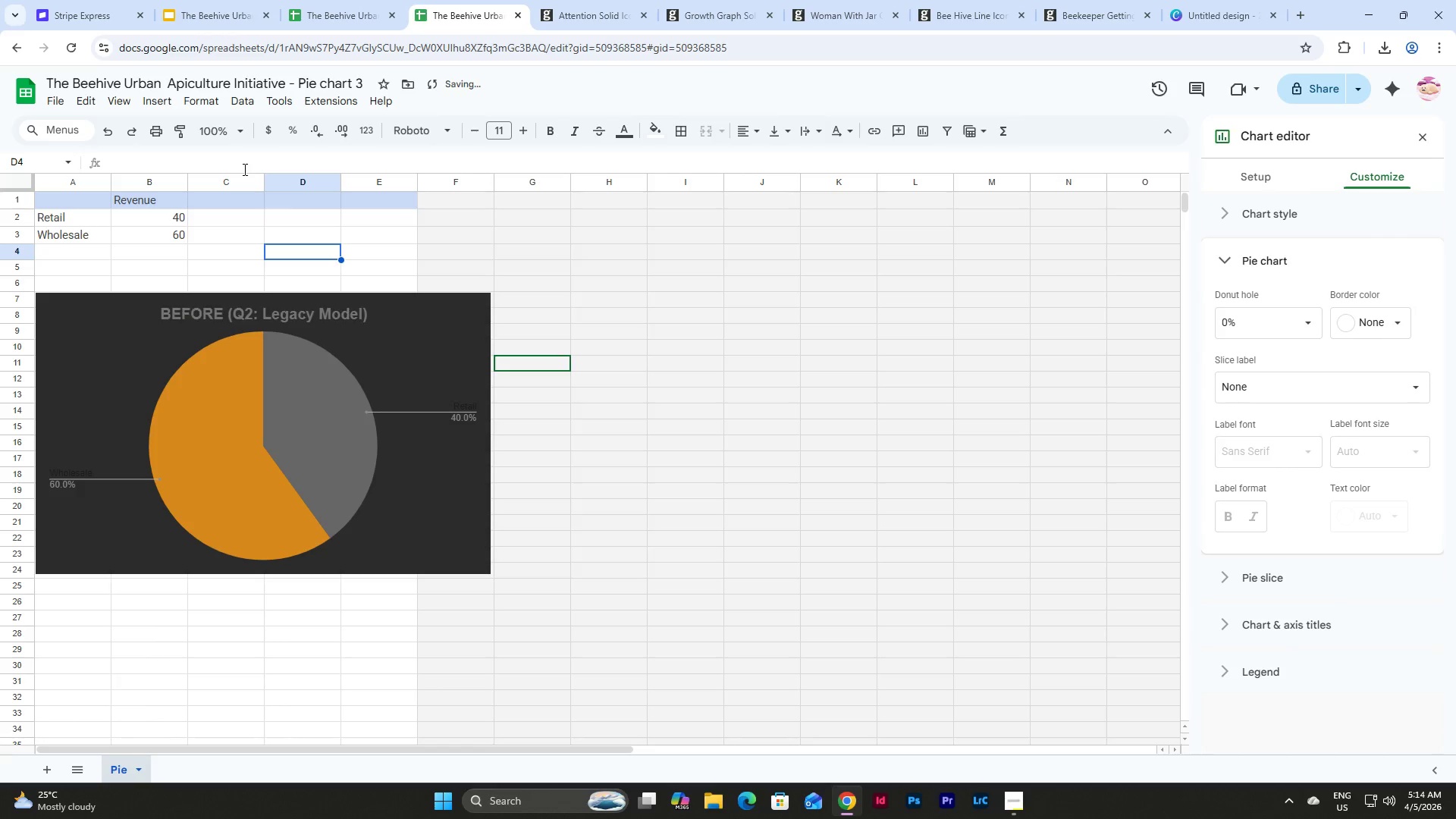 
key(Control+Z)
 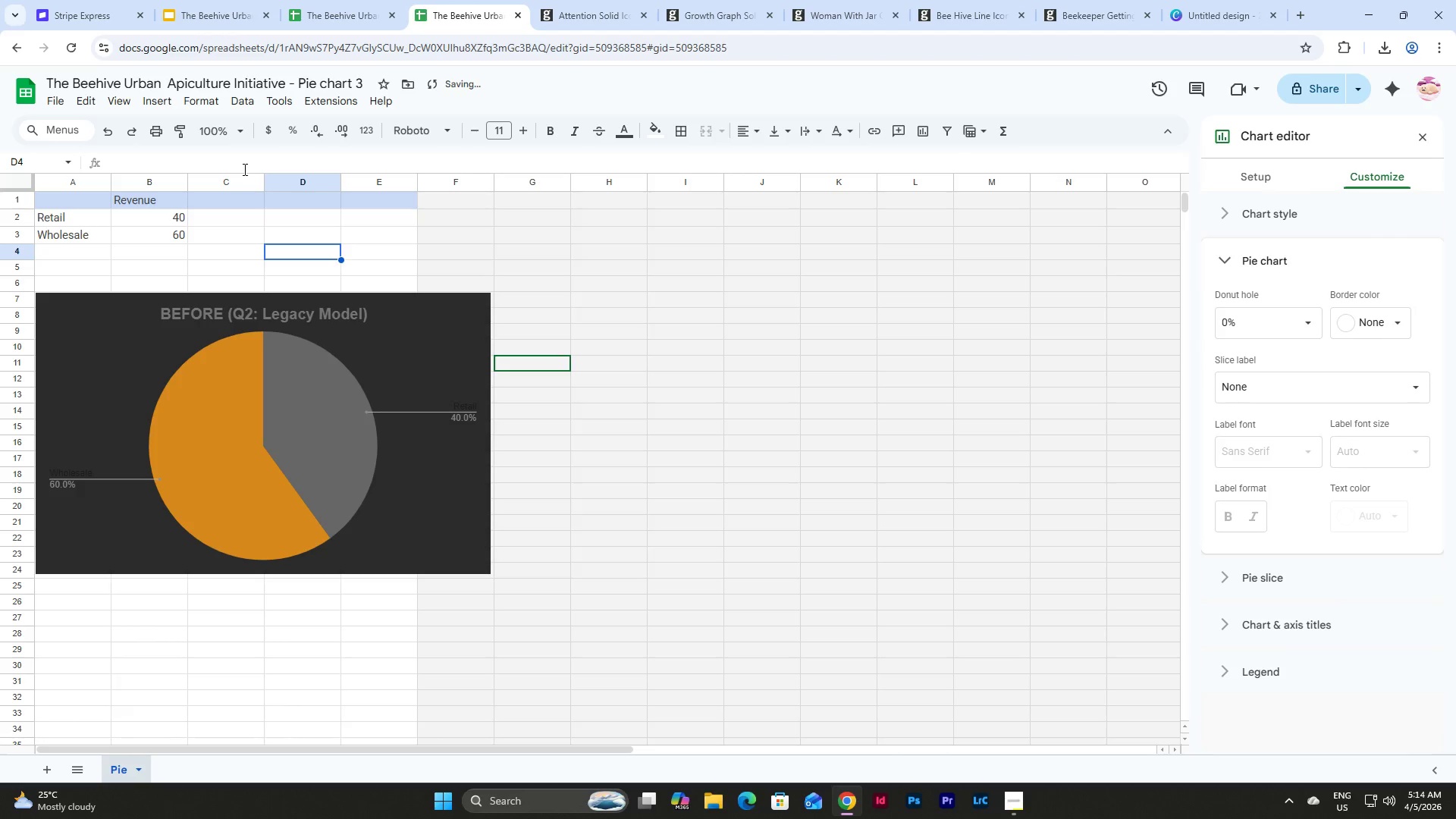 
key(Control+Z)
 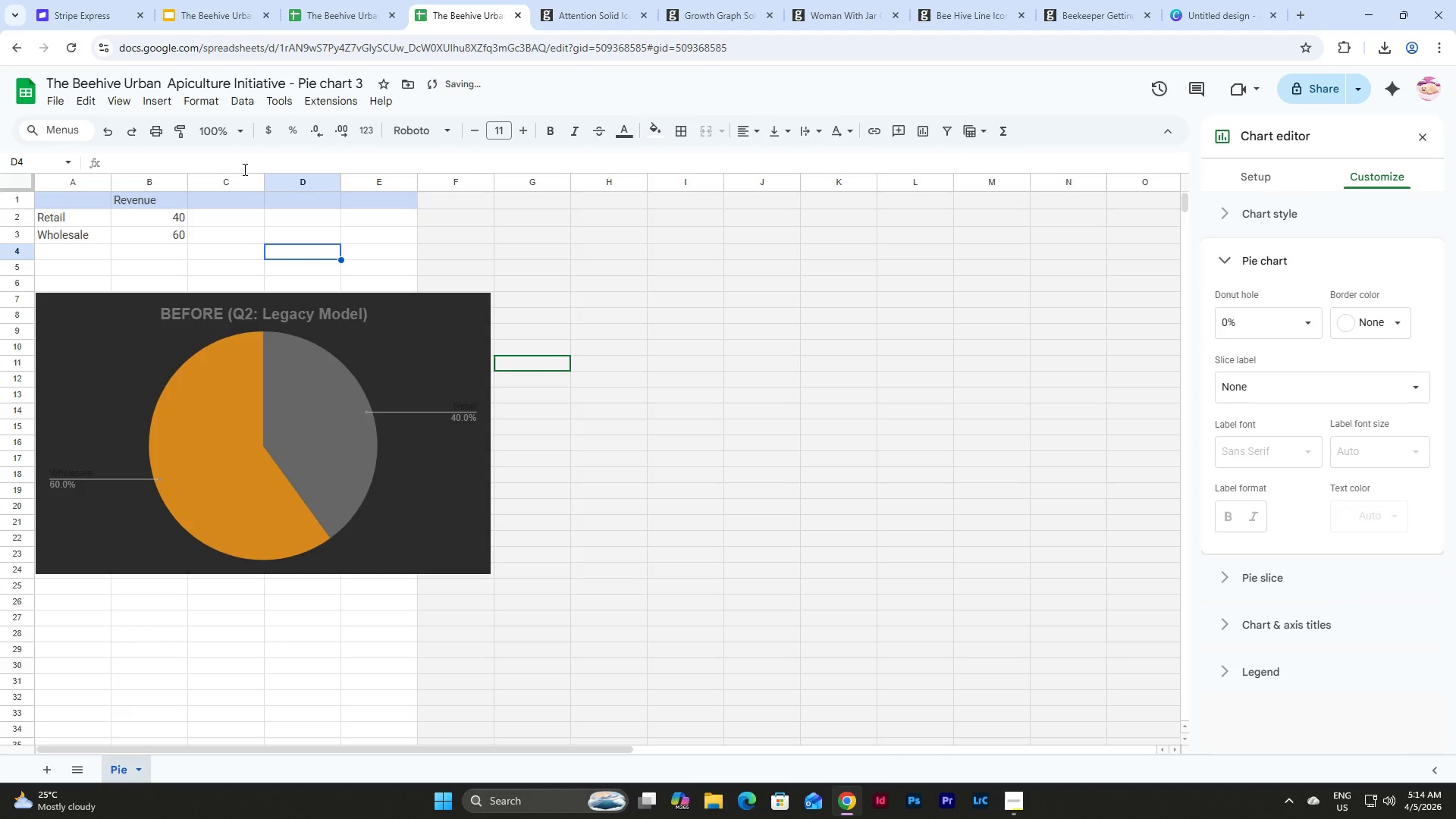 
key(Control+Y)
 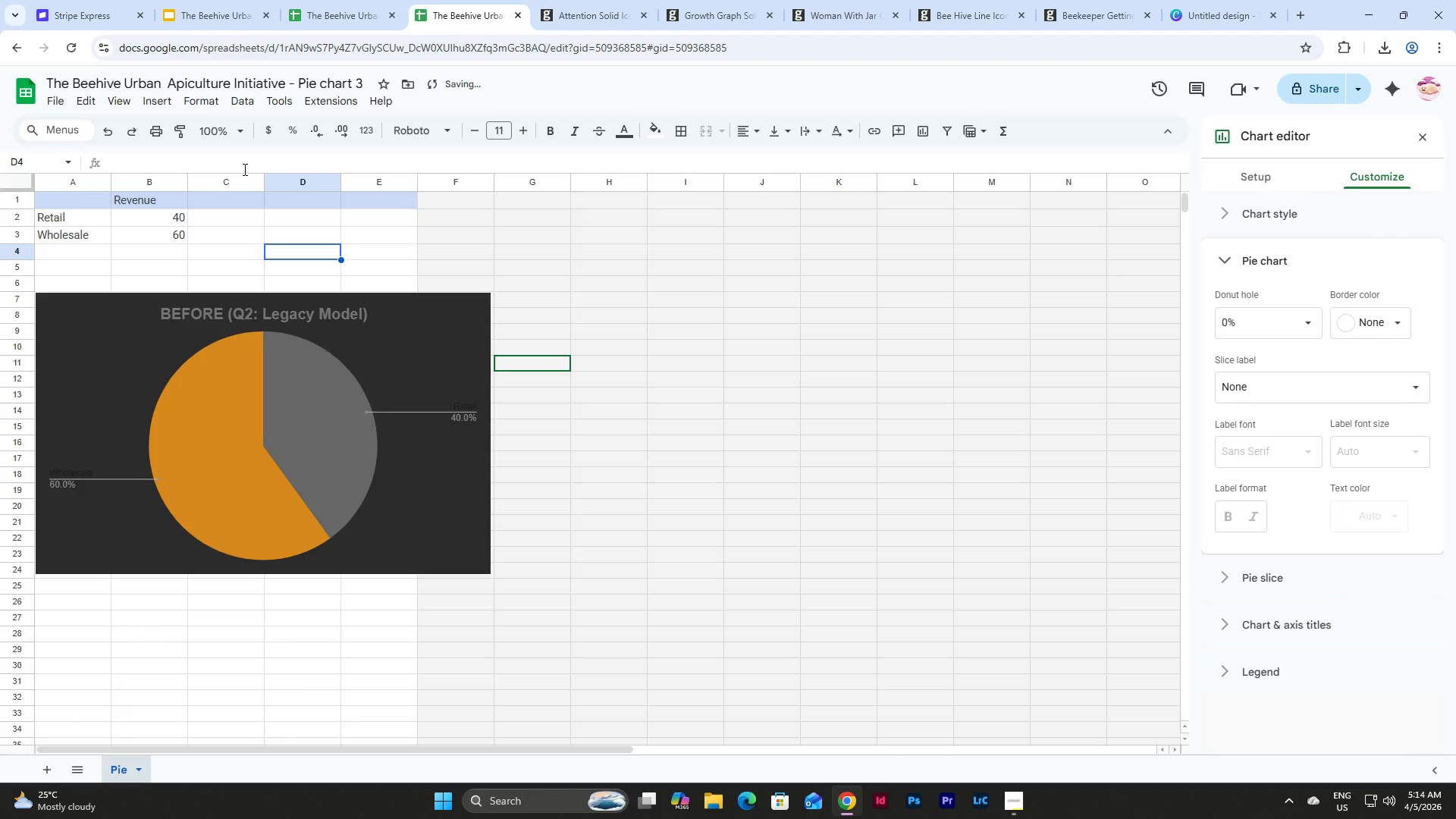 
key(Control+Y)
 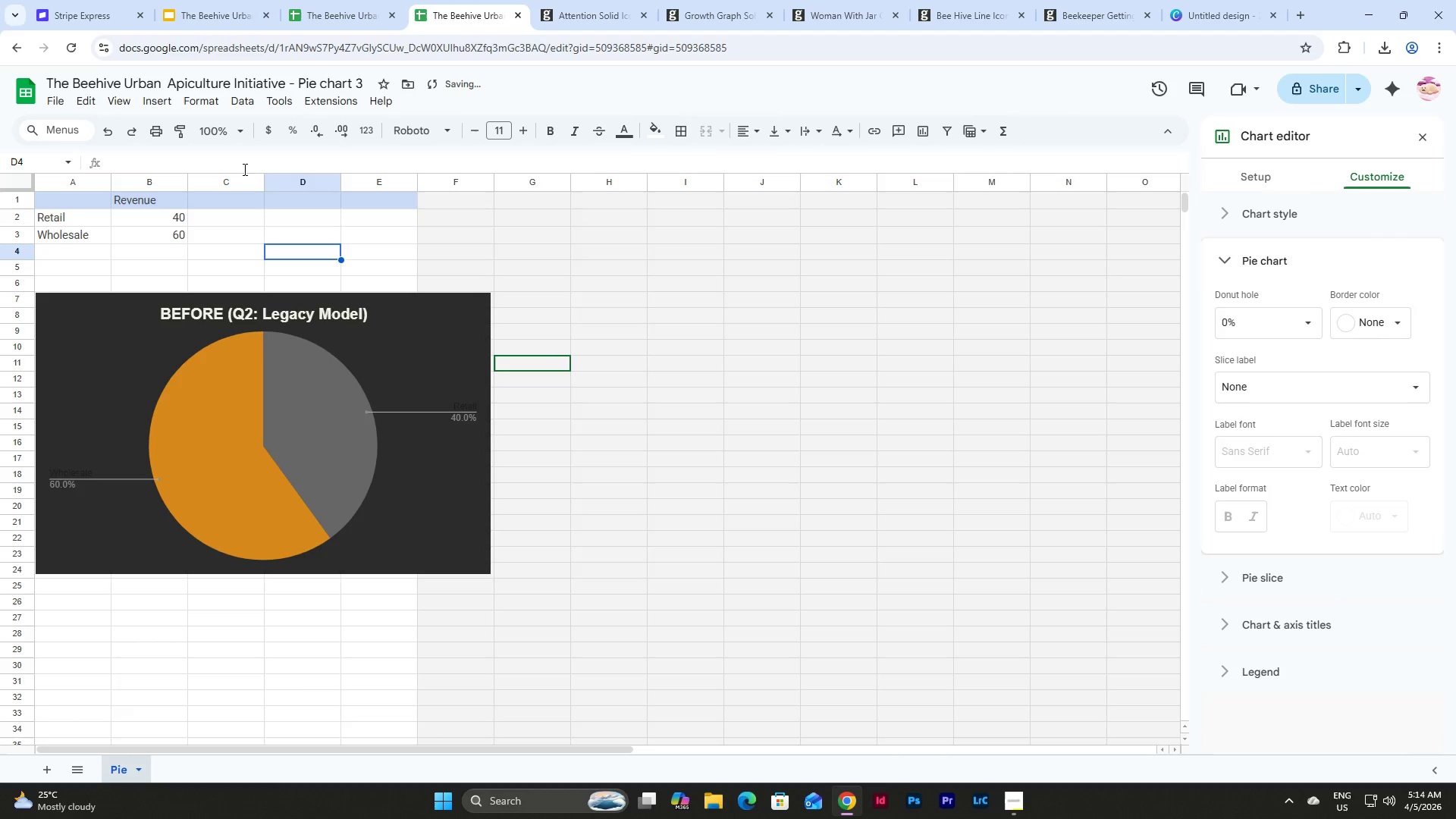 
key(Control+Y)
 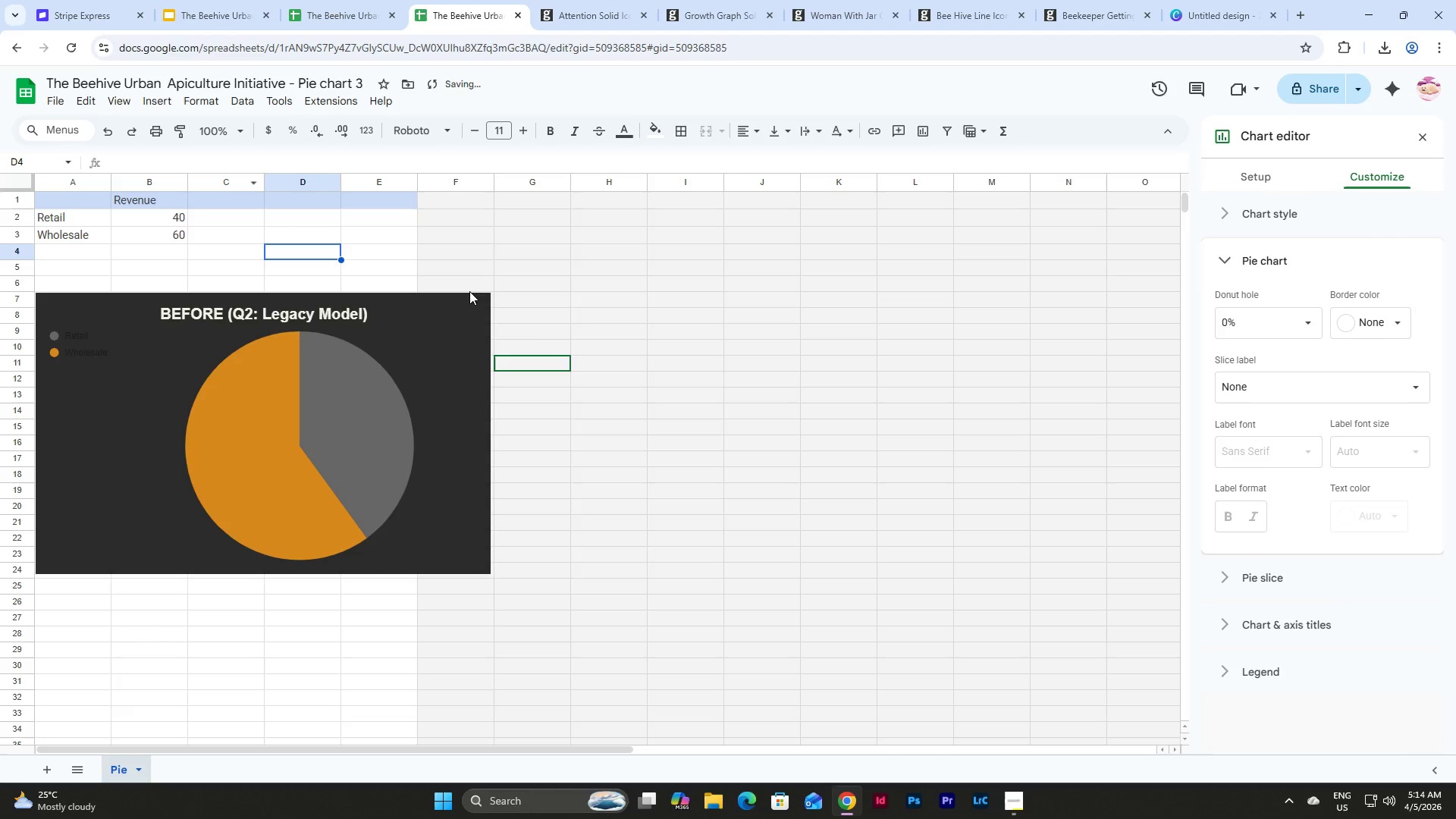 
key(Control+Y)
 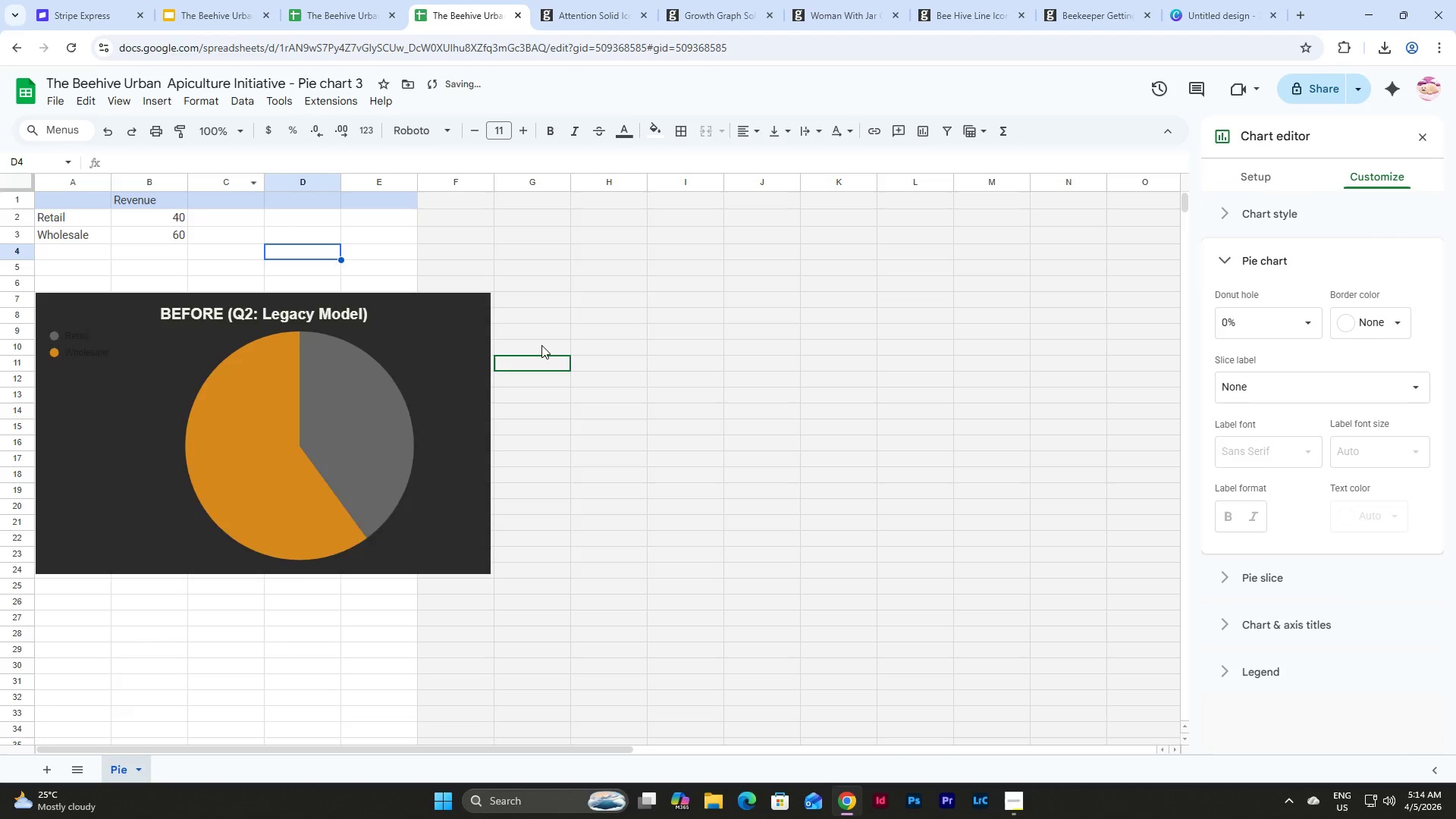 
key(Control+Y)
 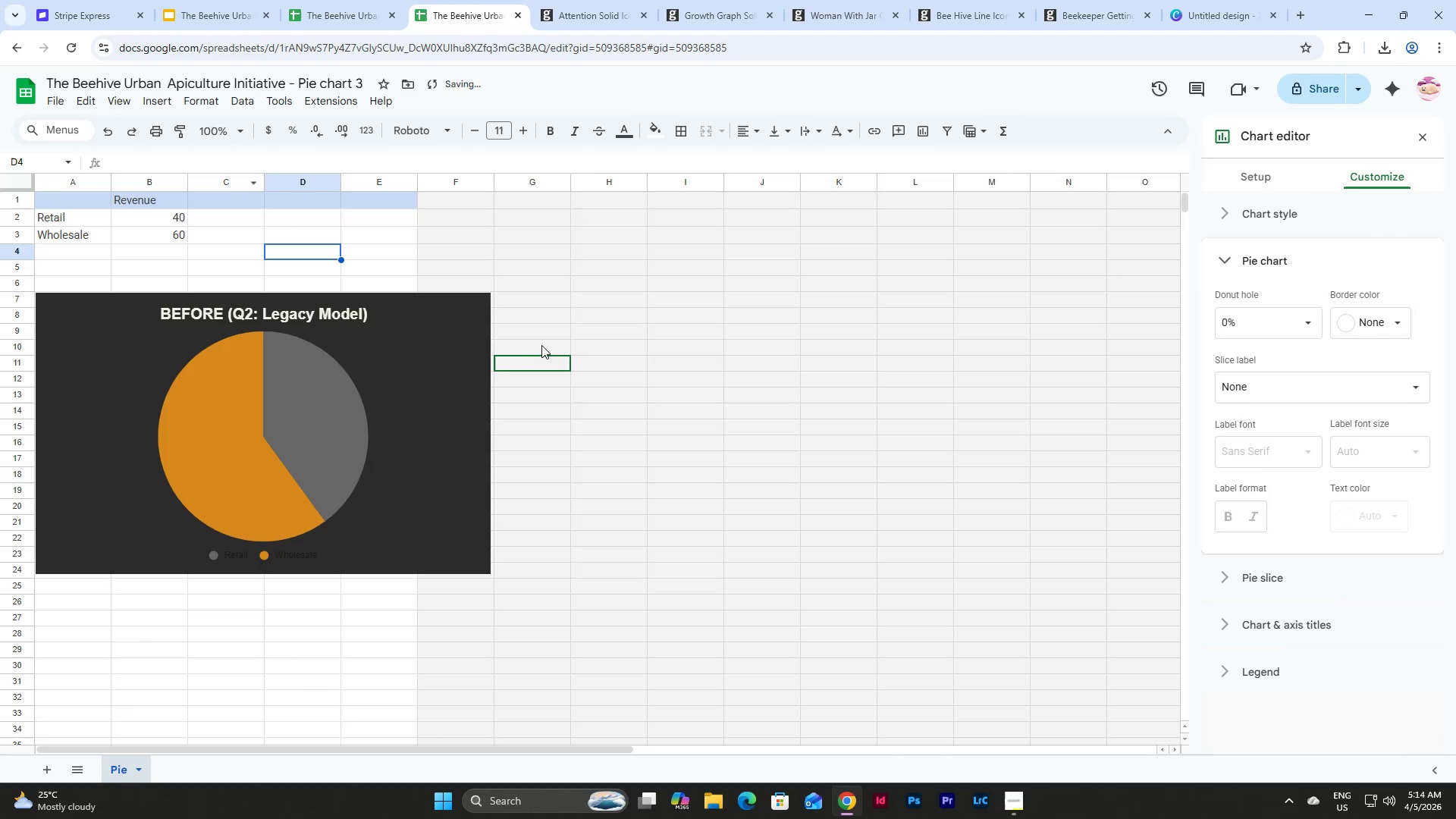 
key(Control+Y)
 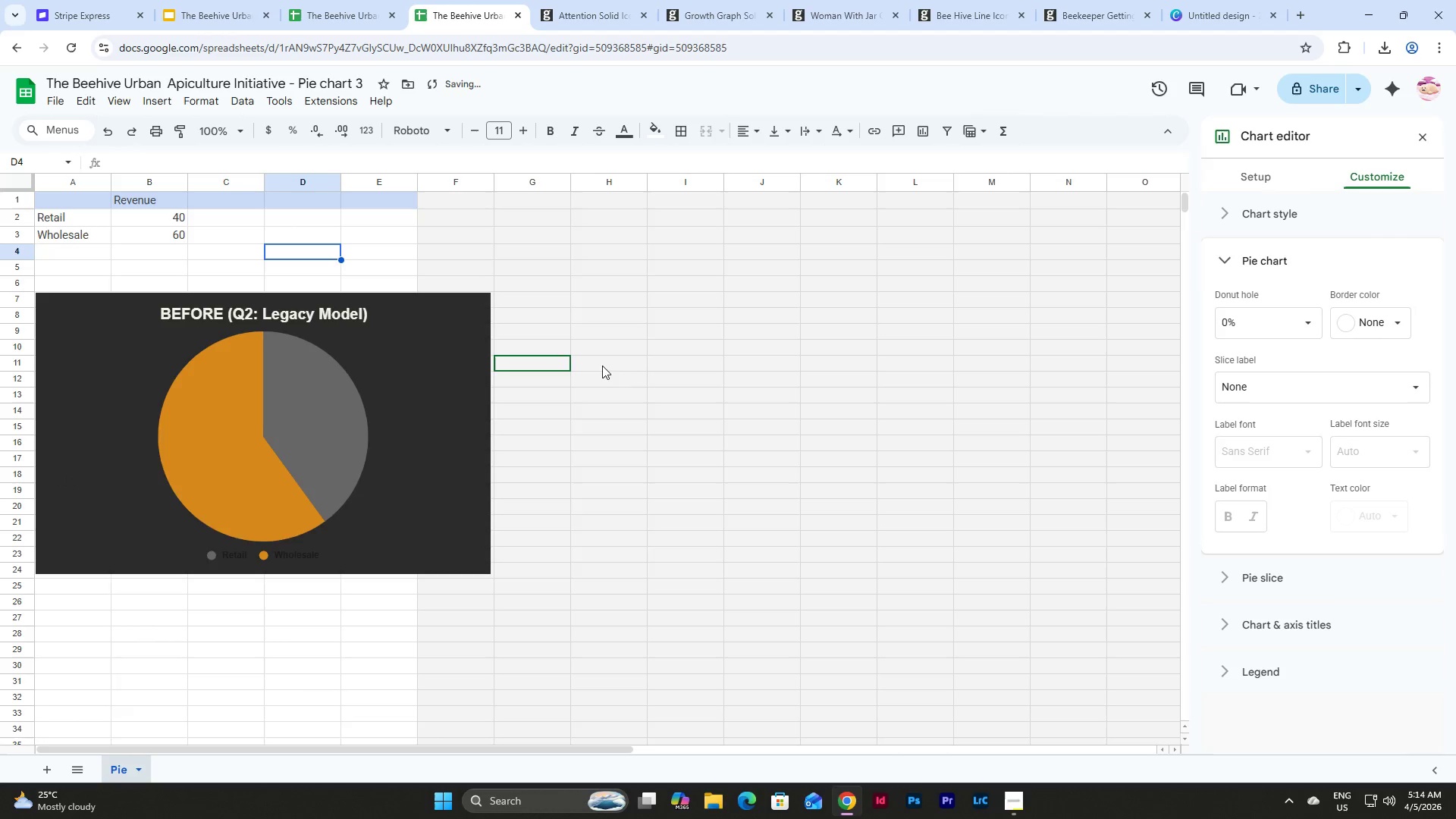 
key(Control+Y)
 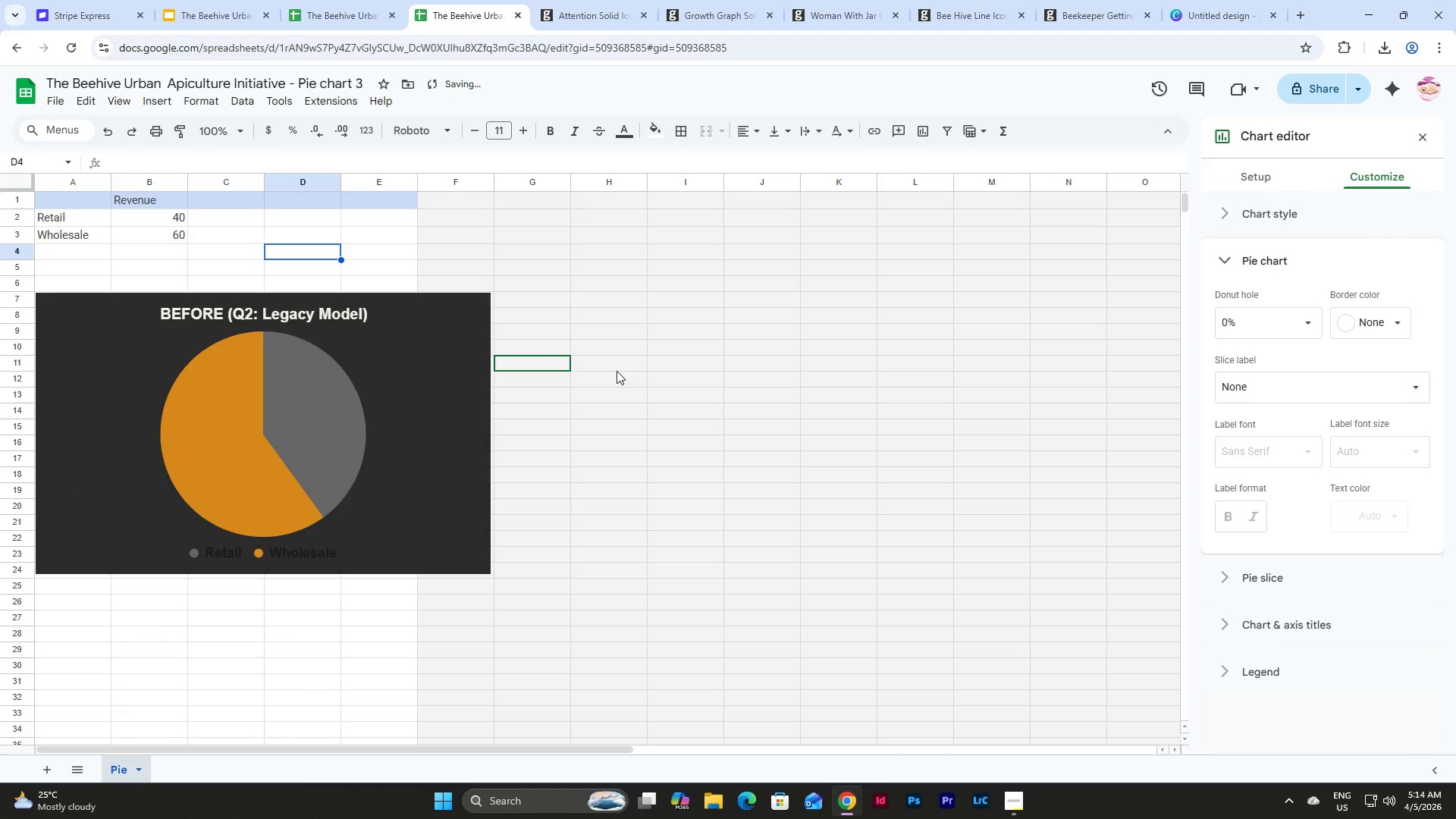 
key(Control+Y)
 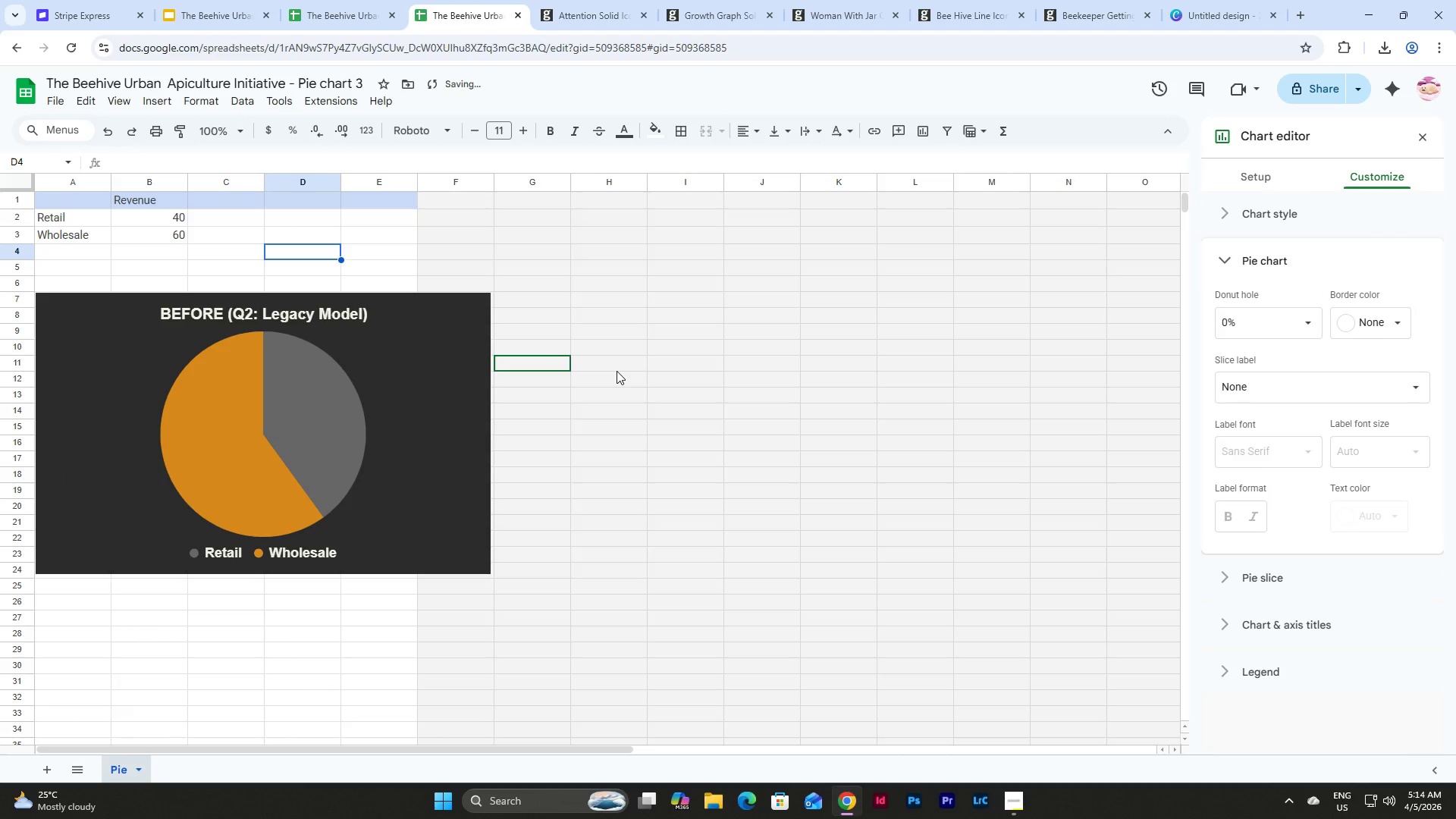 
key(Control+Y)
 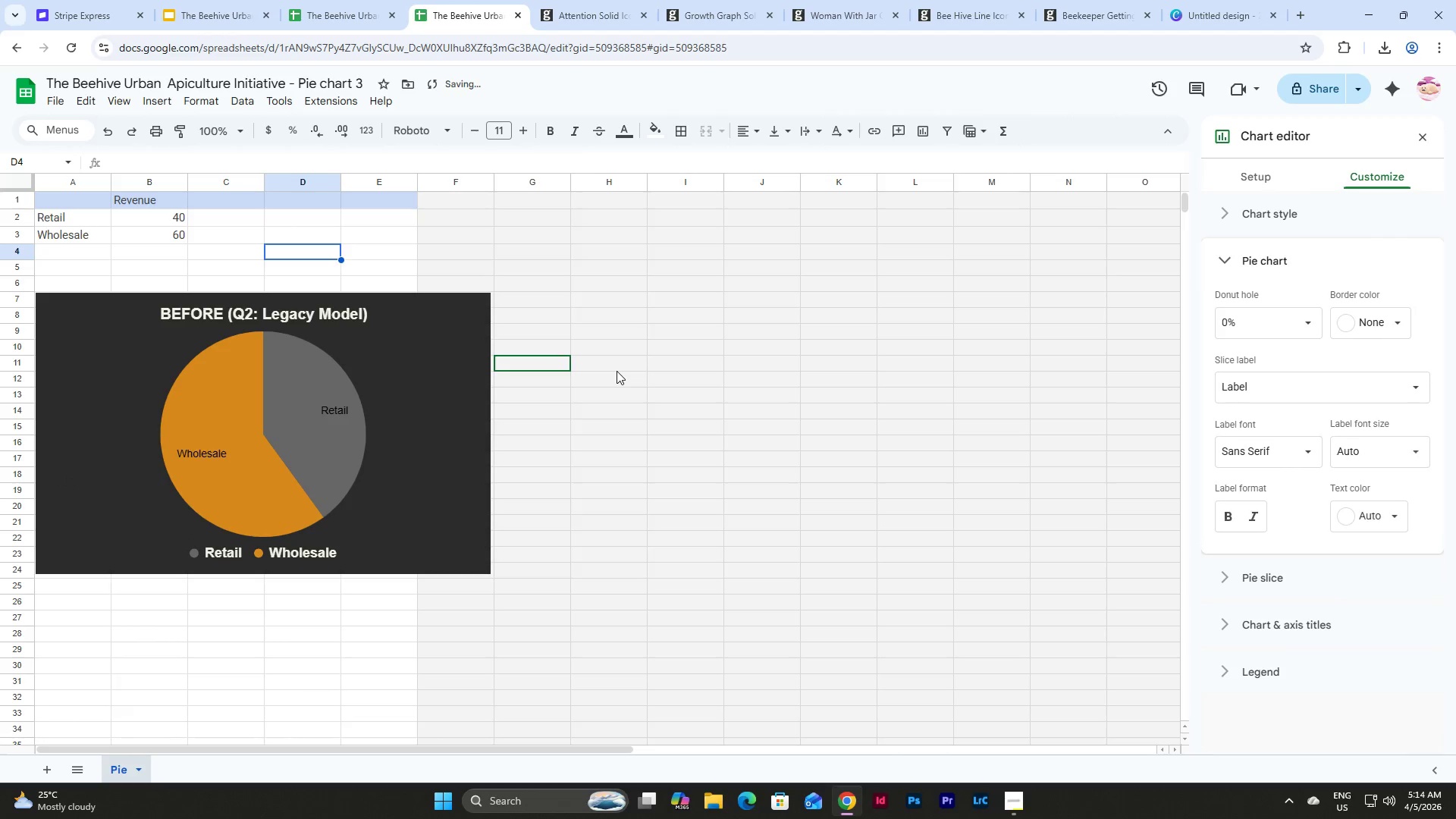 
key(Control+Y)
 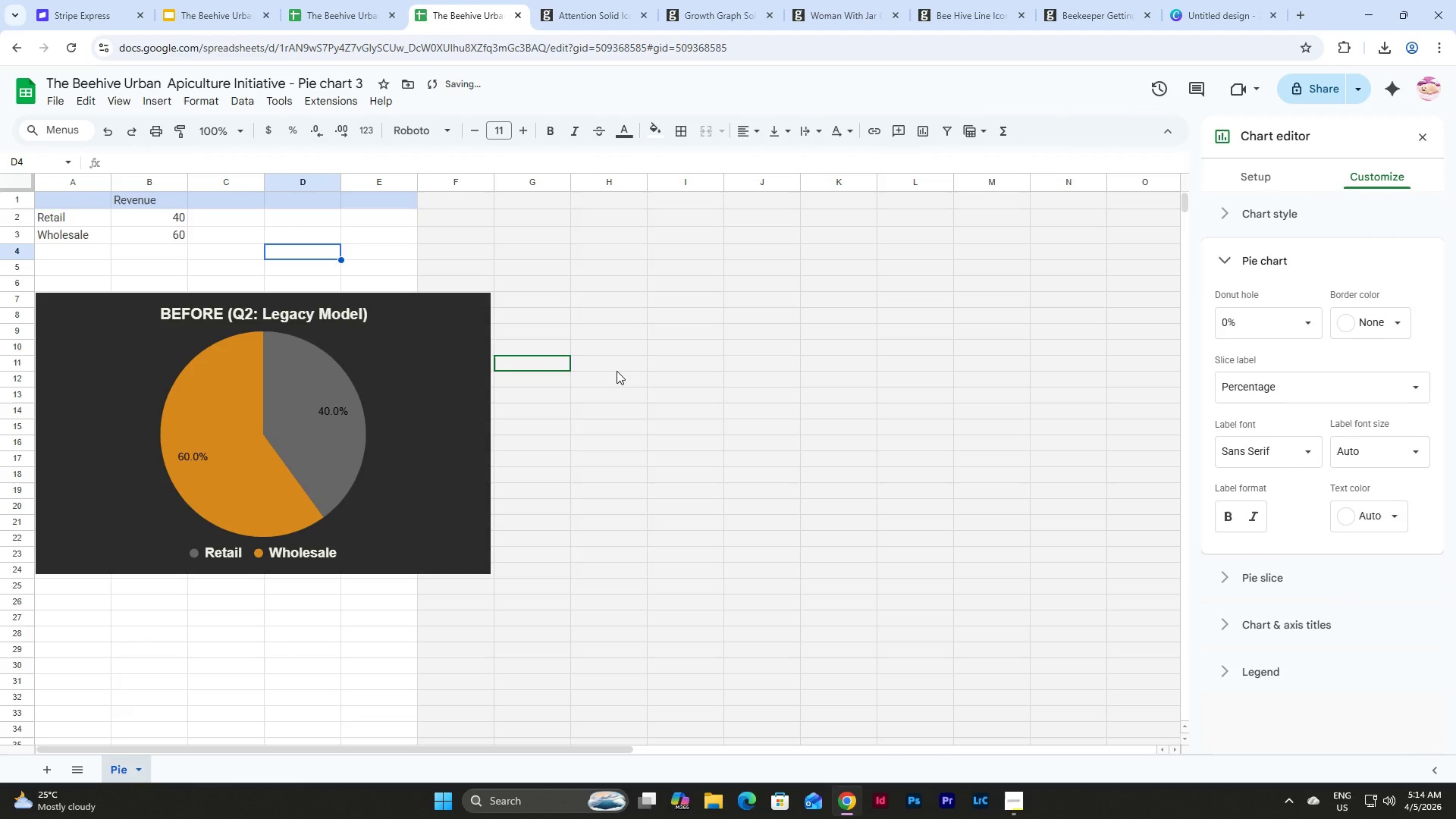 
key(Control+Y)
 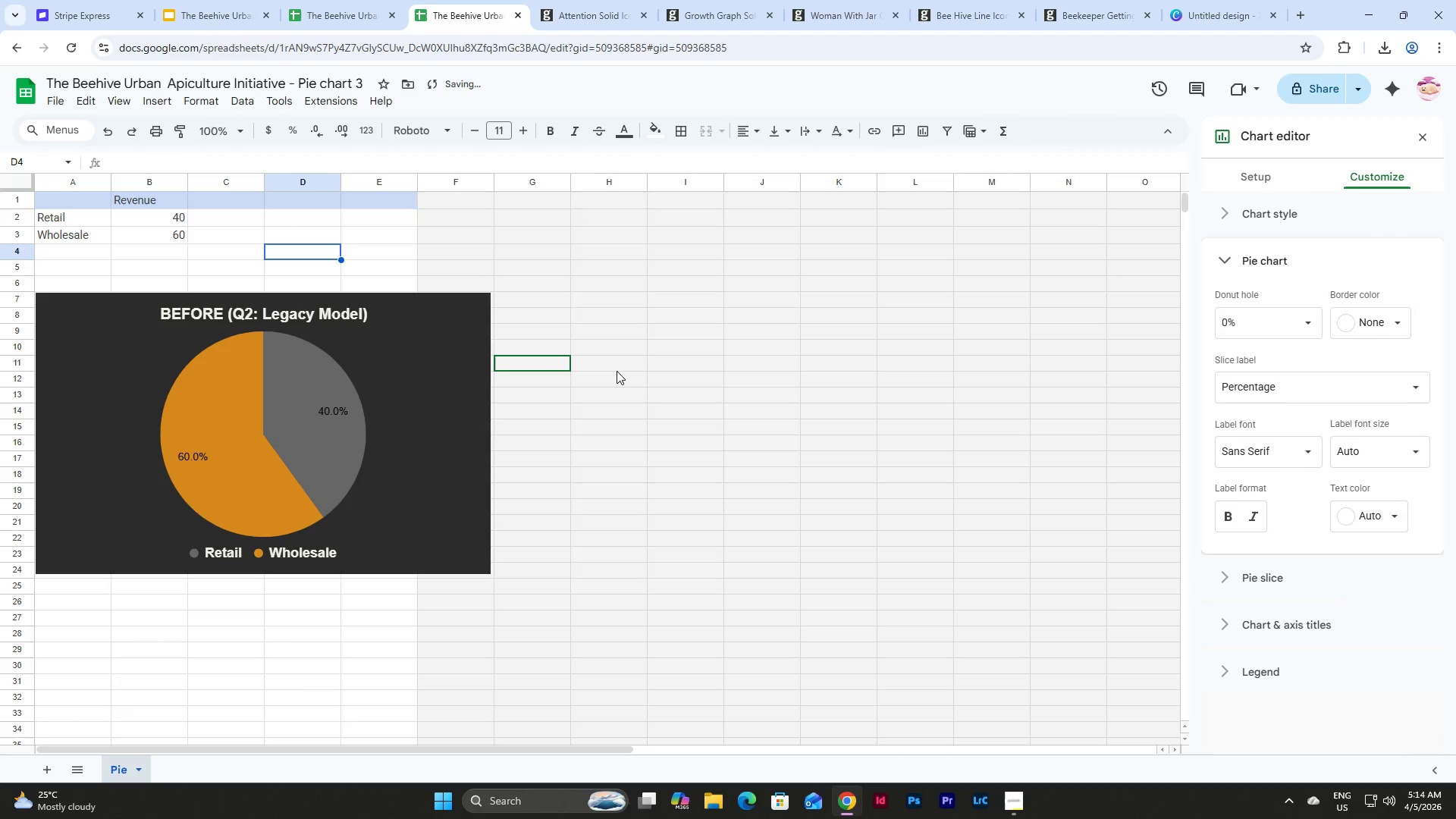 
key(Control+Y)
 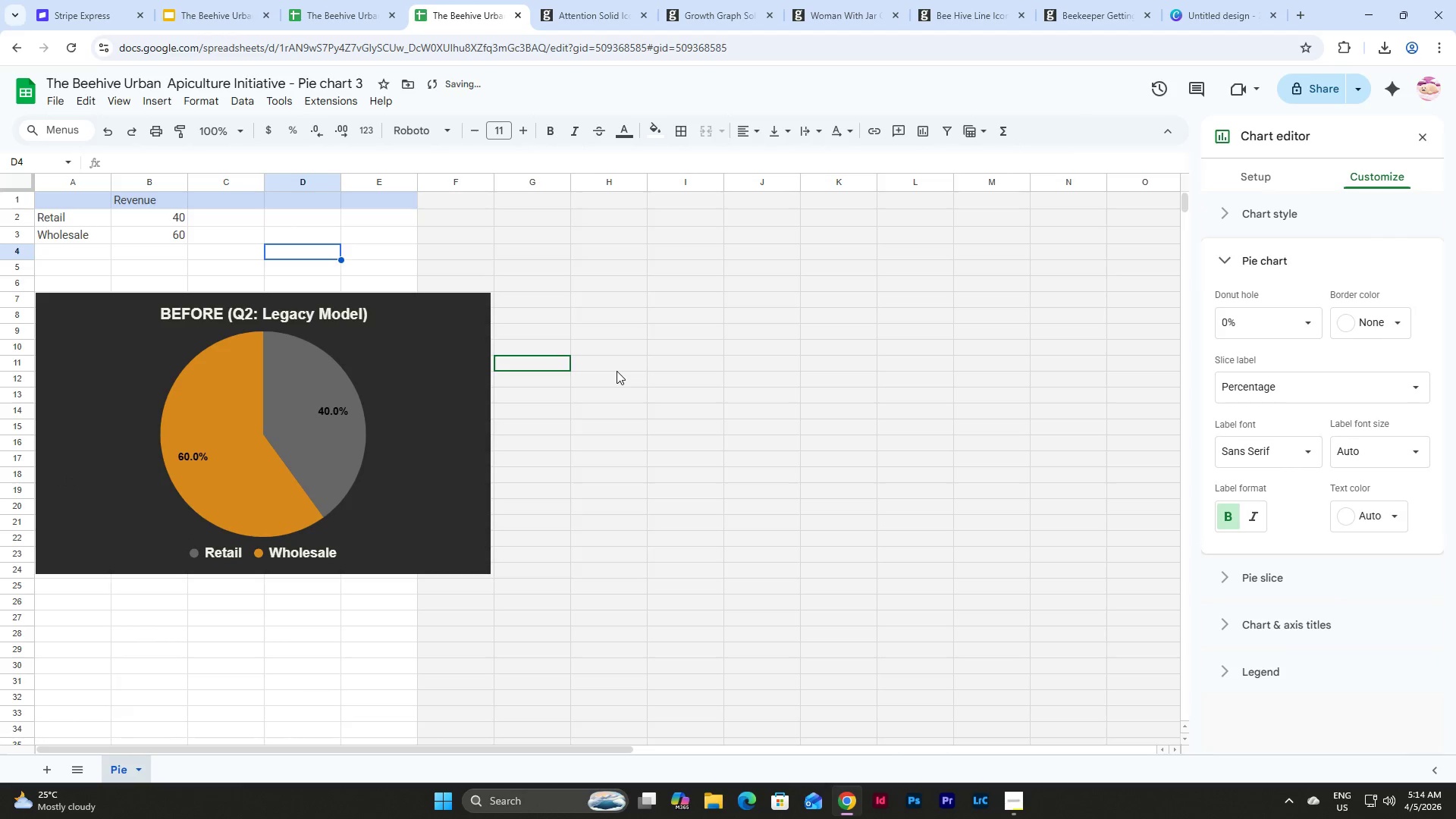 
key(Control+Y)
 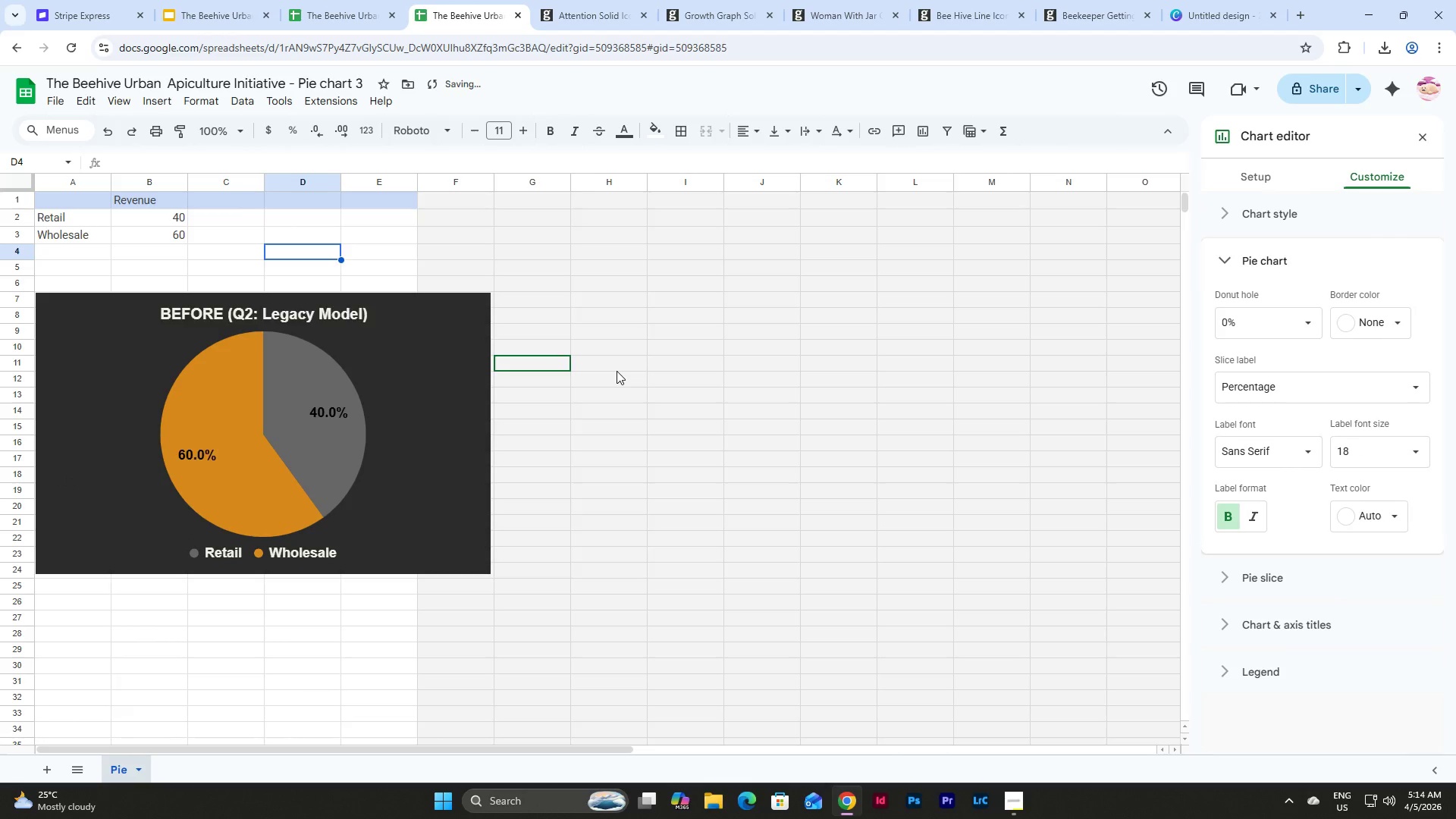 
key(Control+Y)
 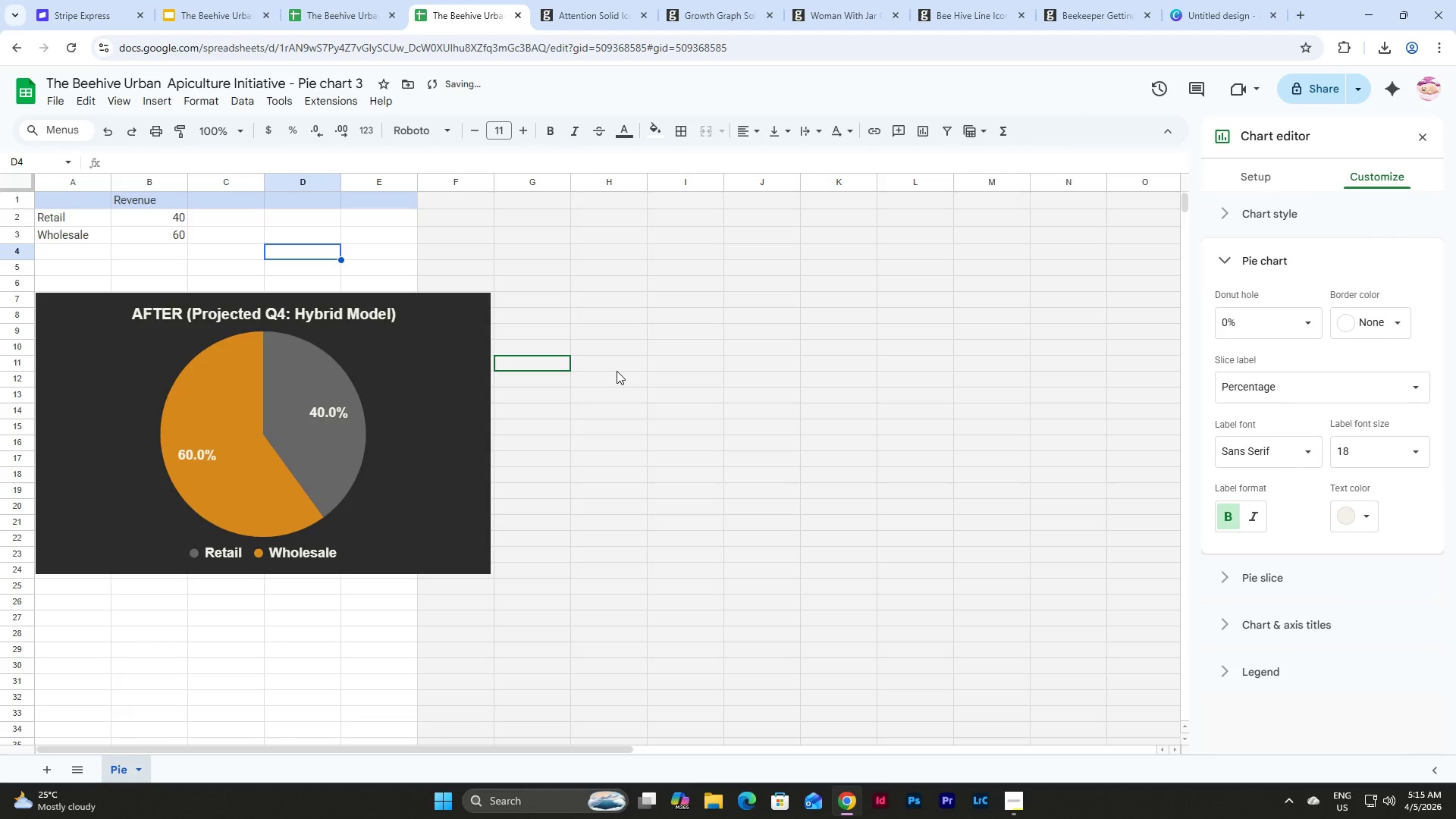 
key(Control+Z)
 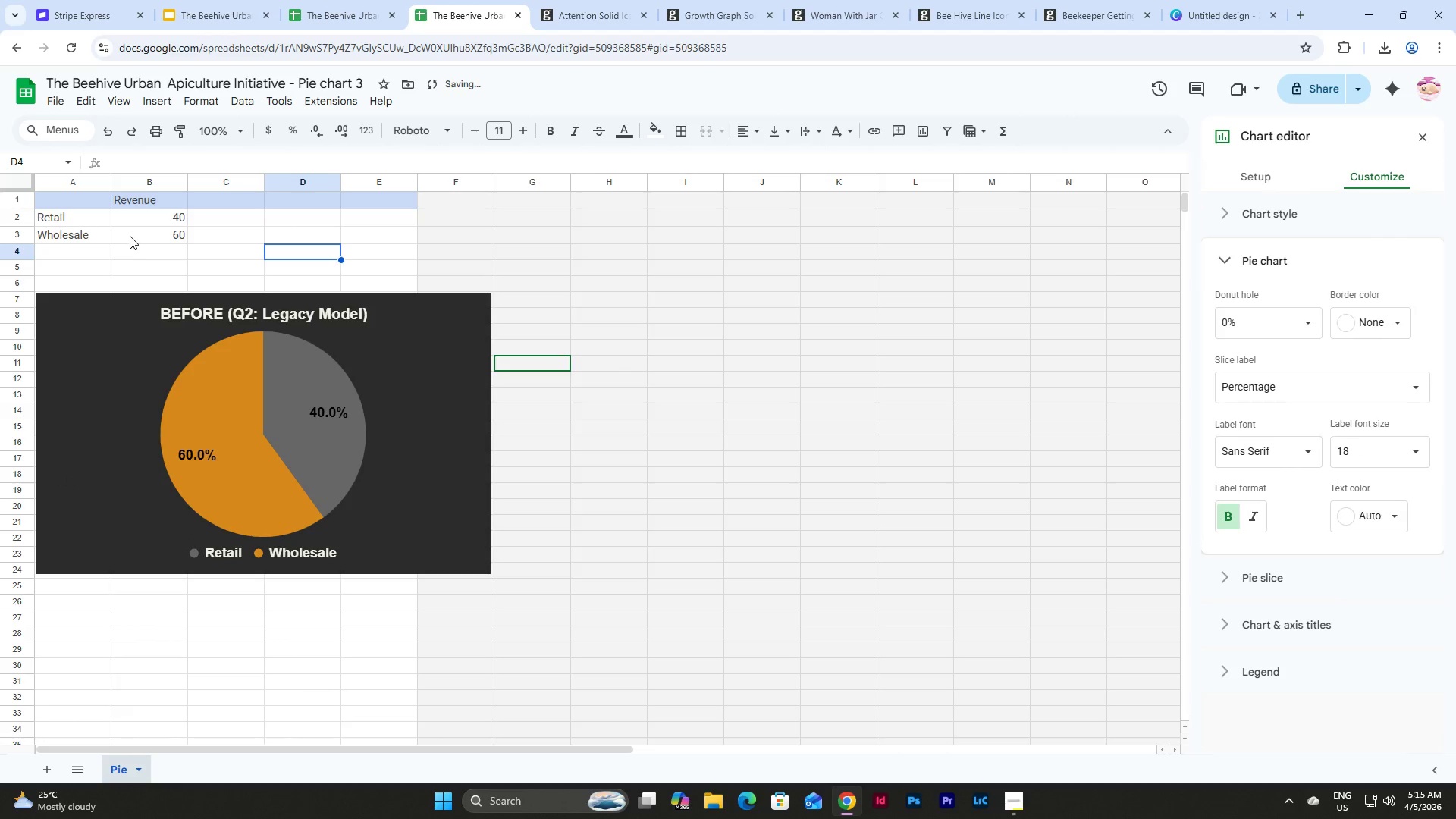 
left_click_drag(start_coordinate=[130, 236], to_coordinate=[133, 236])
 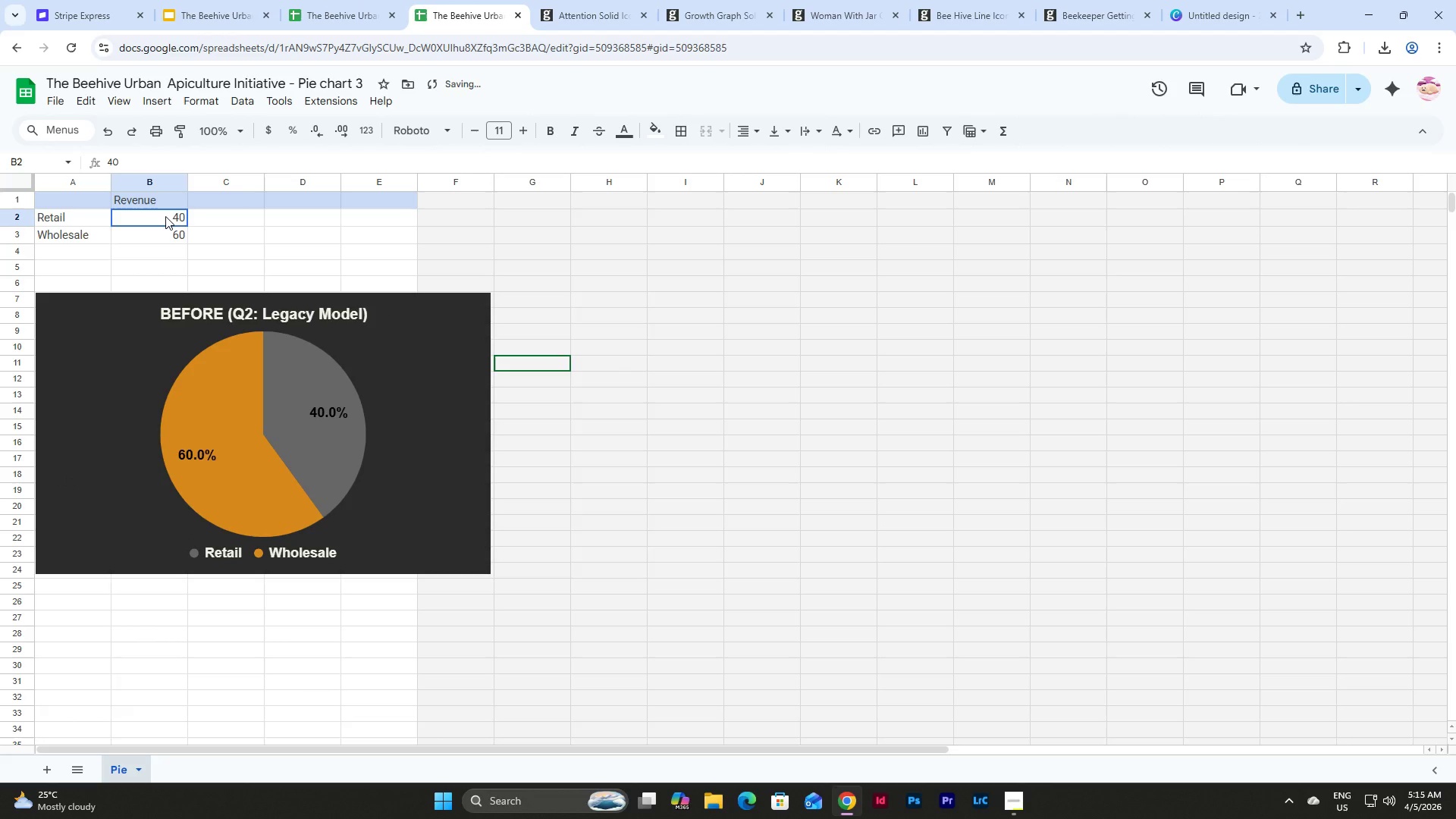 
double_click([165, 216])
 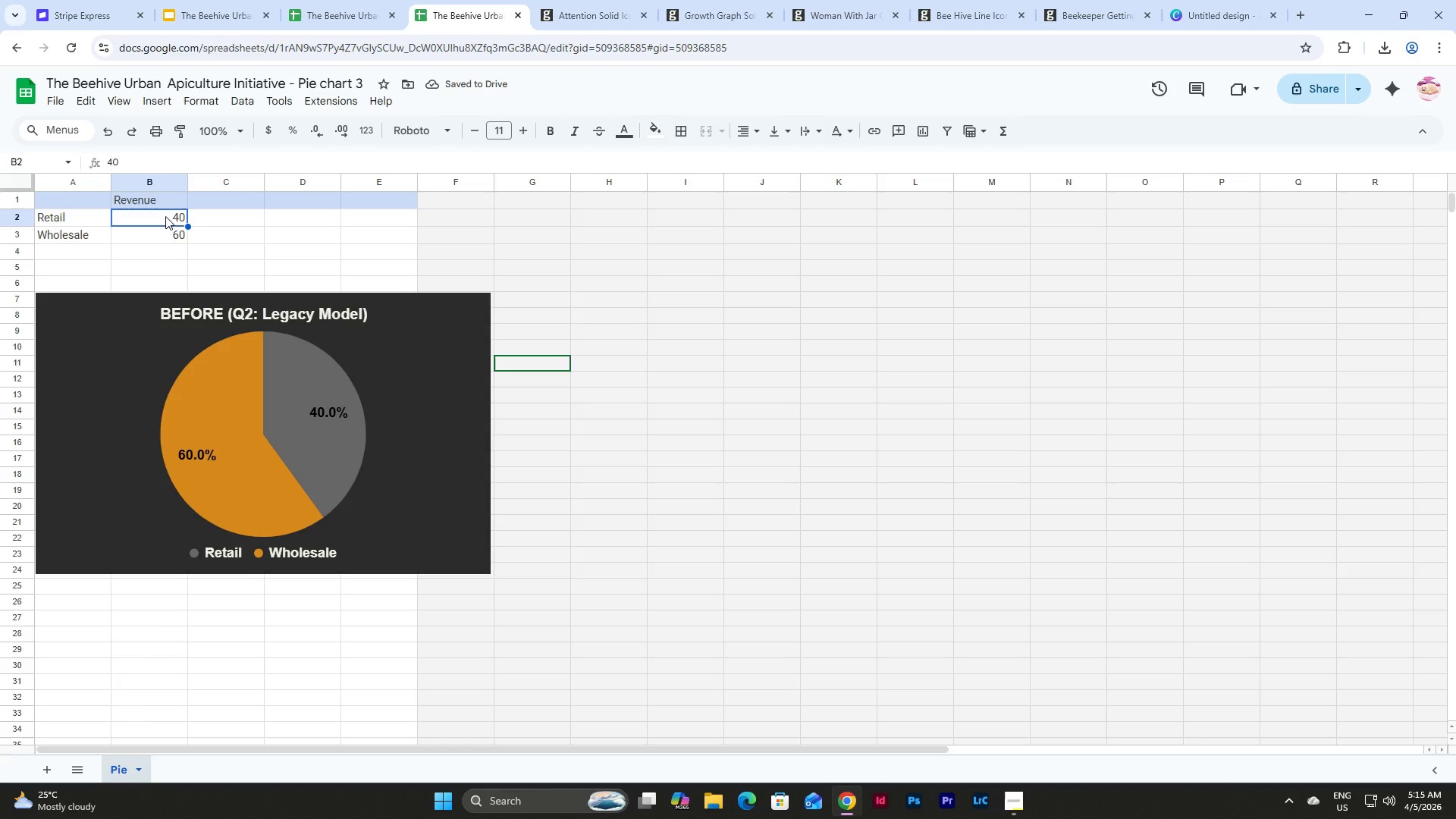 
key(Numpad0)
 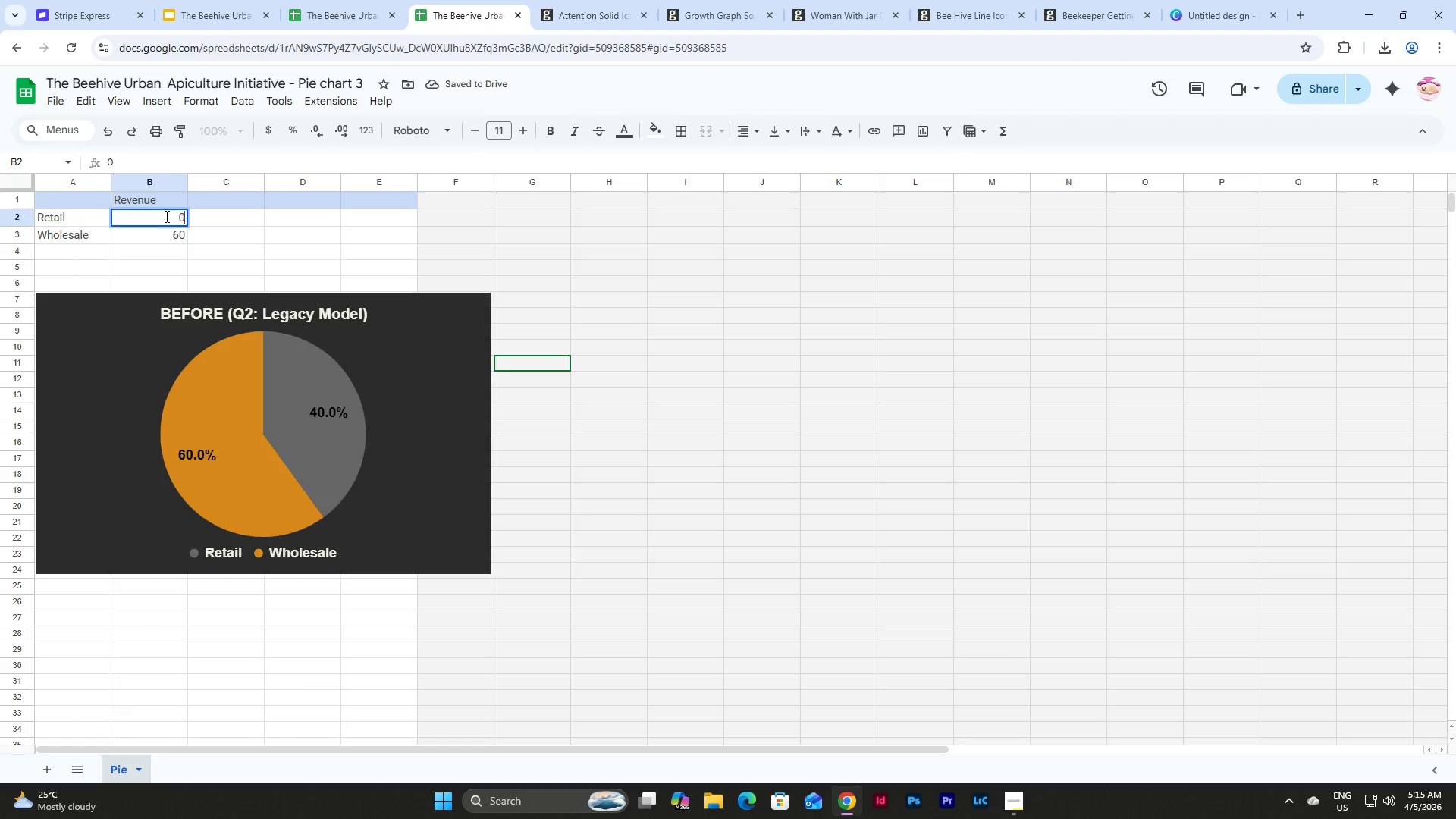 
key(NumpadEnter)
 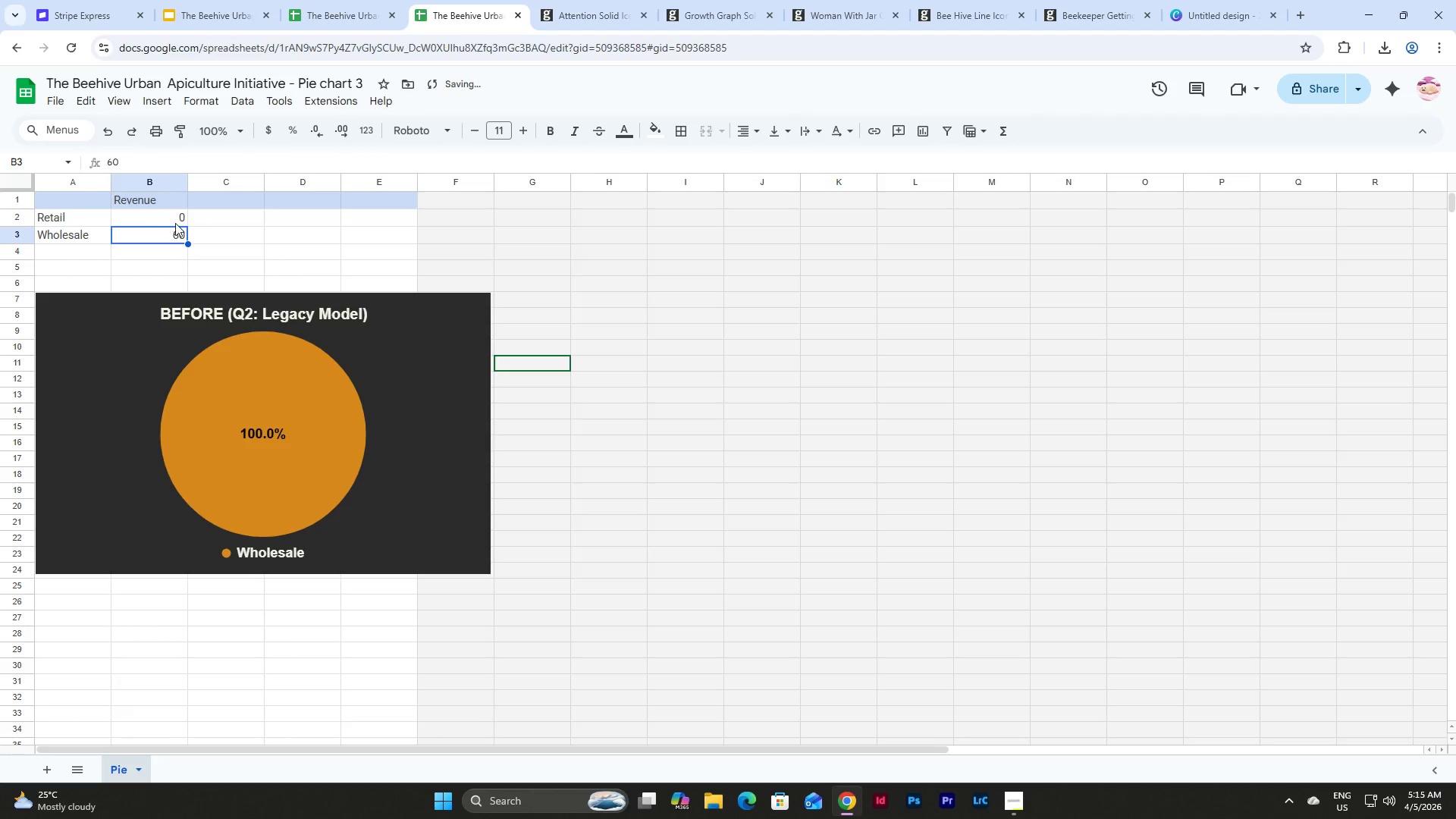 
double_click([177, 234])
 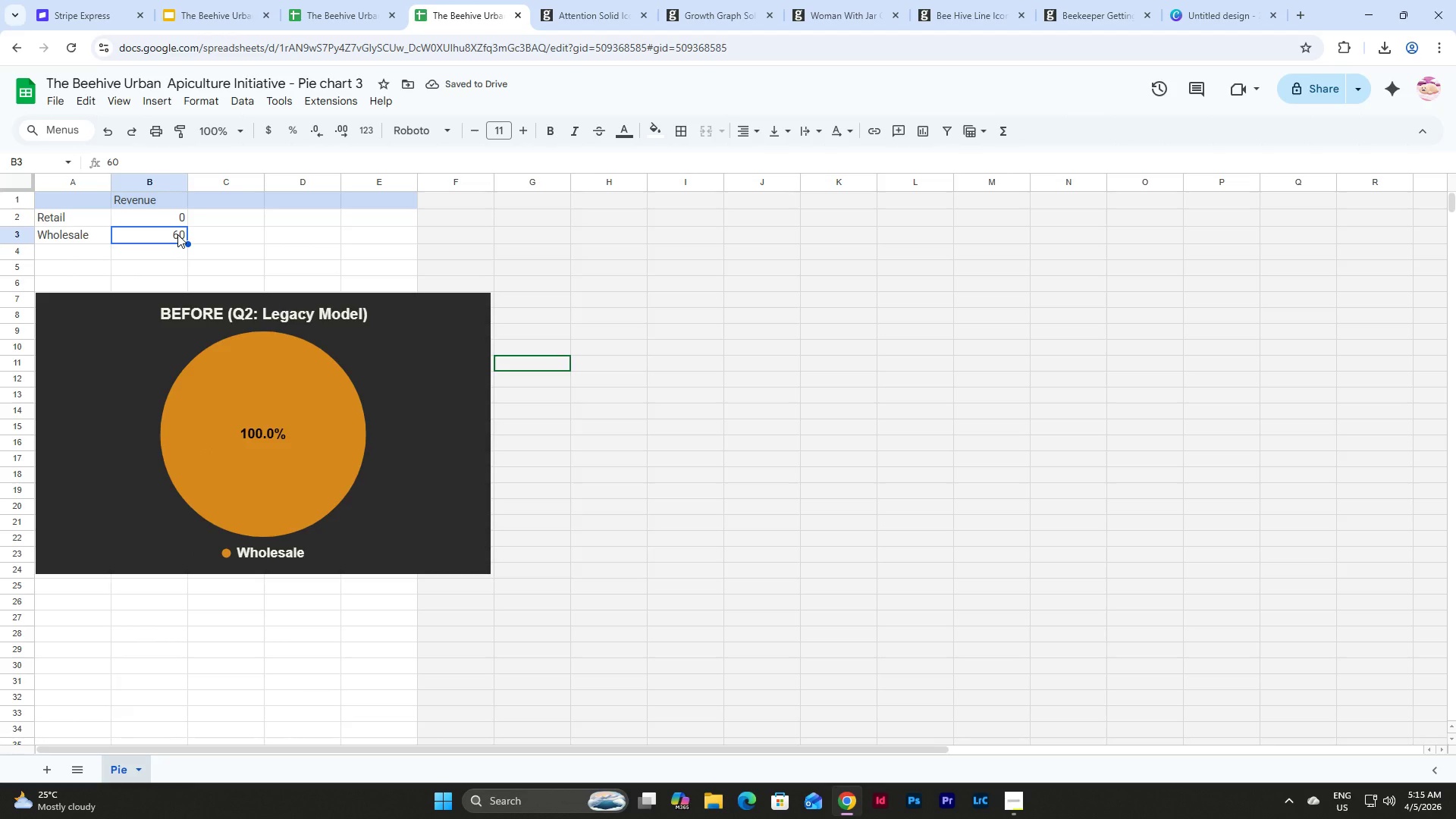 
key(Numpad0)
 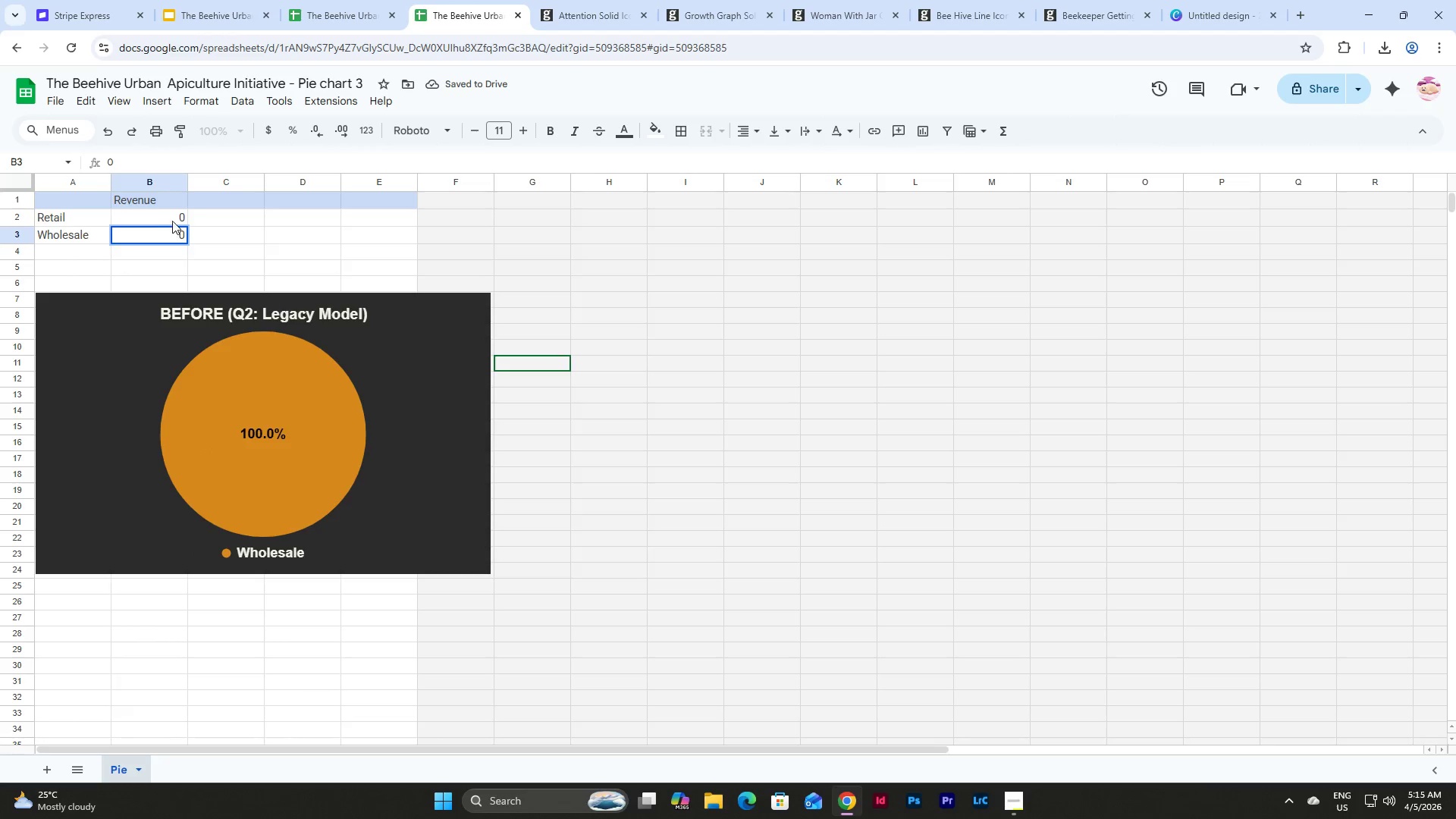 
left_click([173, 219])
 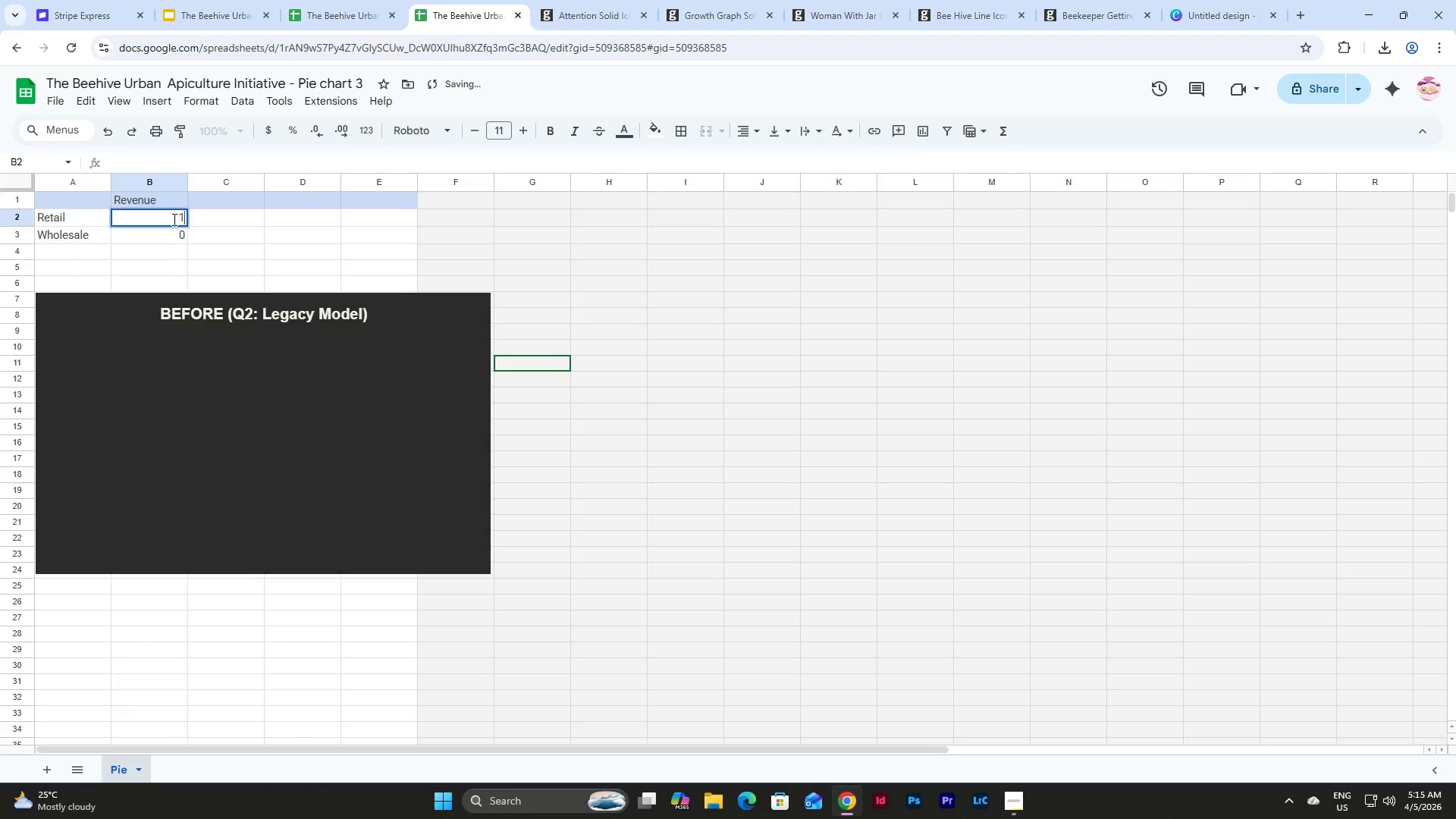 
key(Numpad1)
 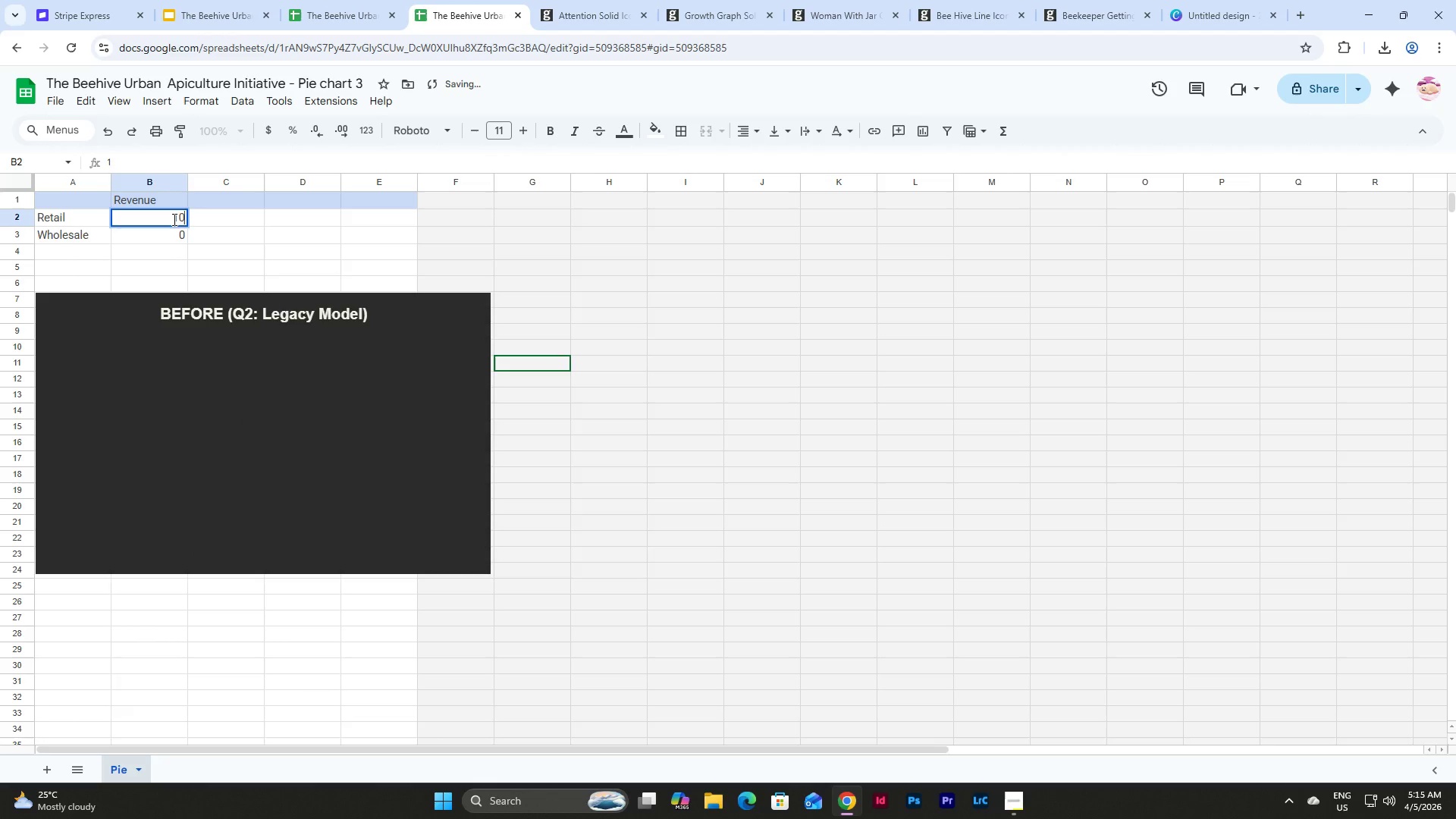 
key(Numpad0)
 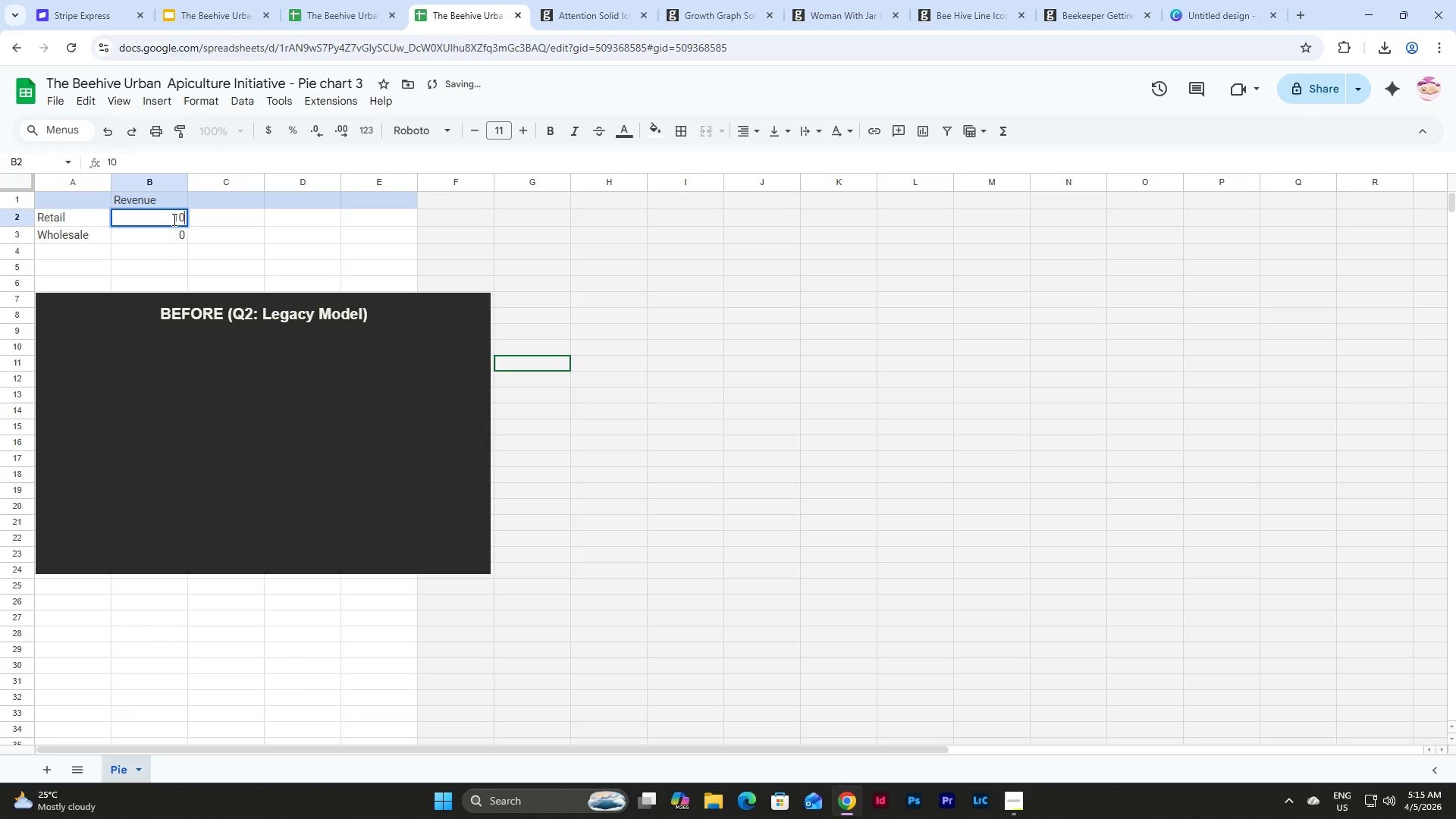 
key(Numpad0)
 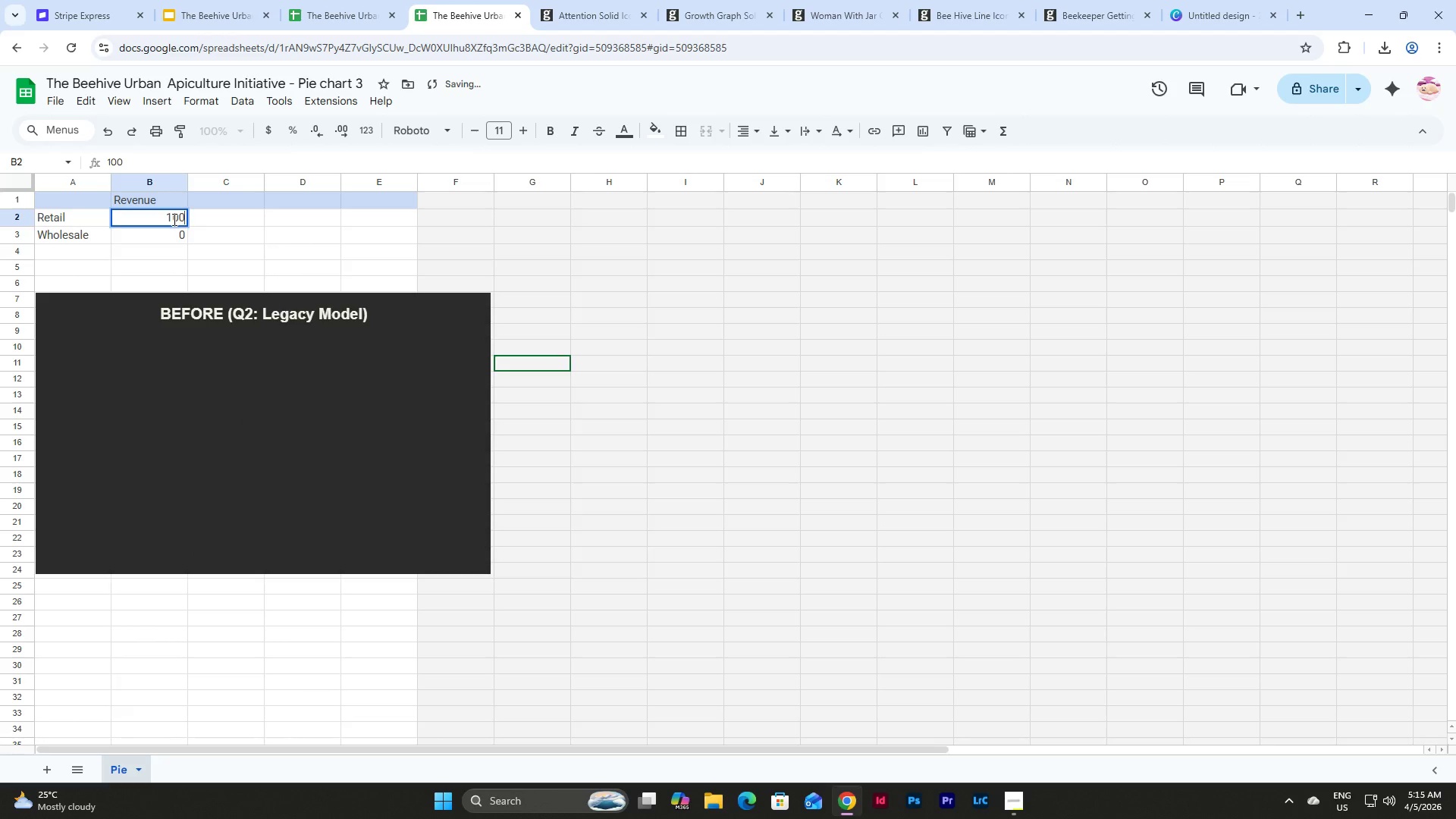 
key(NumpadEnter)
 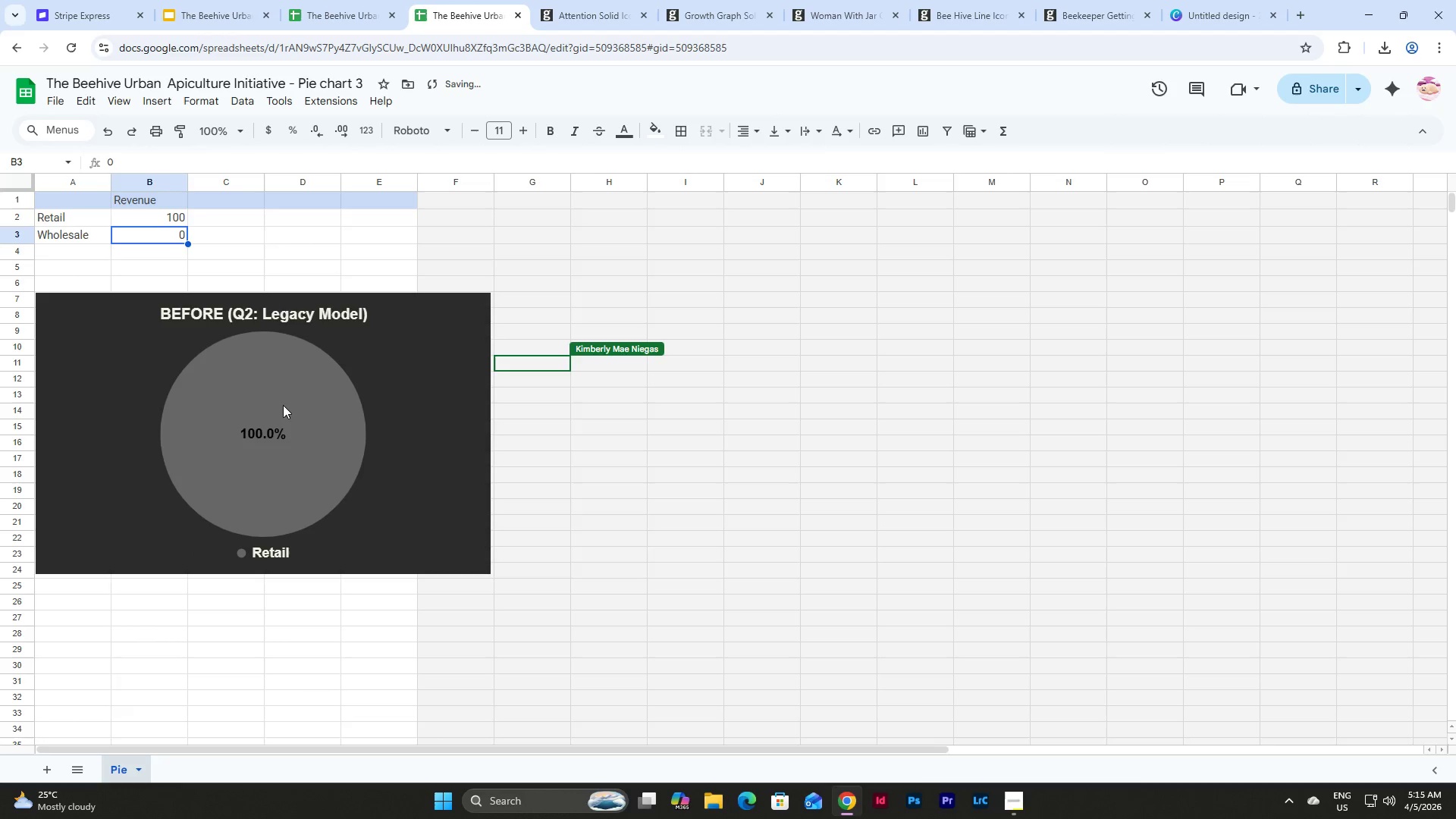 
left_click([268, 409])
 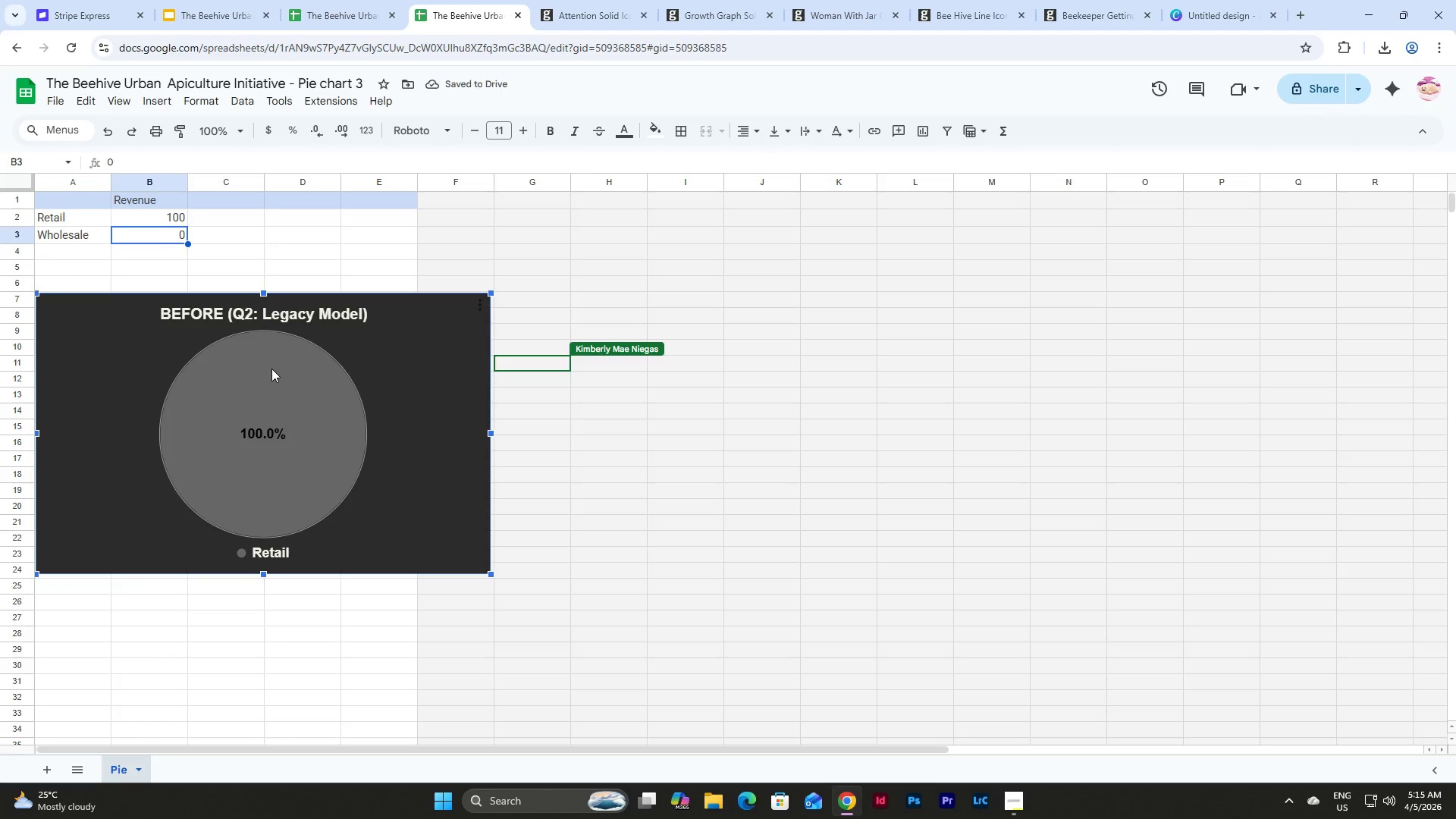 
double_click([271, 369])
 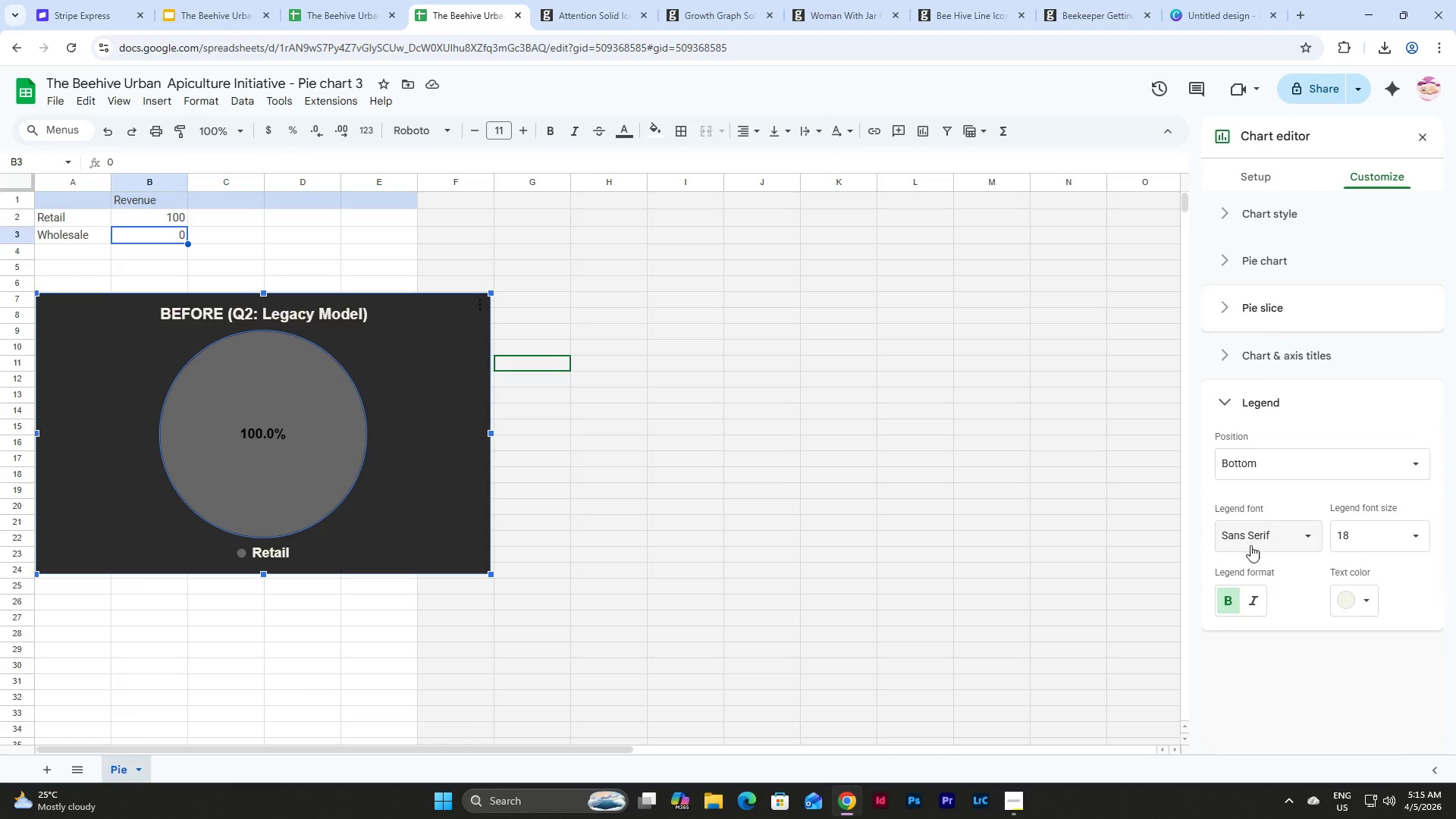 
left_click([1361, 601])
 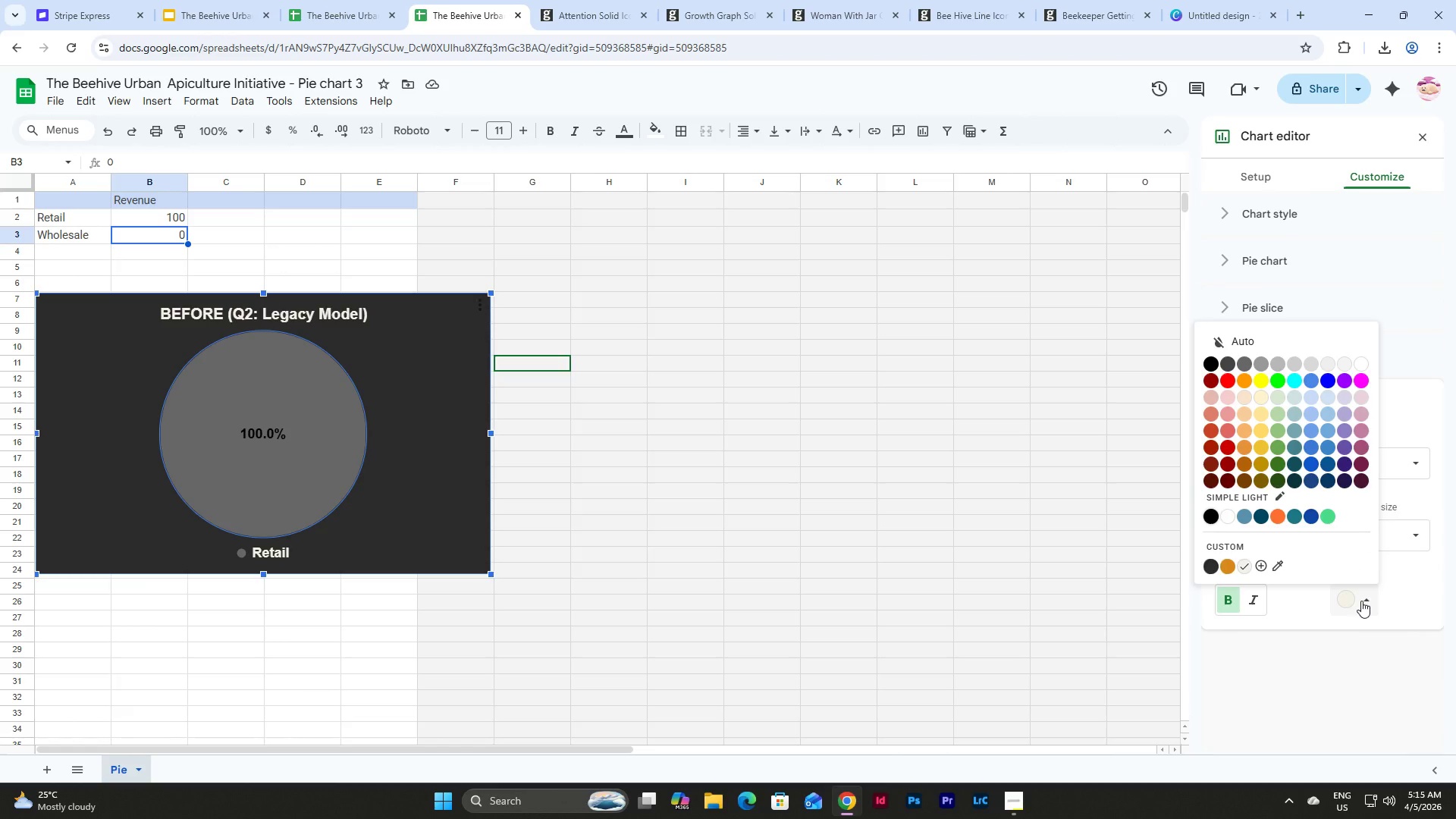 
left_click([1361, 599])
 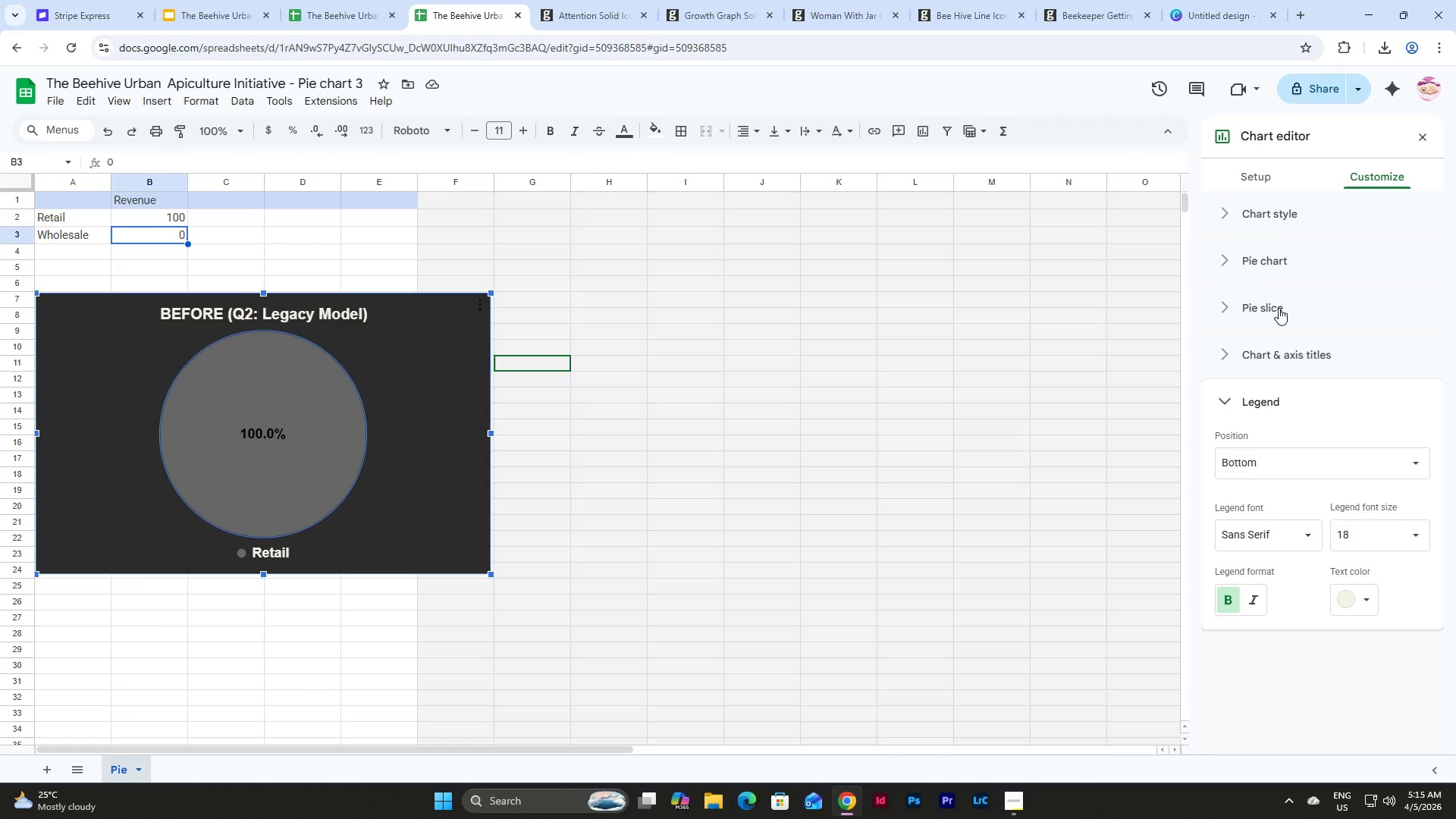 
mouse_move([1279, 275])
 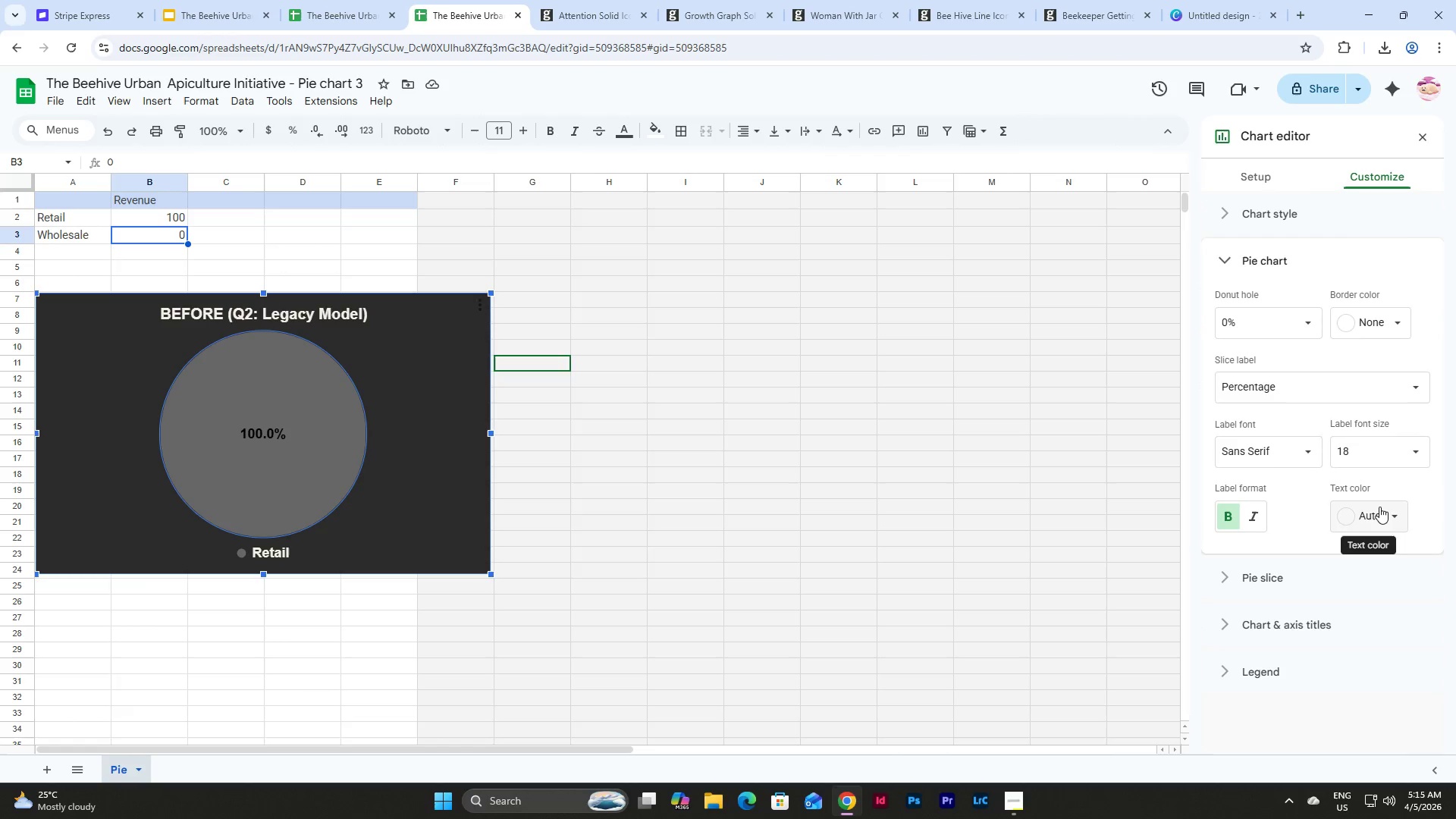 
left_click([1379, 507])
 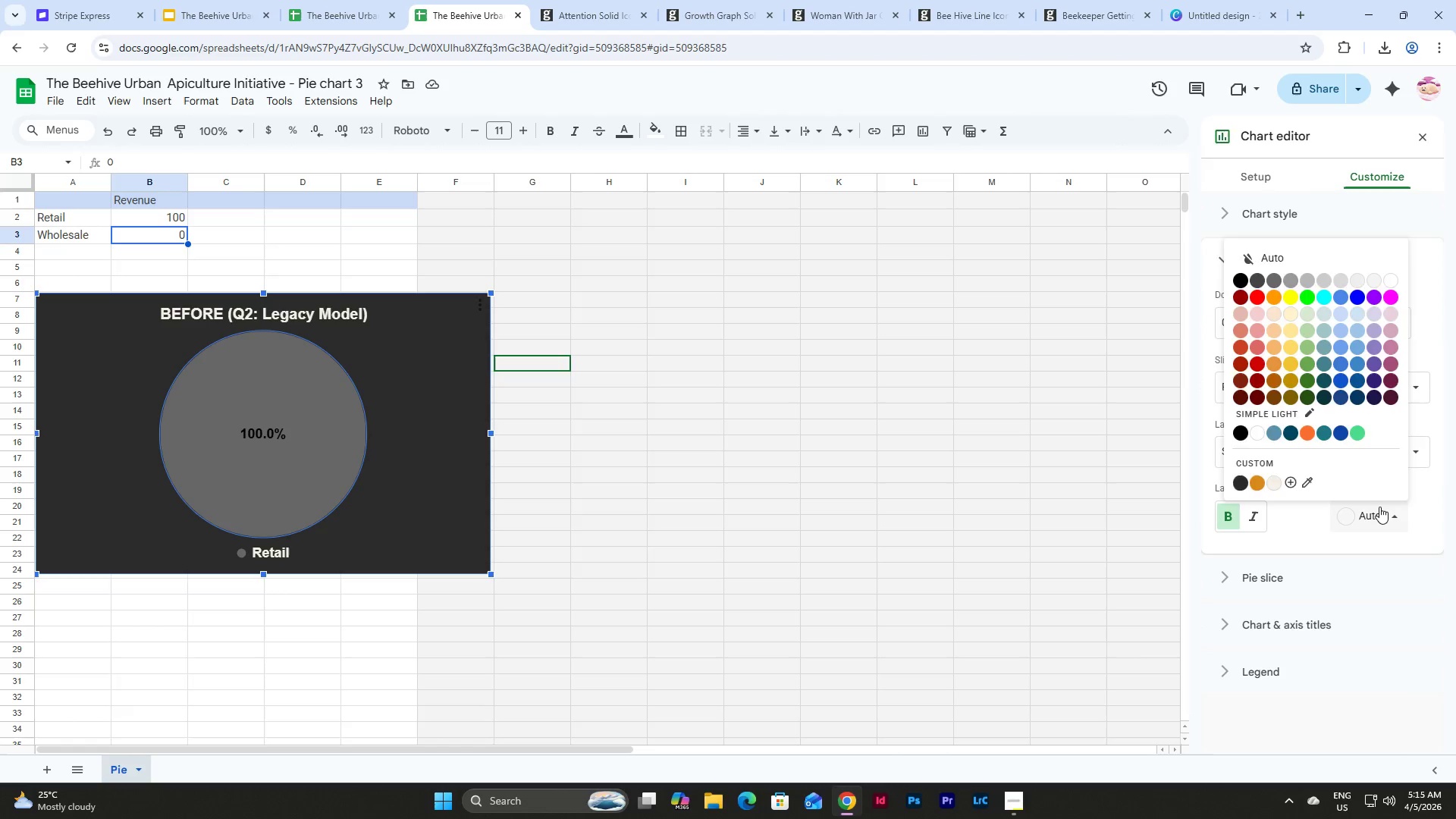 
left_click([1379, 507])
 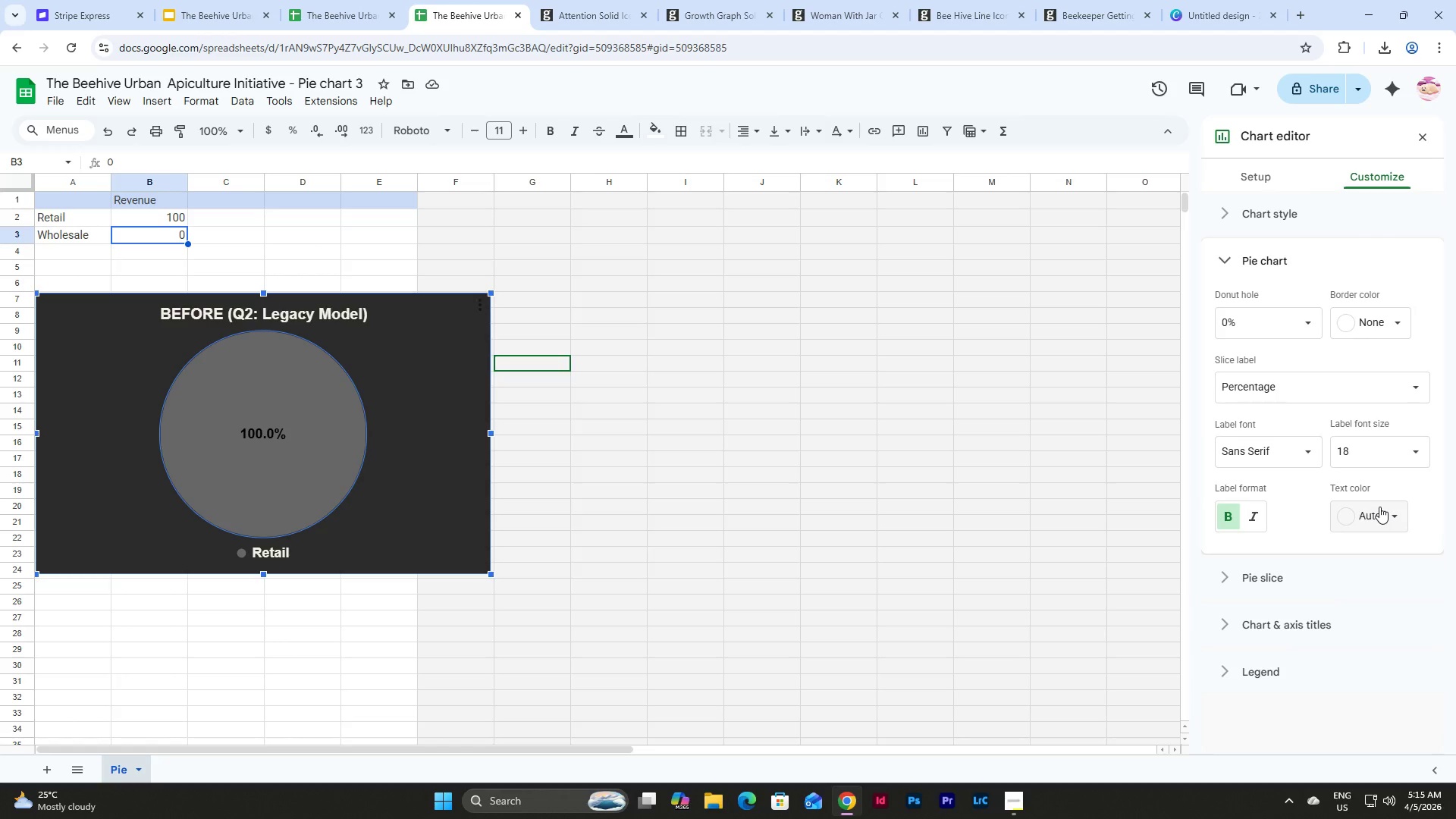 
left_click([1379, 507])
 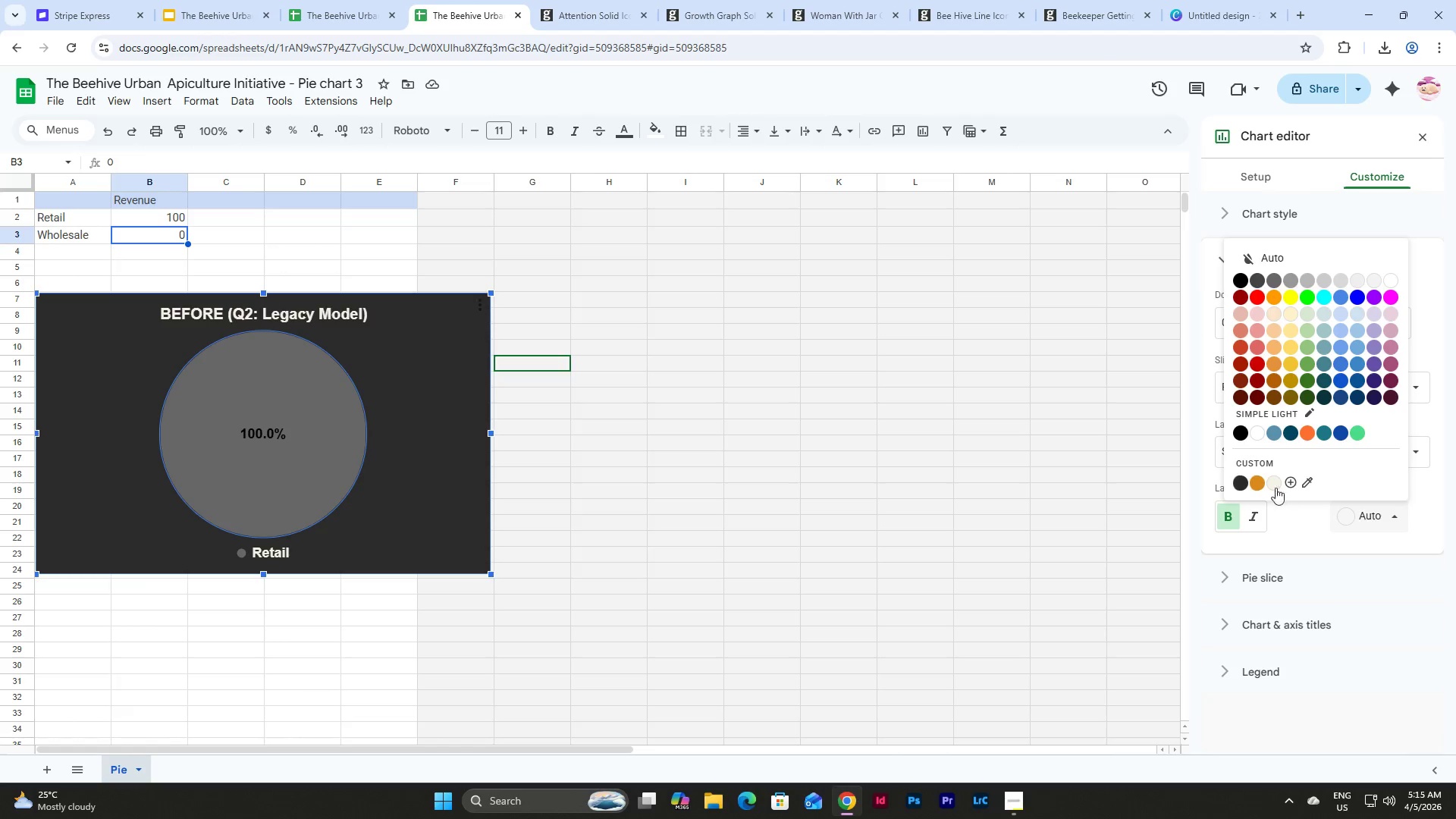 
left_click([1276, 479])
 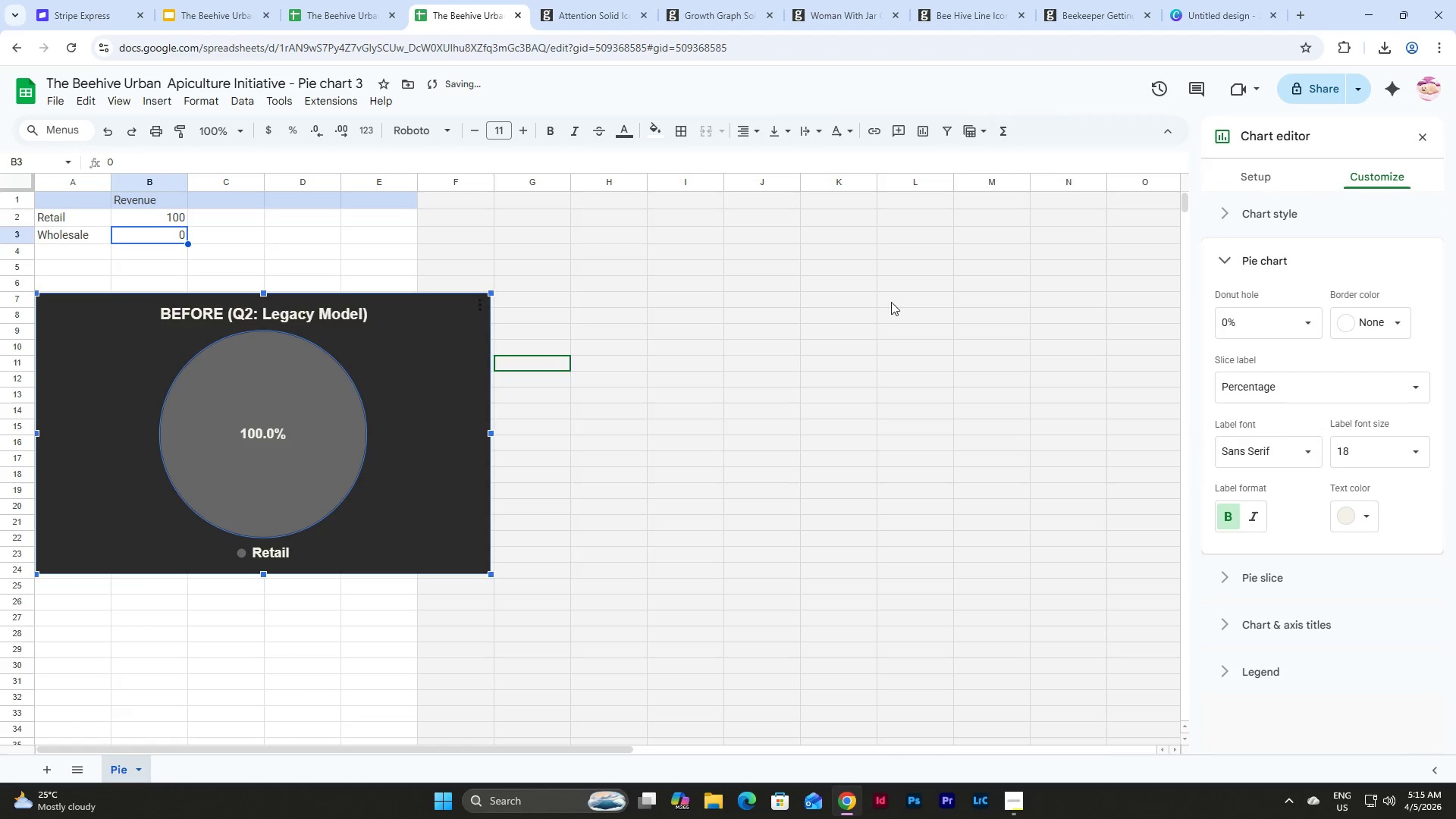 
left_click([697, 281])
 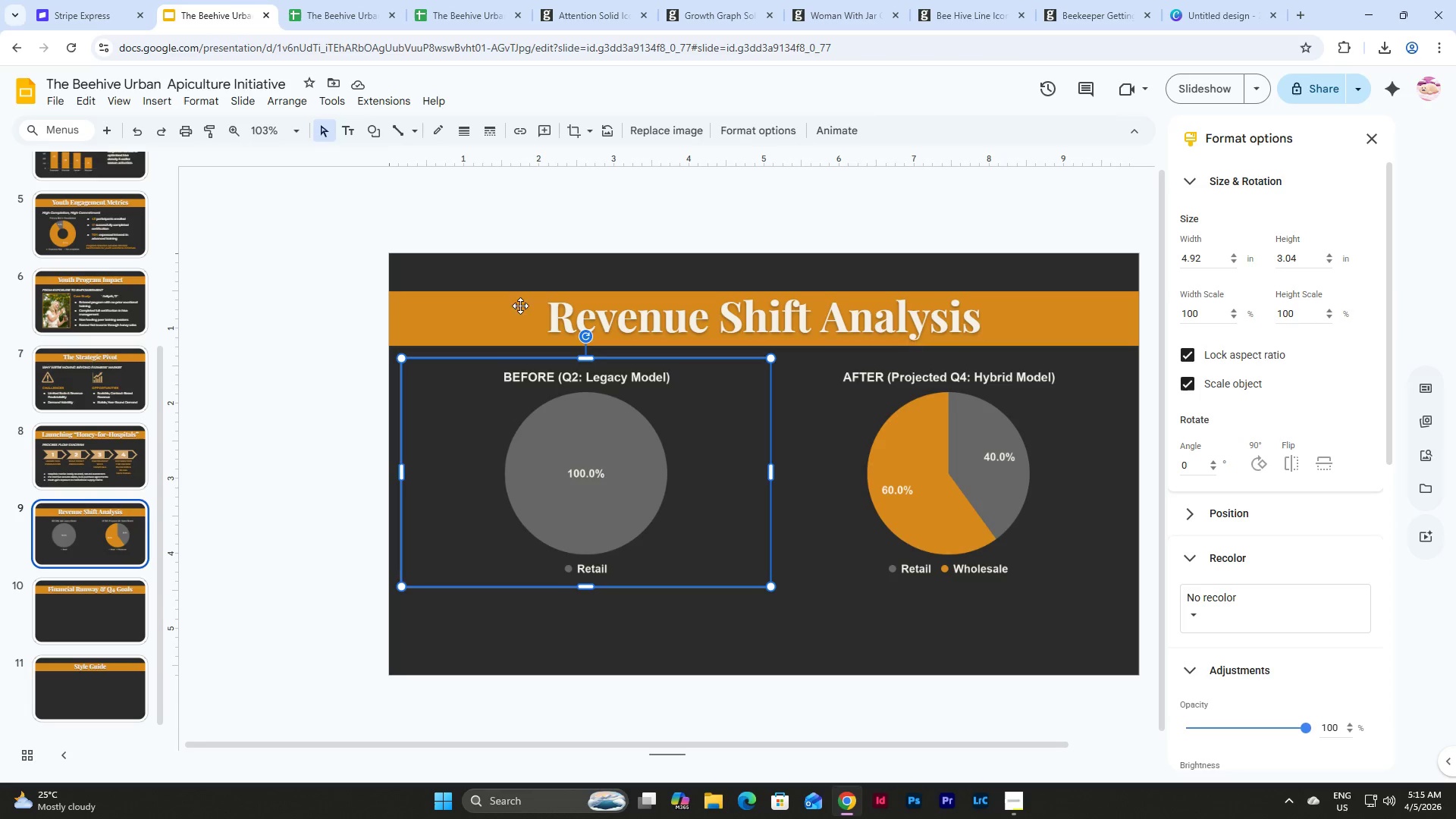 
left_click([450, 0])
 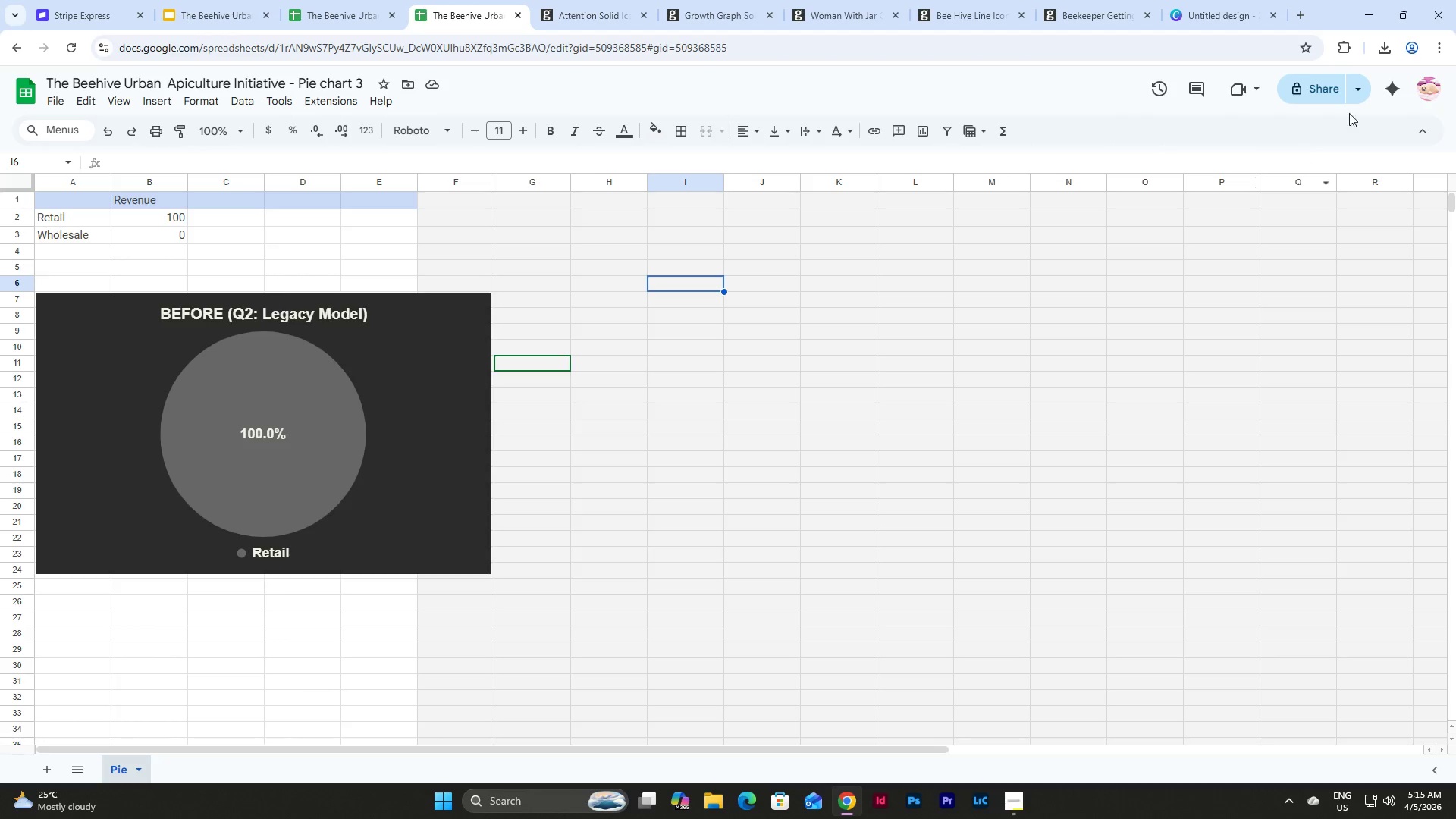 
wait(6.73)
 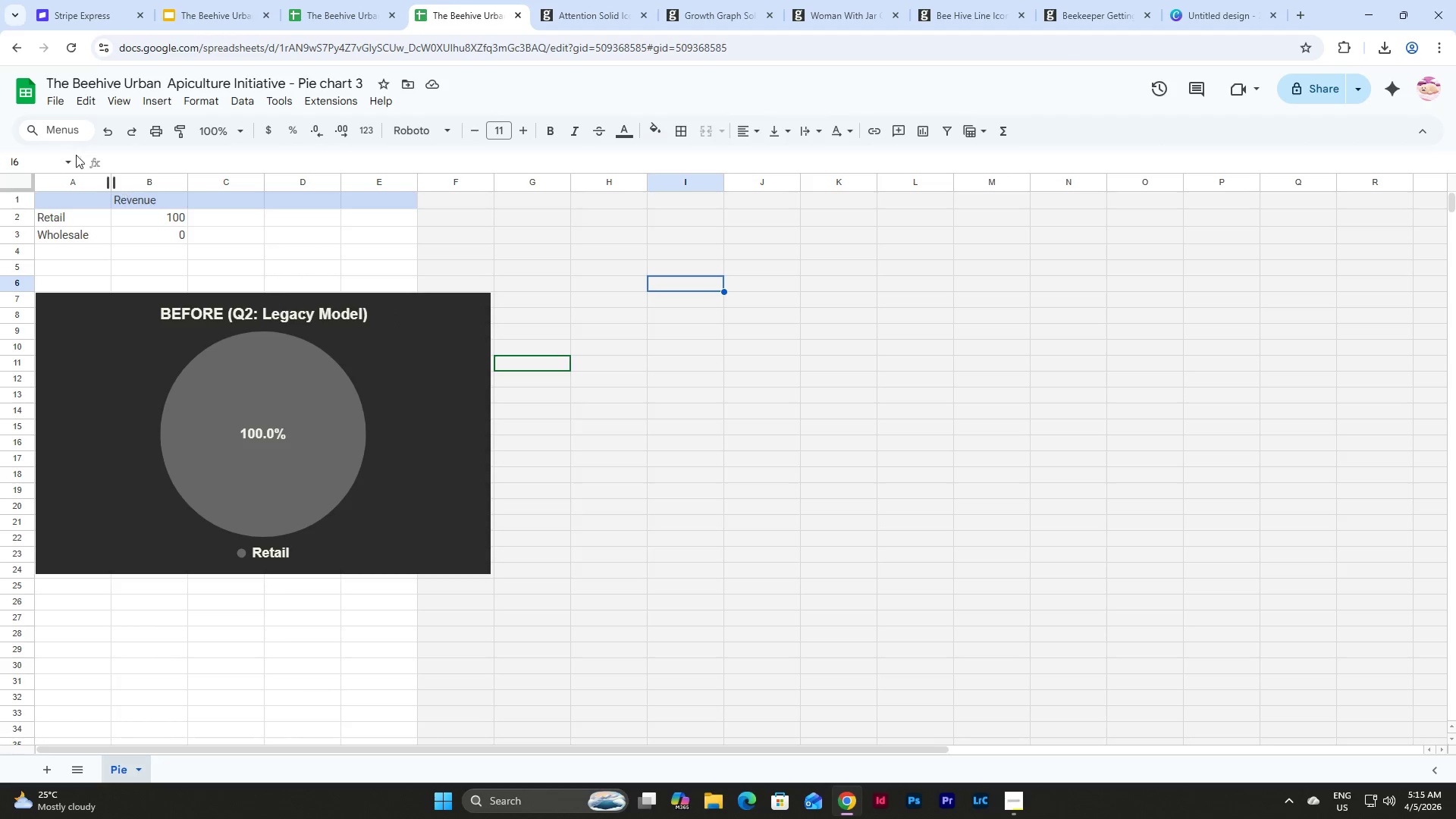 
left_click([1288, 80])
 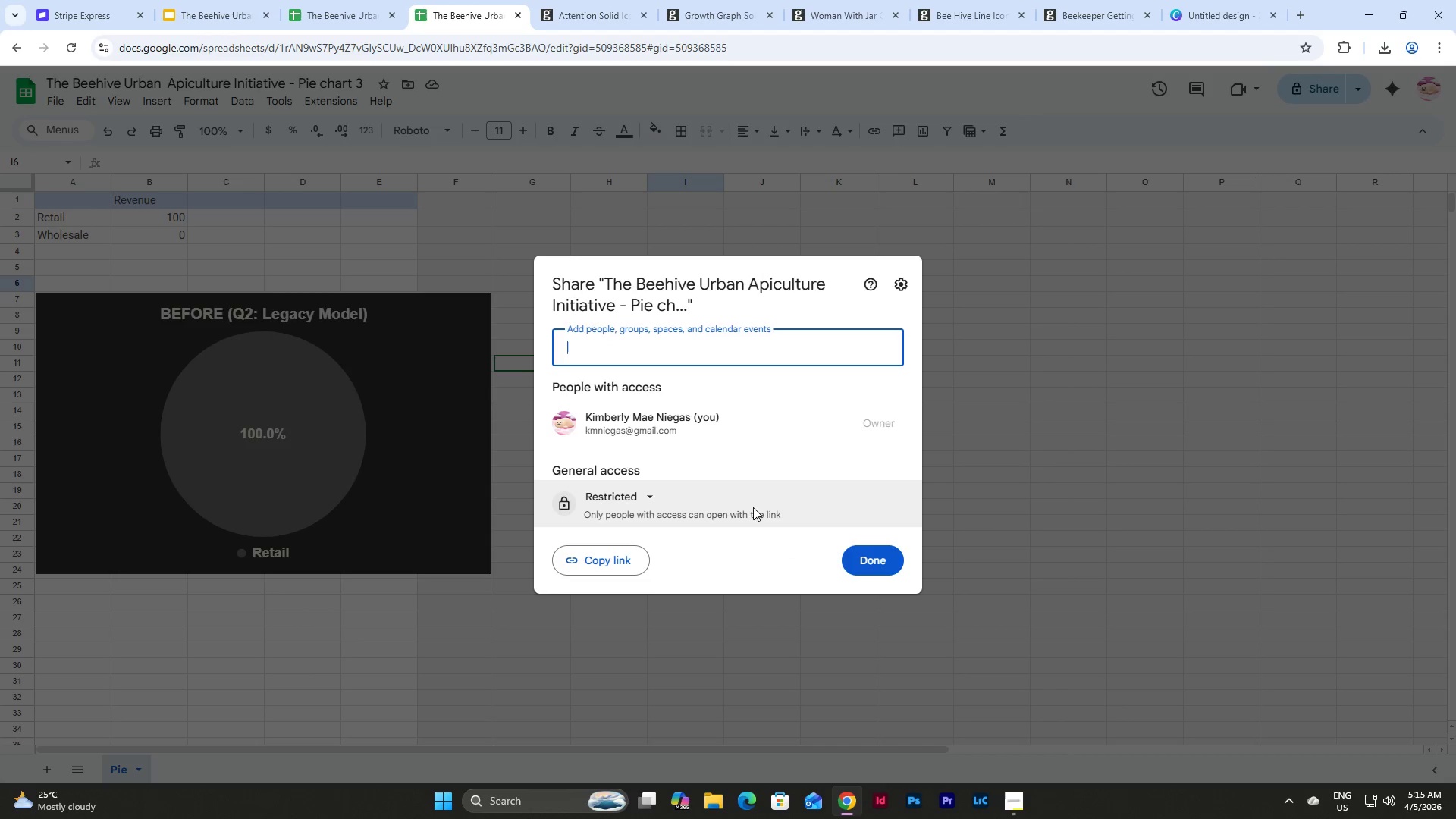 
left_click([609, 564])
 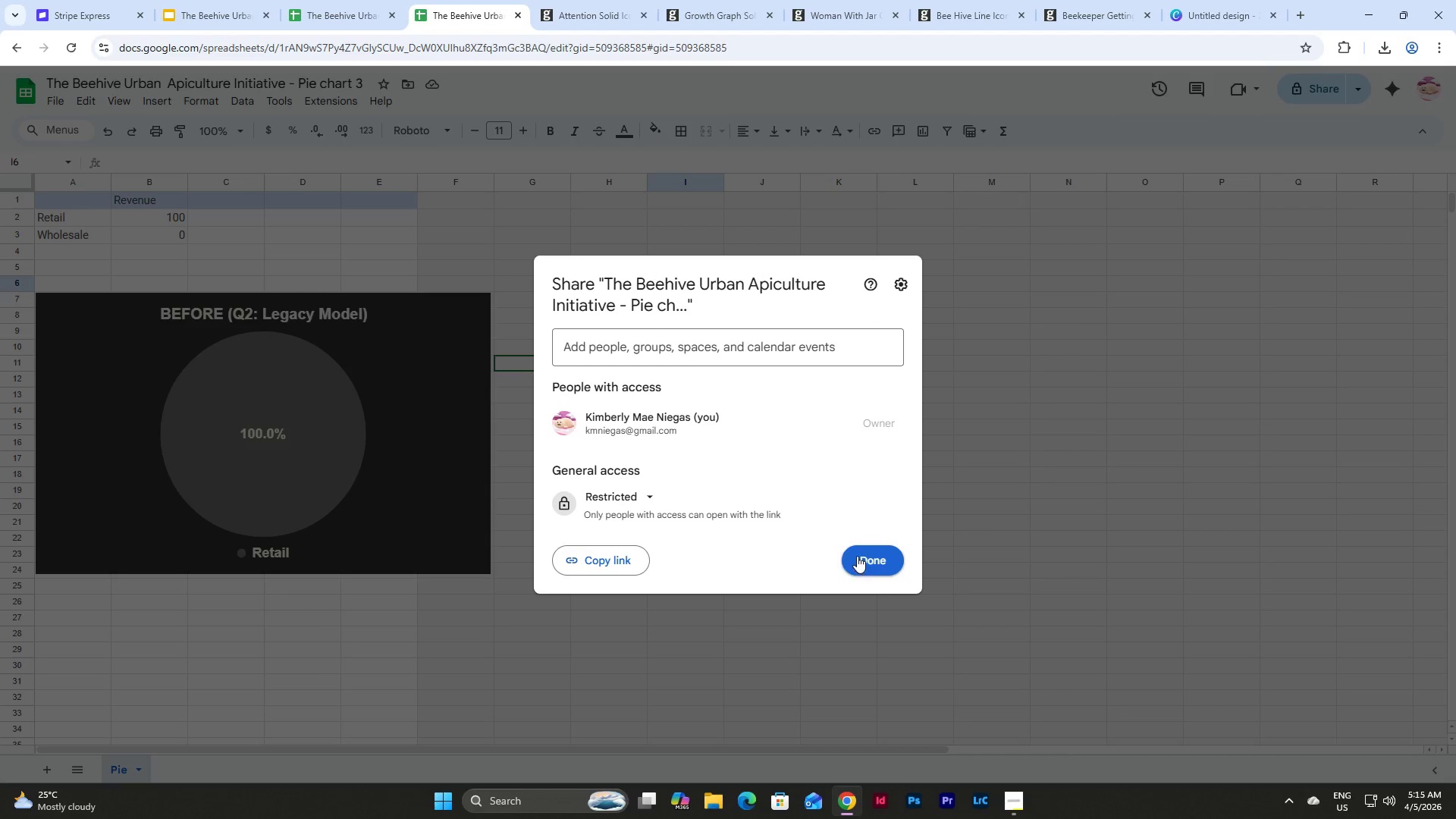 
left_click([616, 495])
 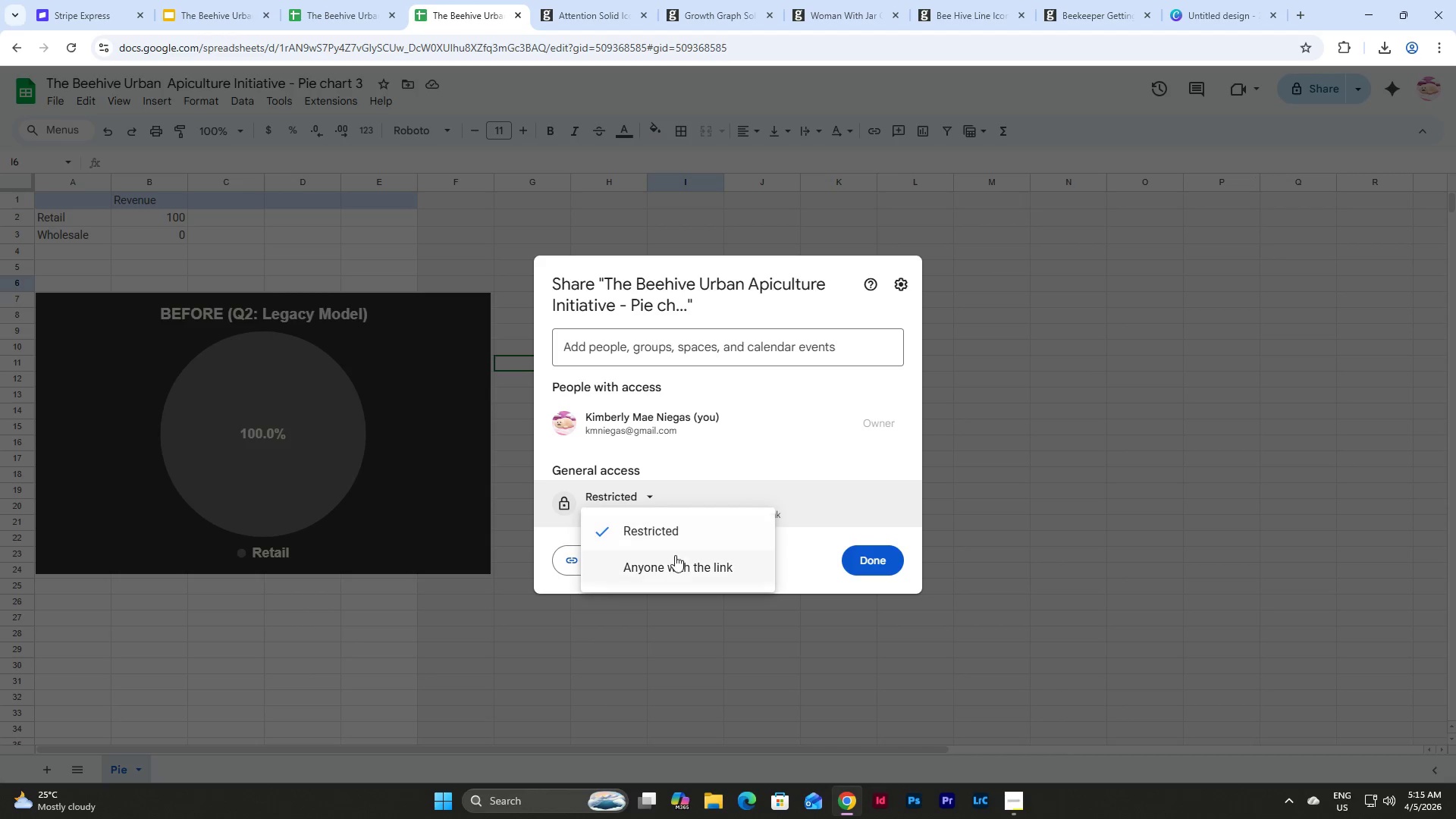 
left_click([676, 566])
 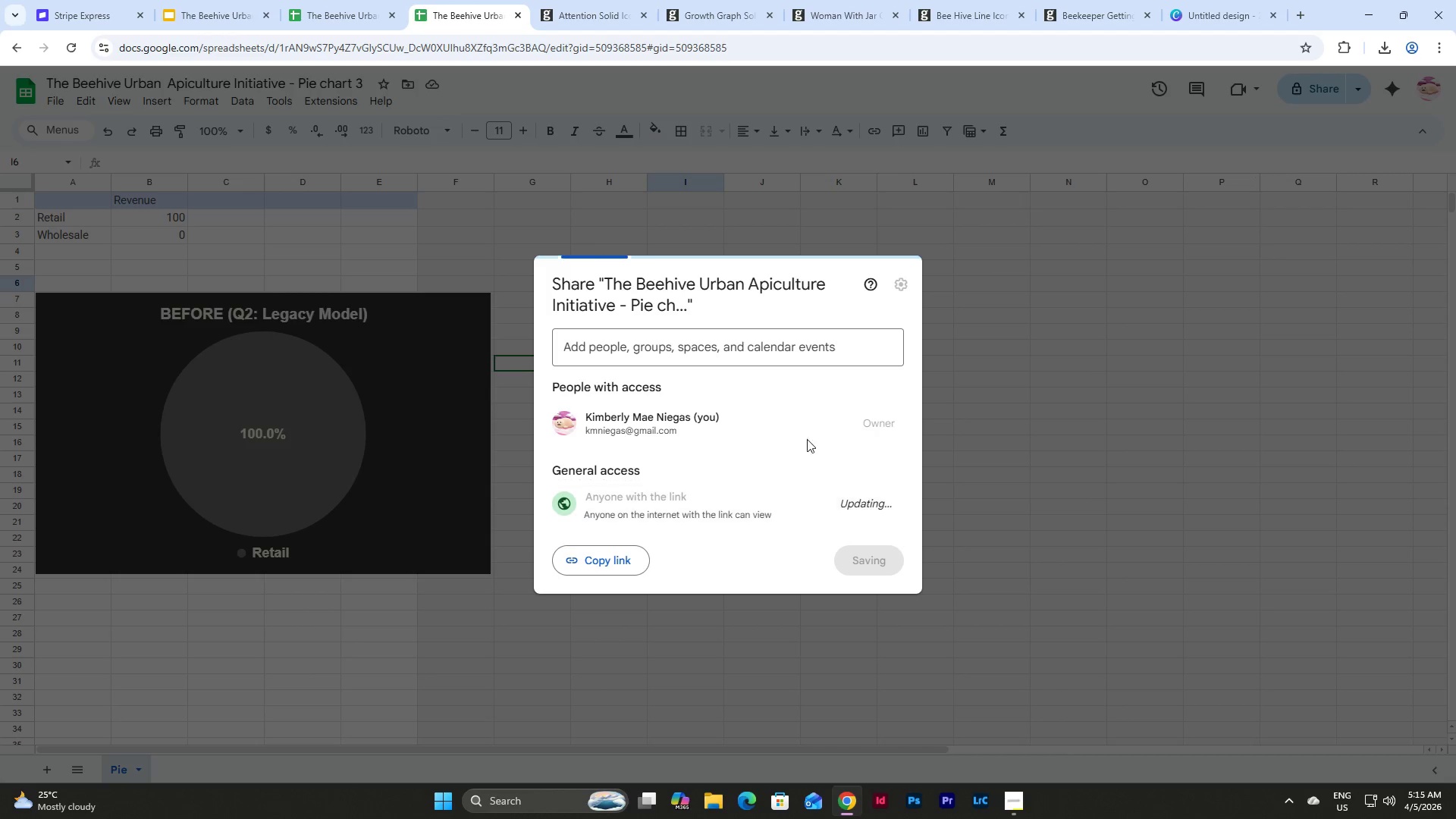 
mouse_move([844, 383])
 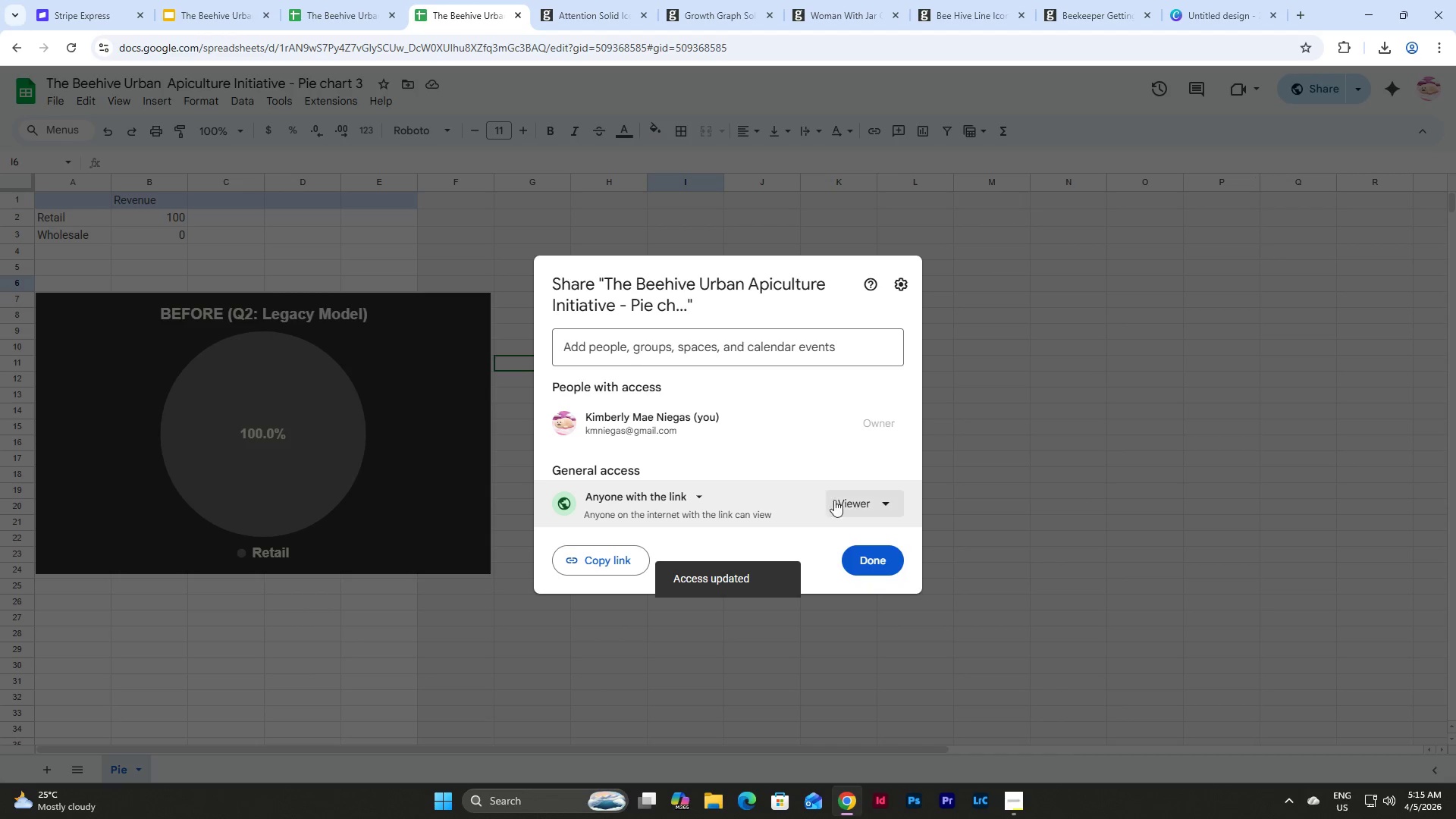 
left_click([865, 509])
 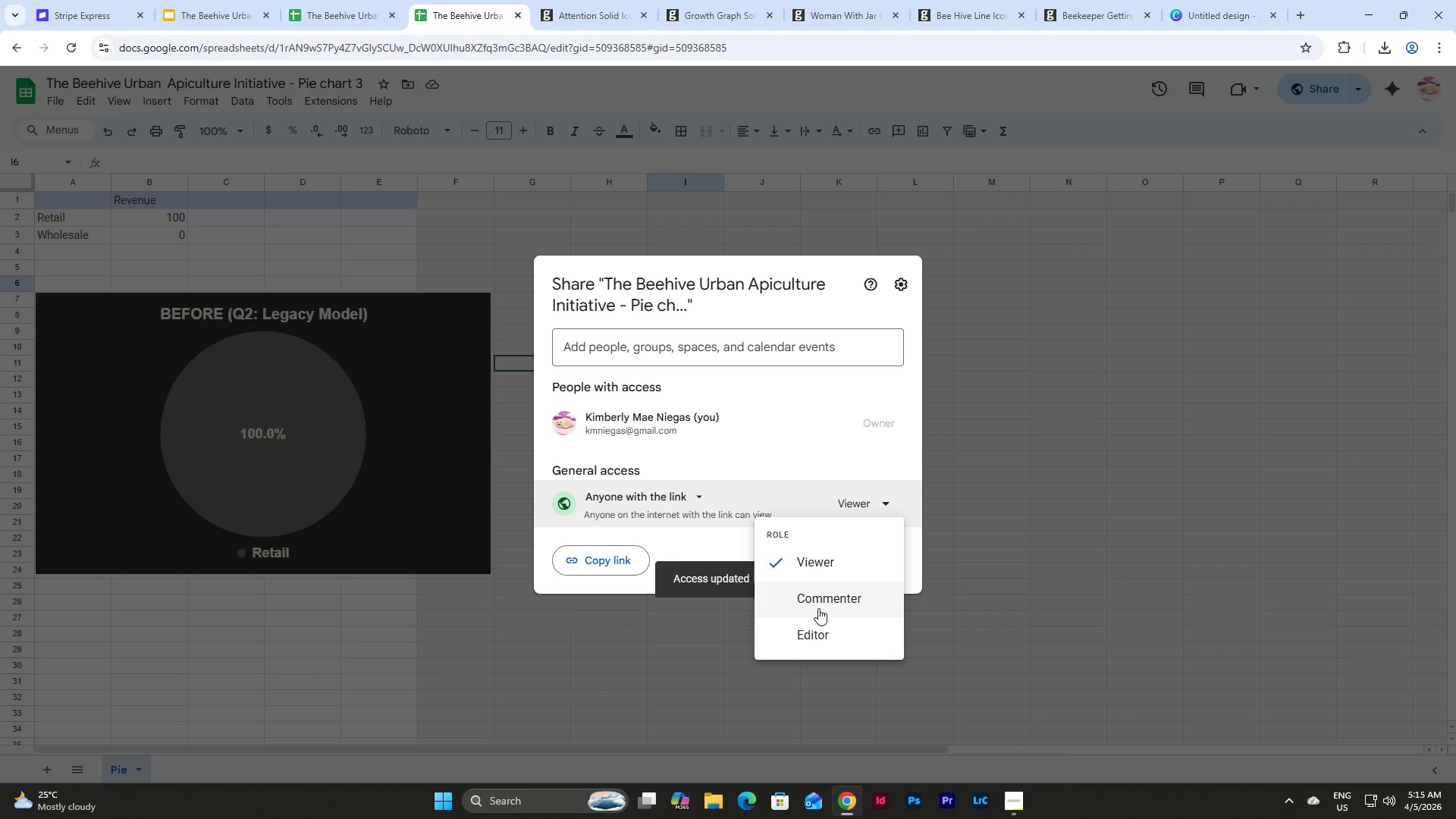 
left_click([811, 634])
 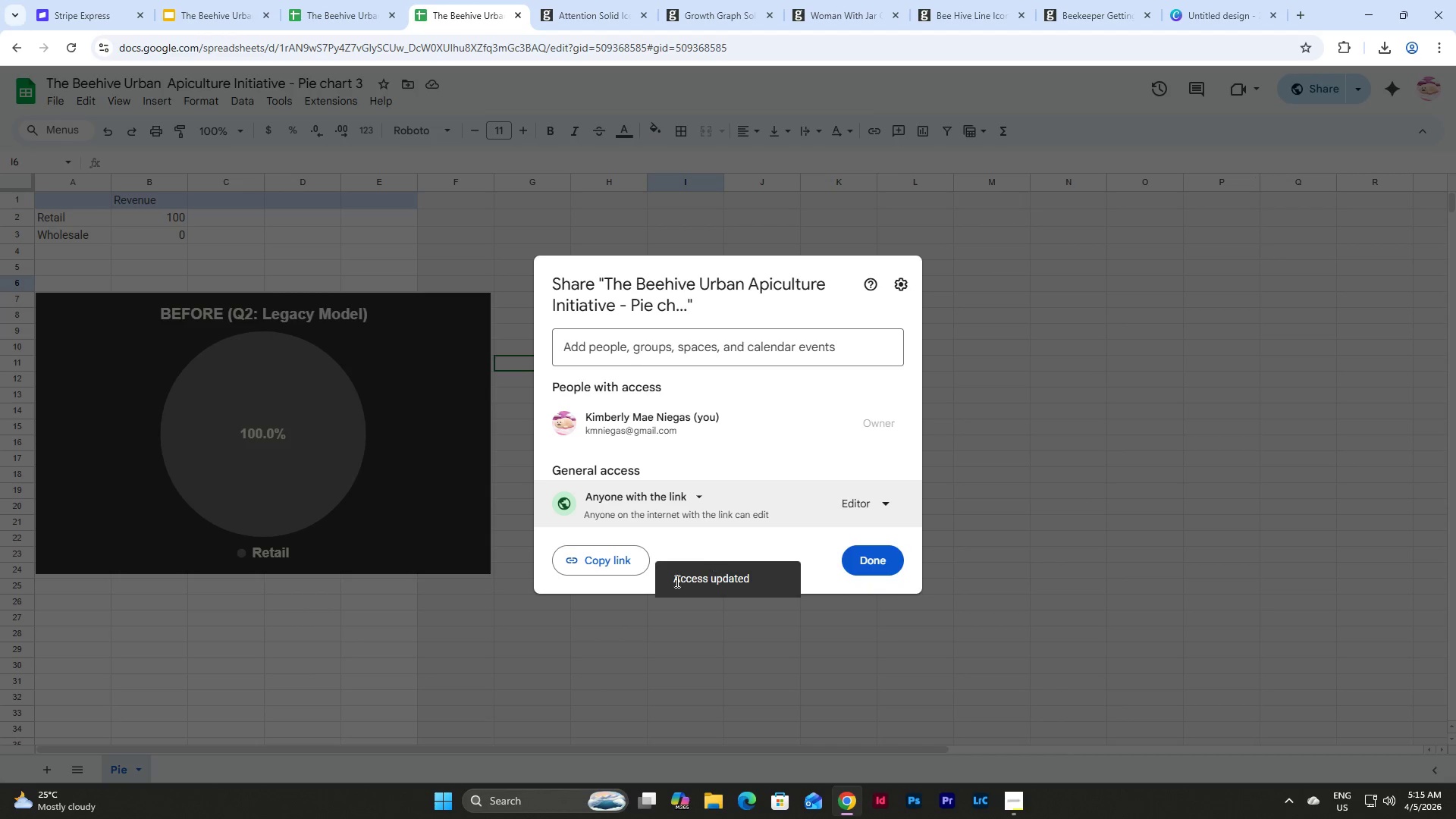 
left_click([600, 565])
 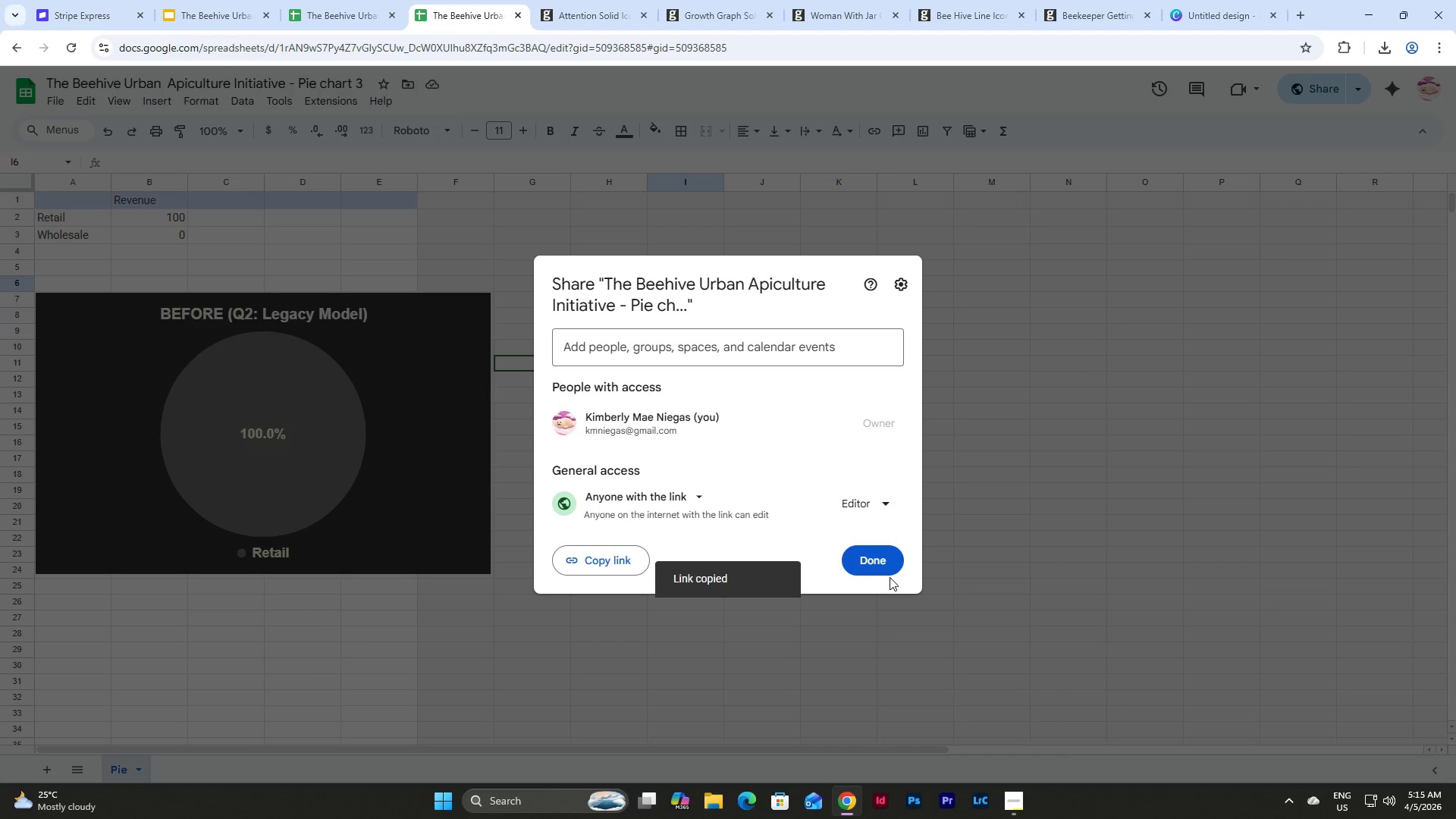 
left_click([886, 566])
 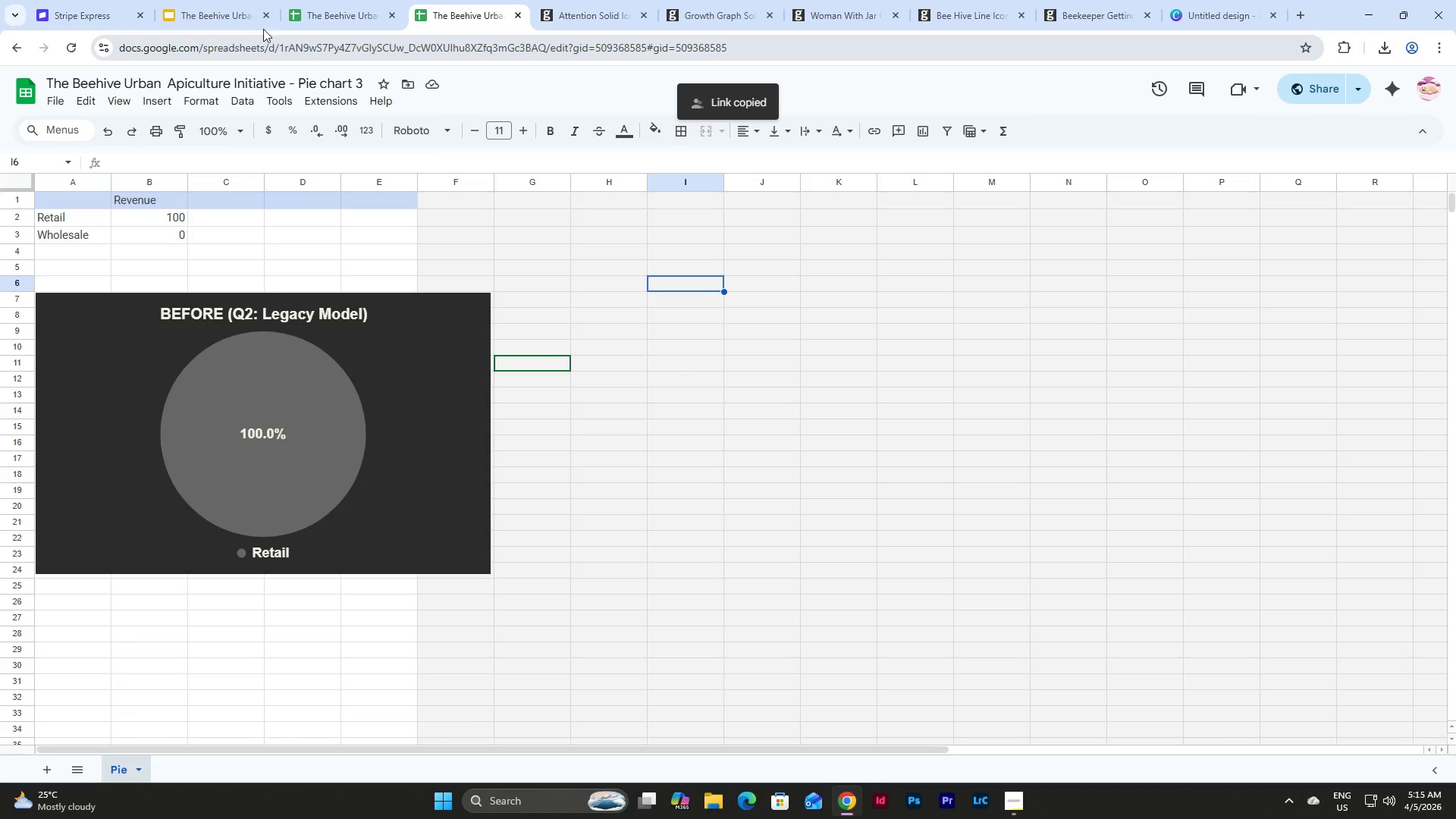 
left_click([206, 8])
 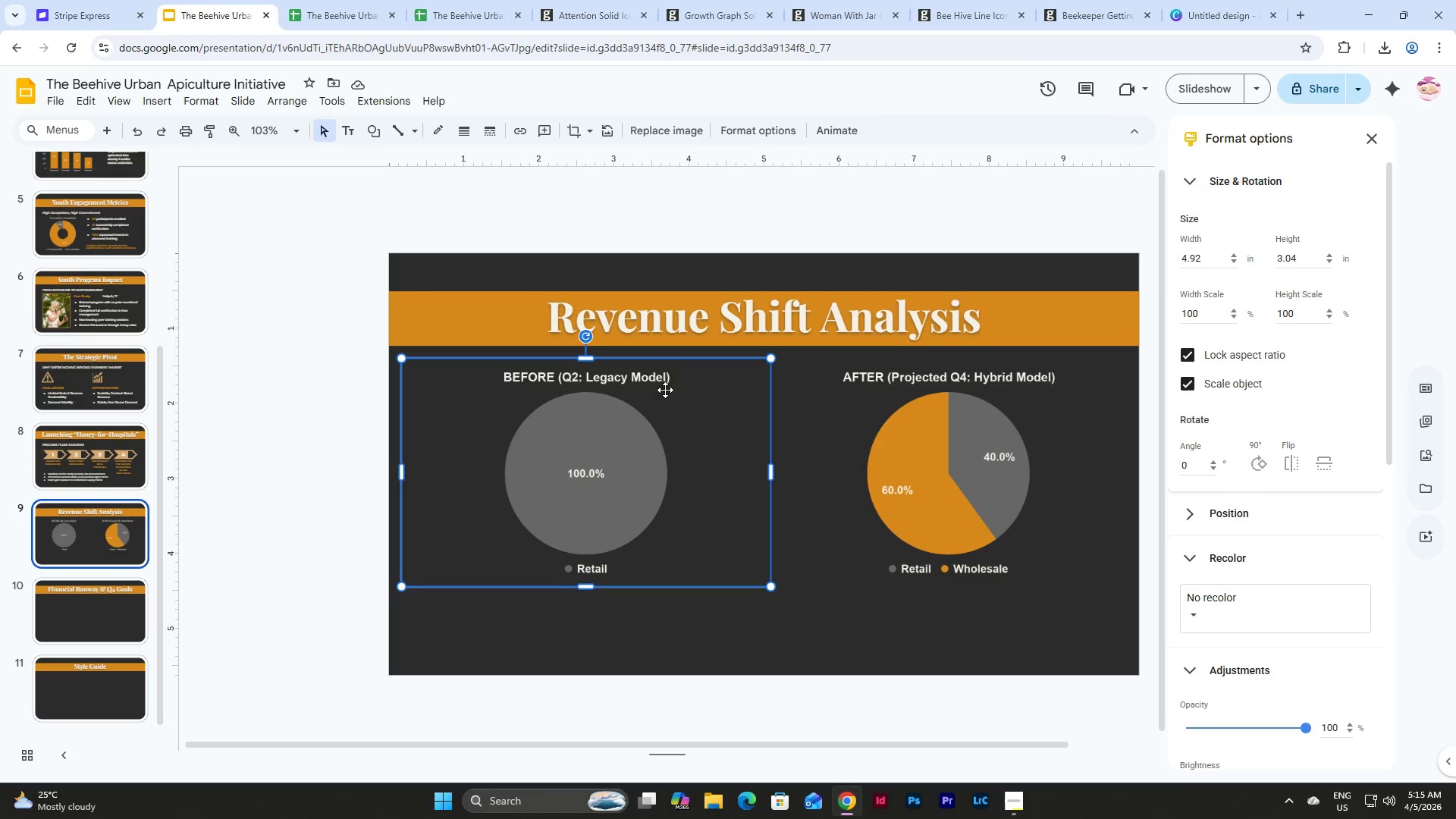 
left_click([673, 381])
 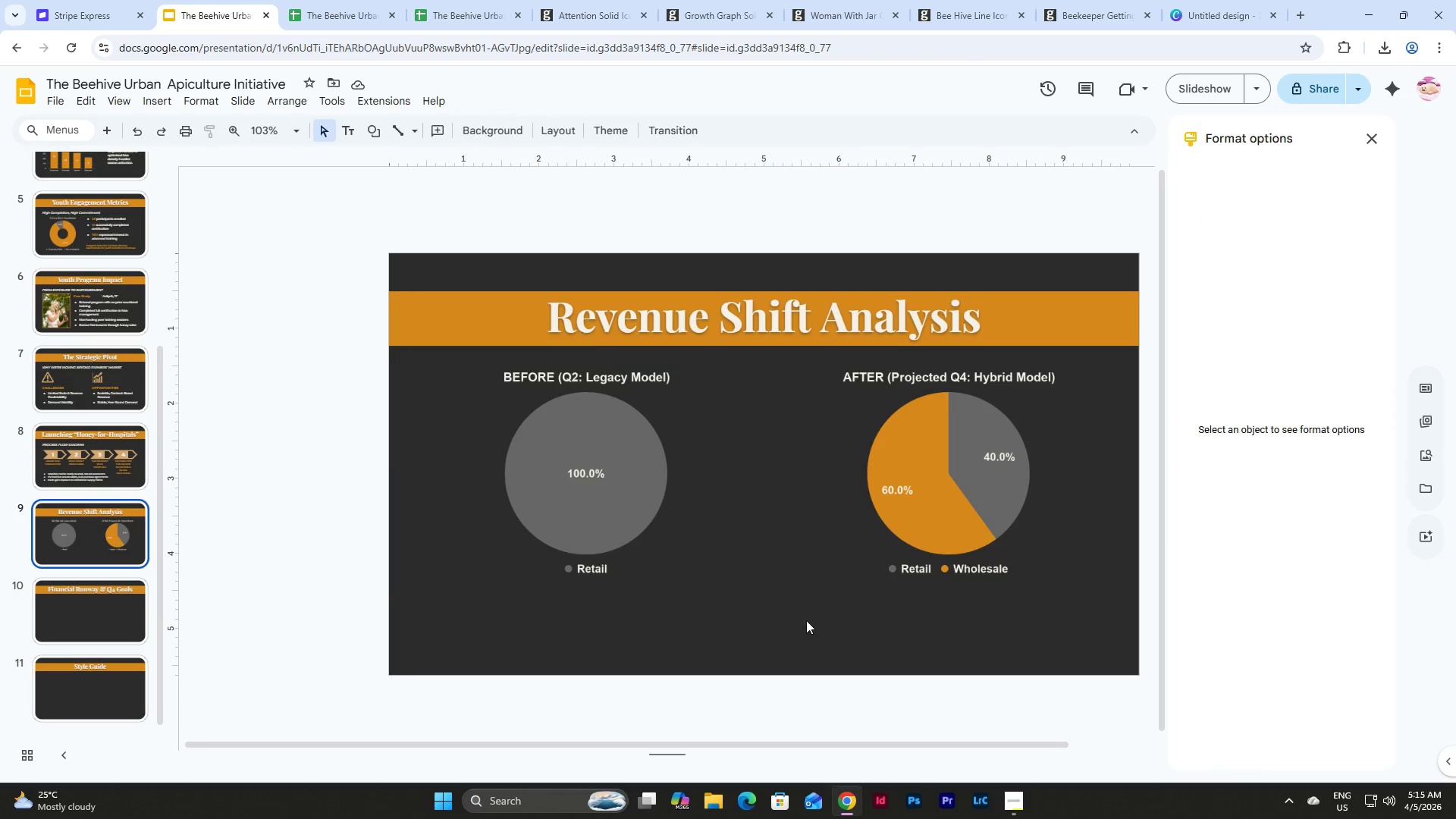 
double_click([623, 436])
 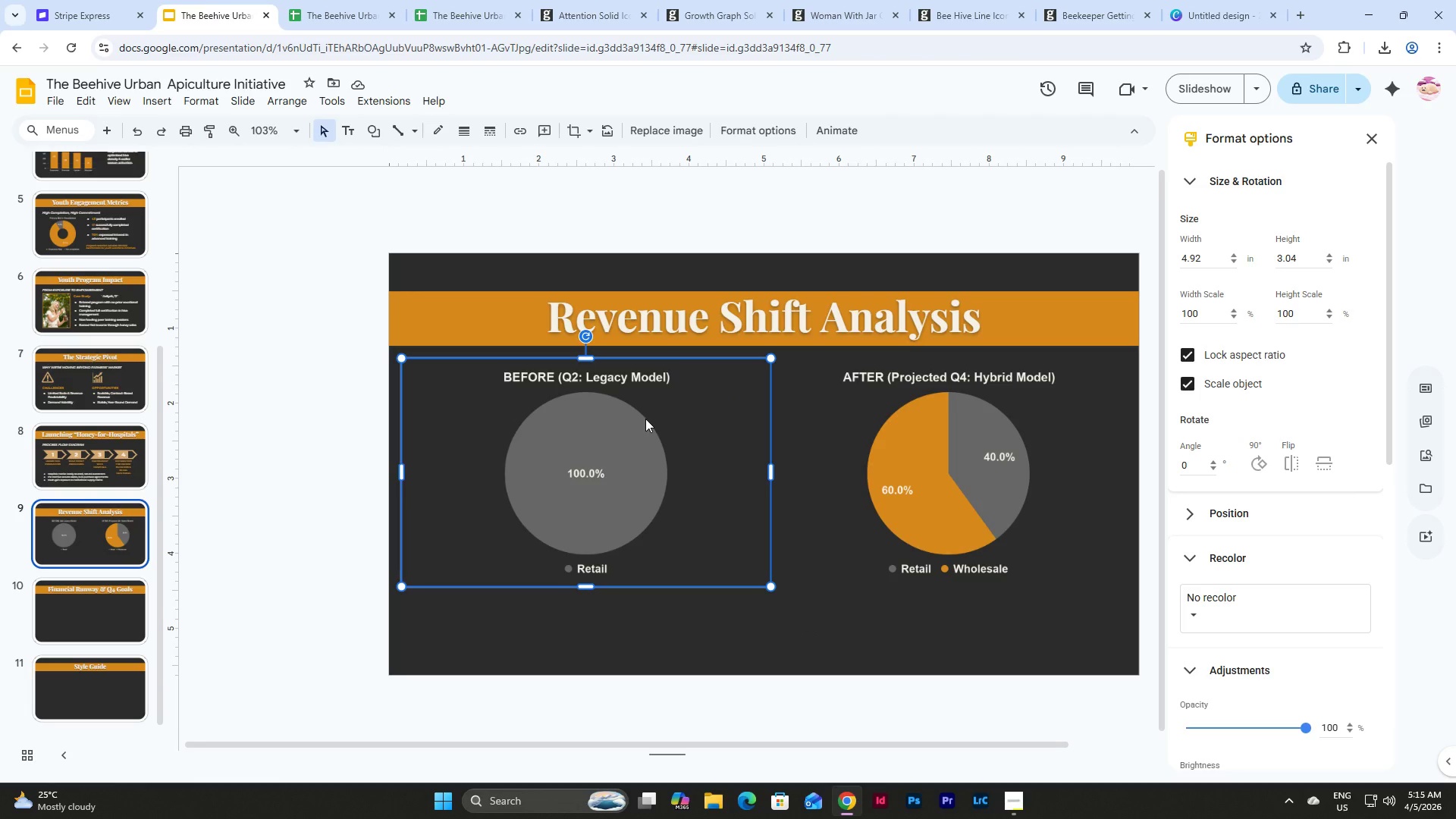 
right_click([645, 419])
 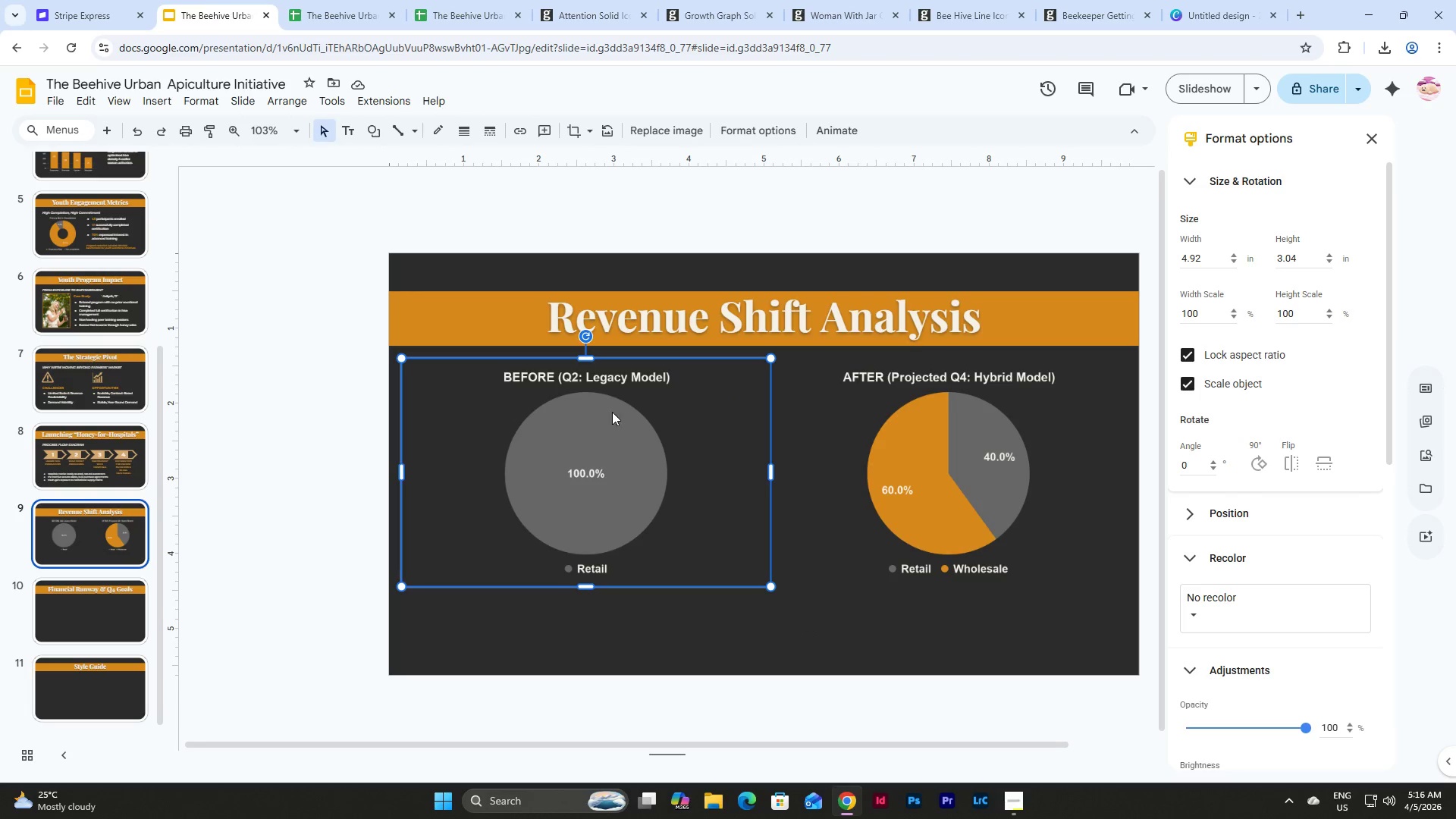 
double_click([695, 353])
 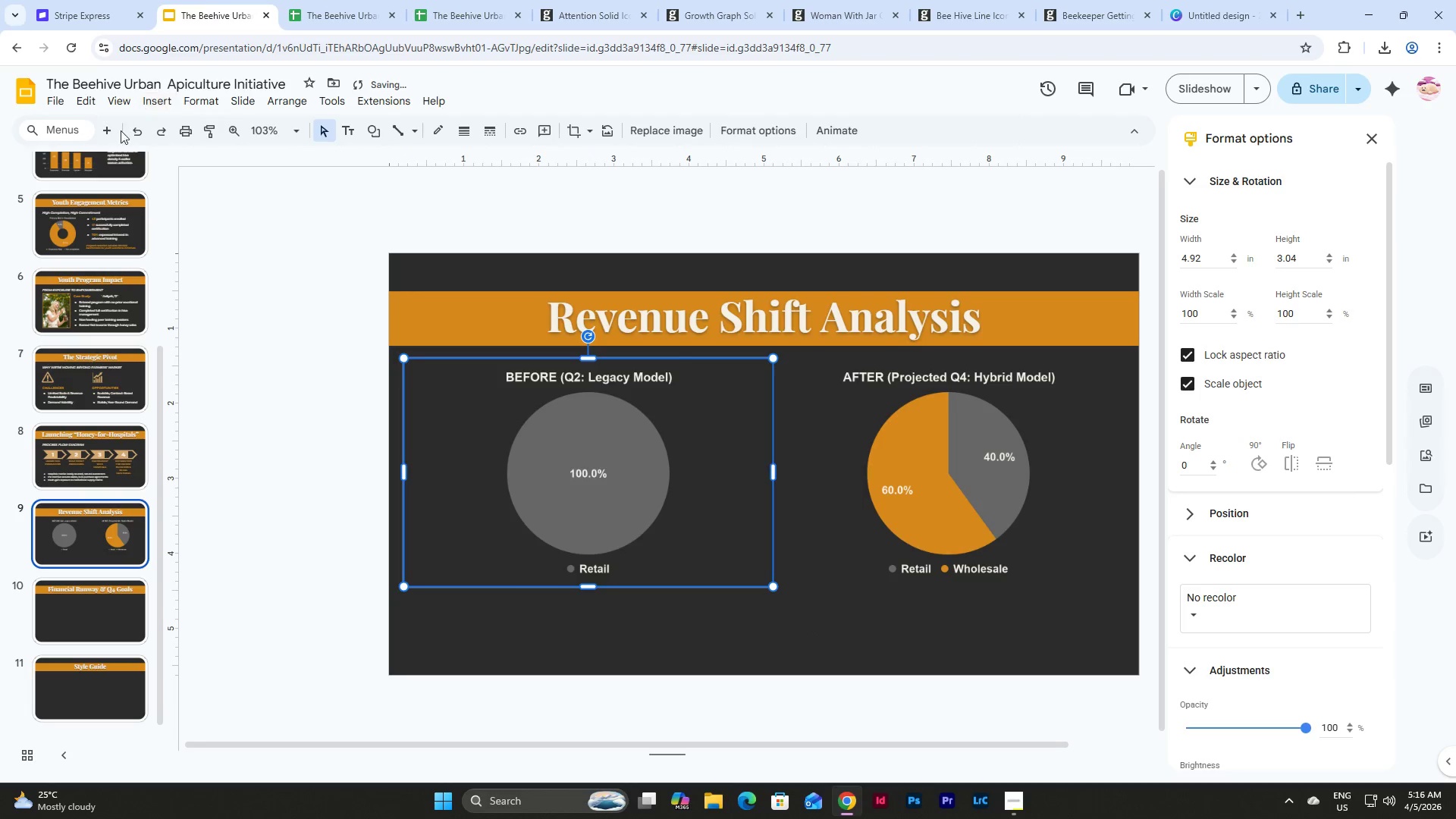 
left_click([141, 131])
 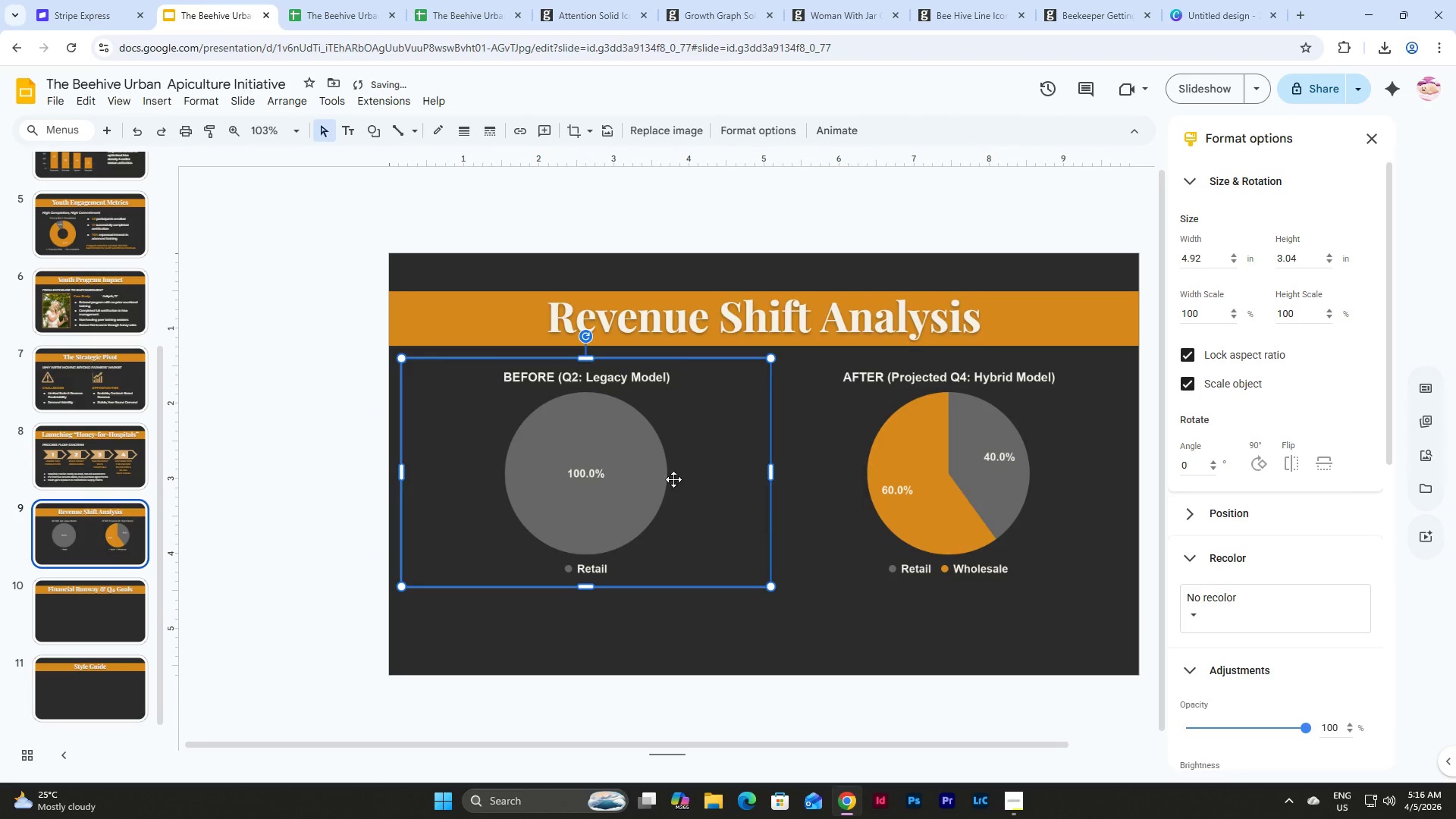 
left_click([650, 474])
 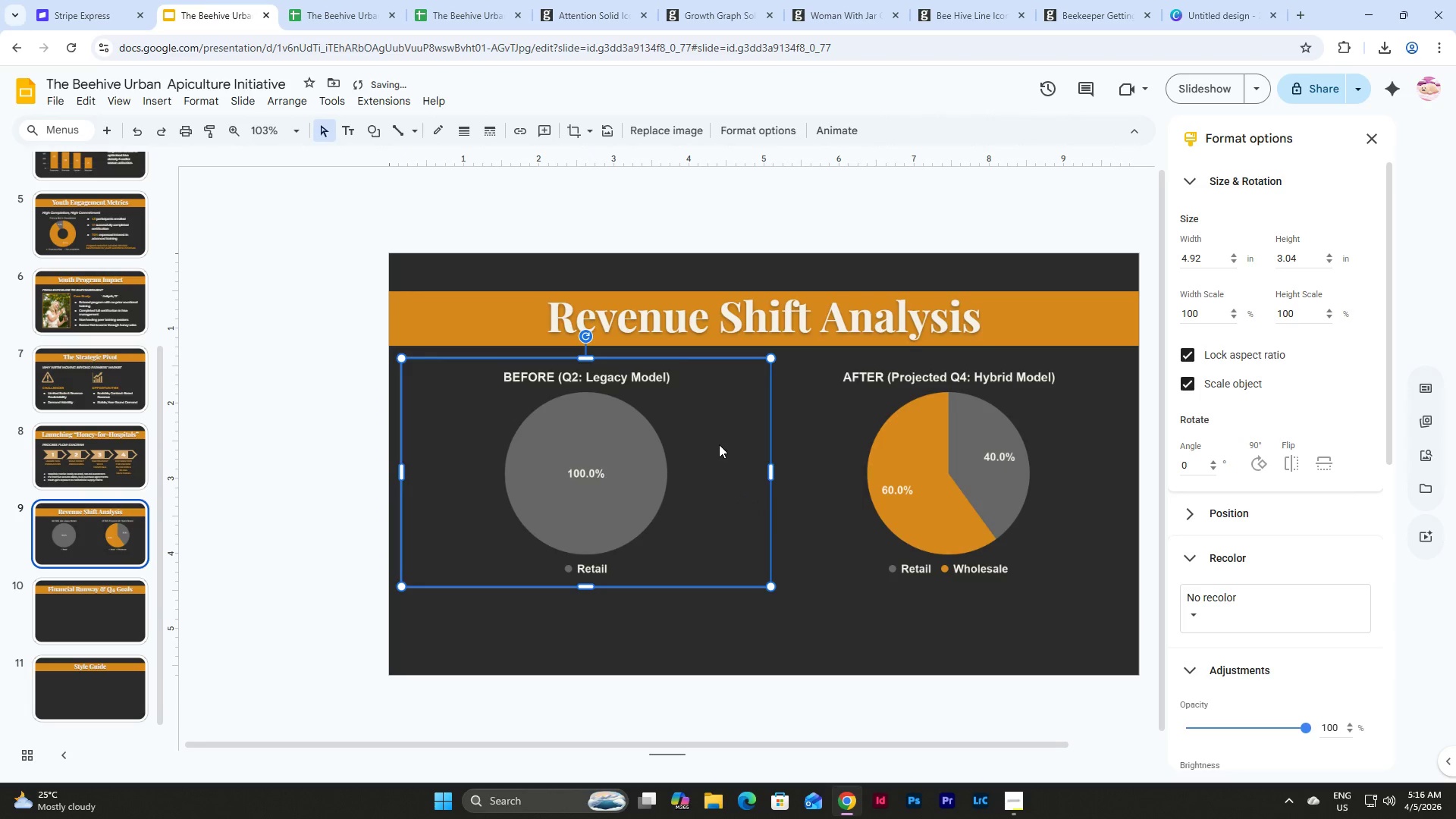 
right_click([714, 444])
 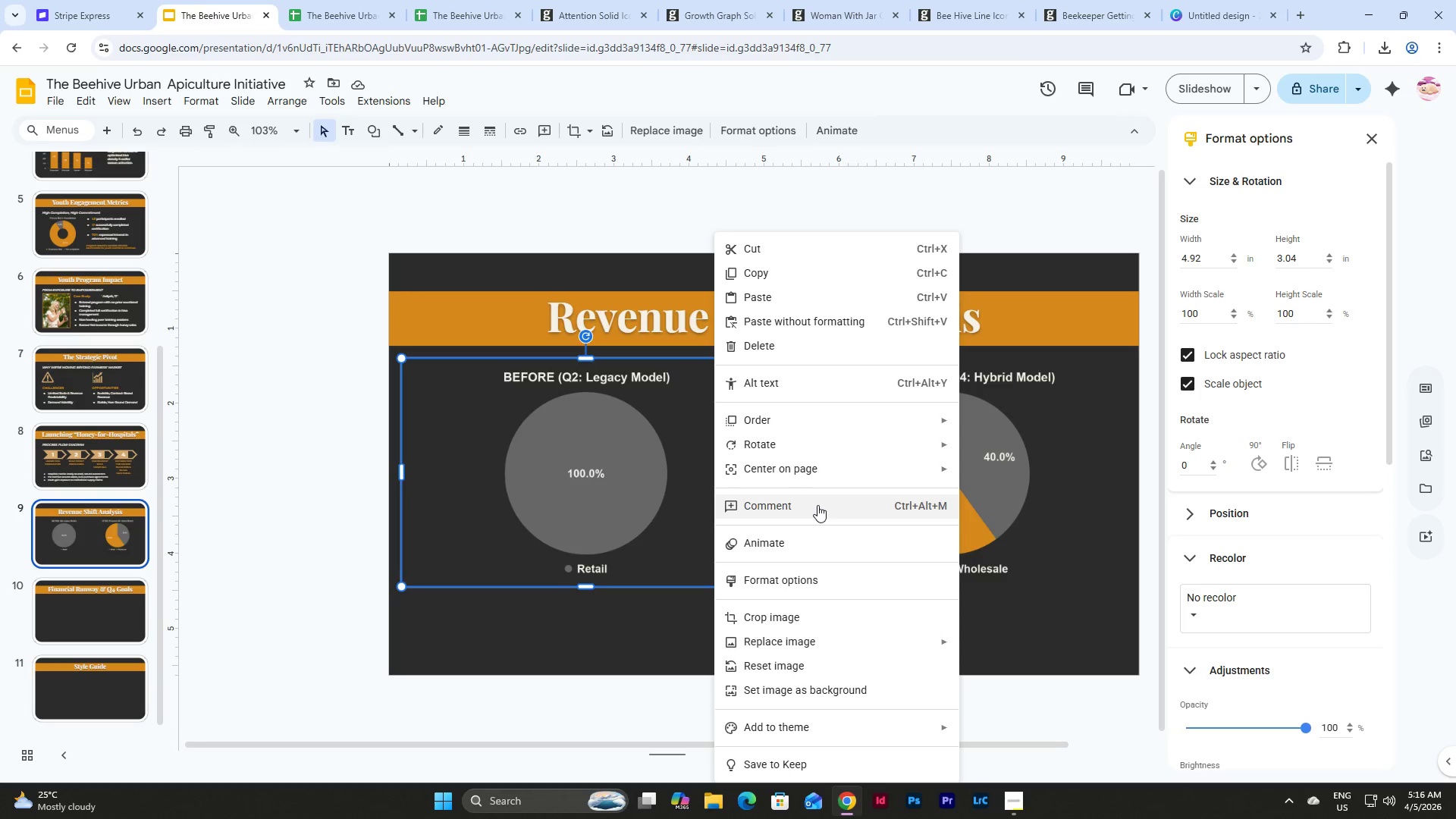 
double_click([606, 456])
 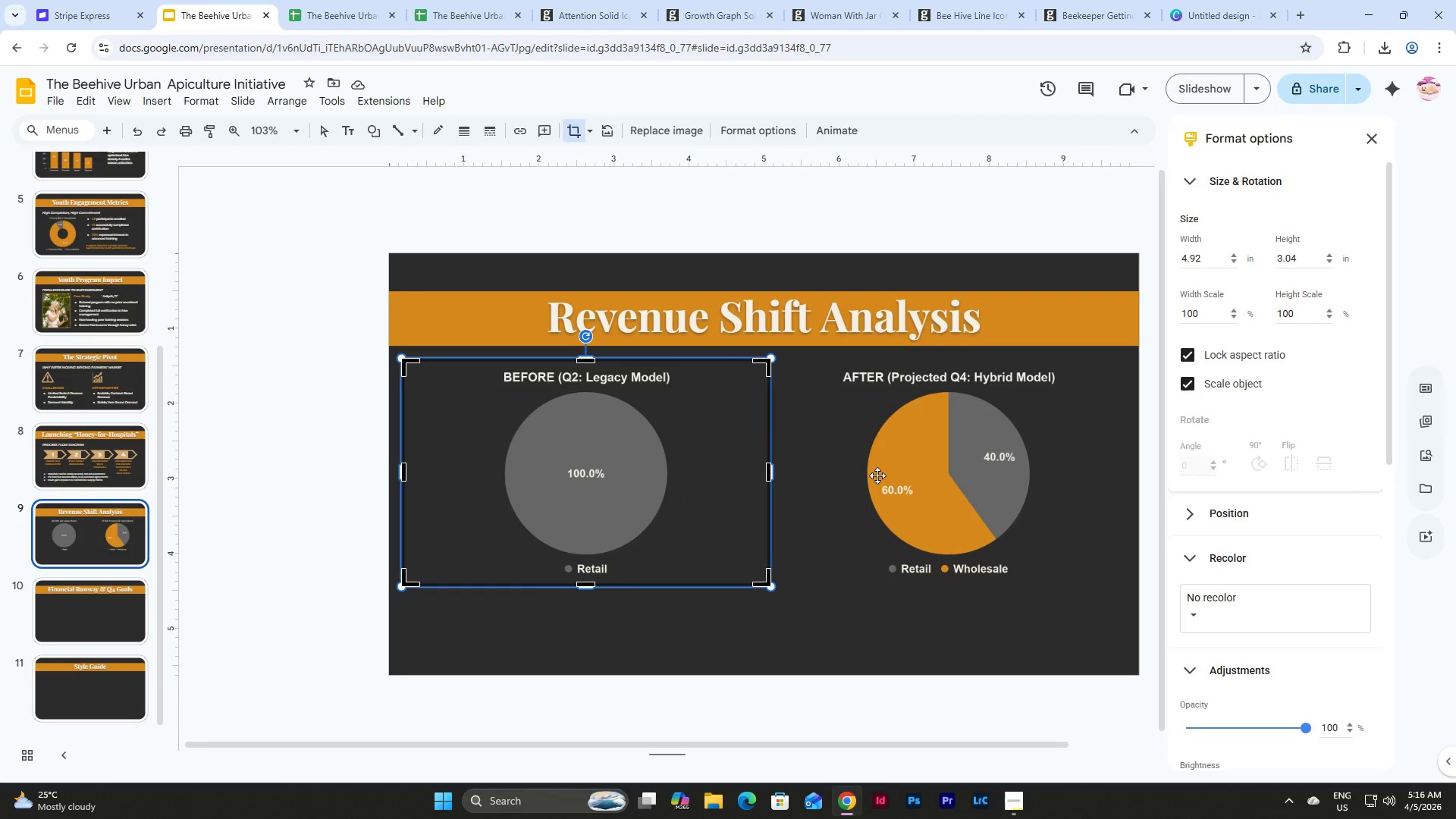 
double_click([995, 490])
 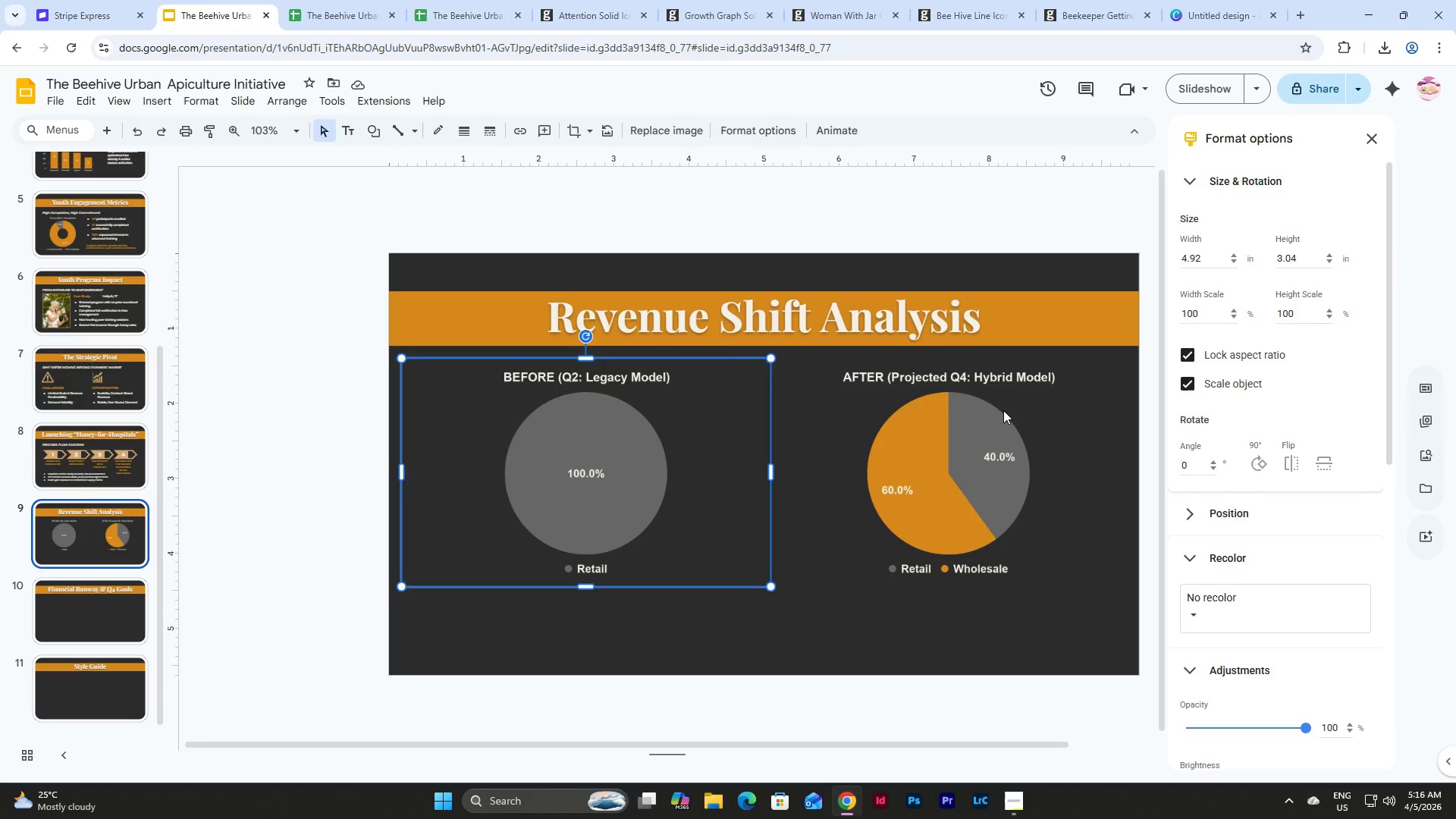 
left_click([1004, 410])
 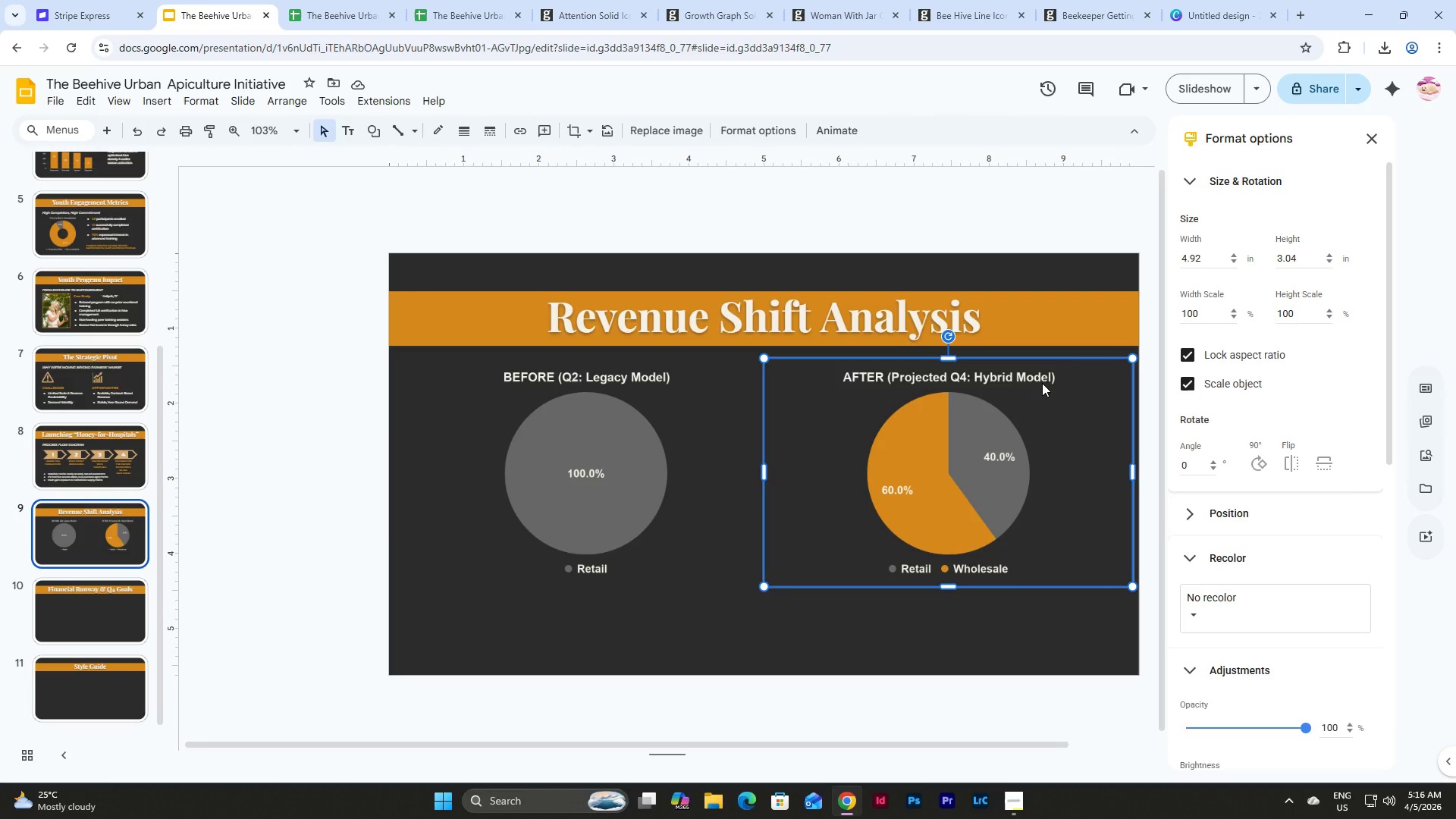 
left_click([1042, 383])
 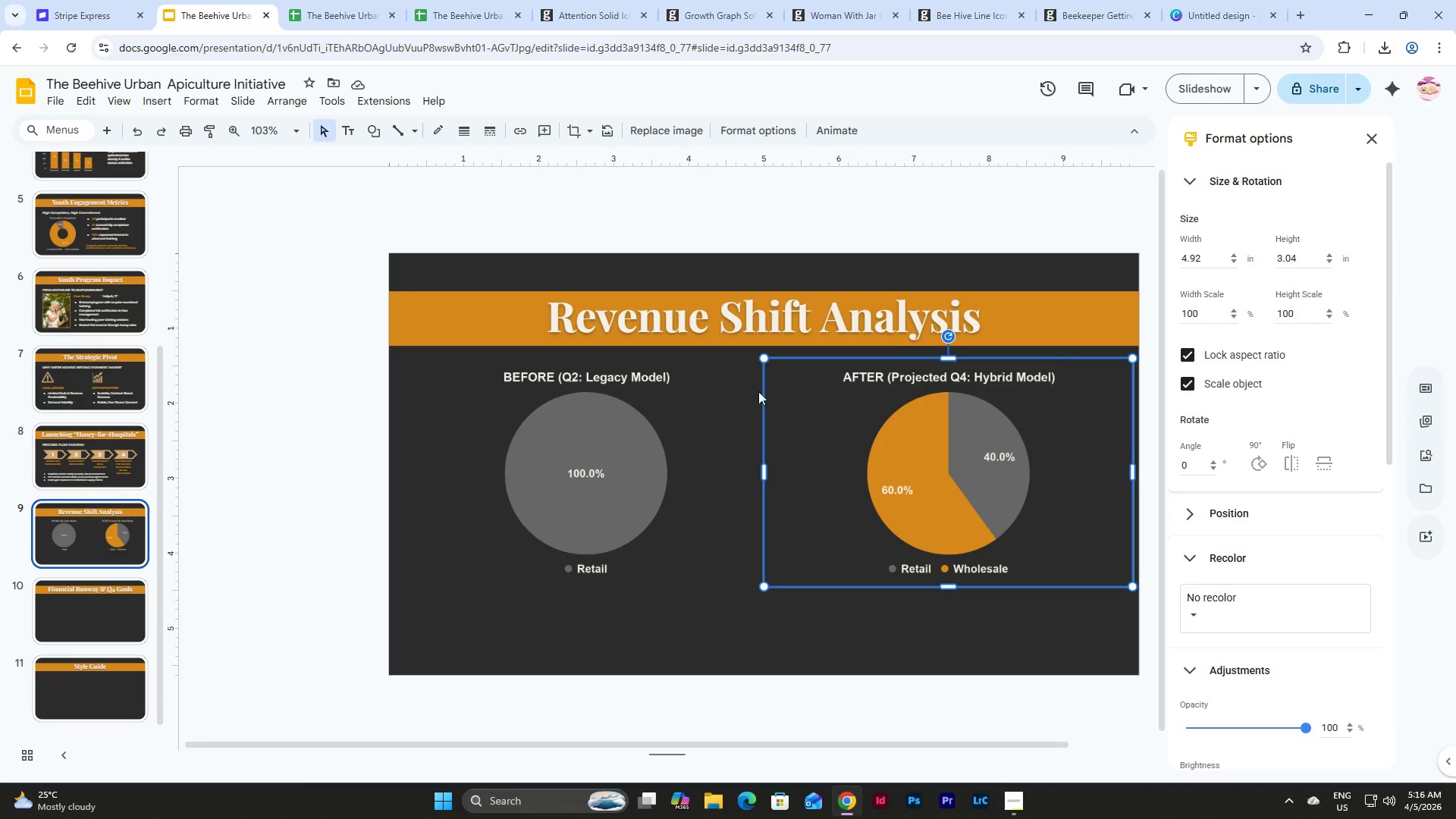 
left_click([661, 403])
 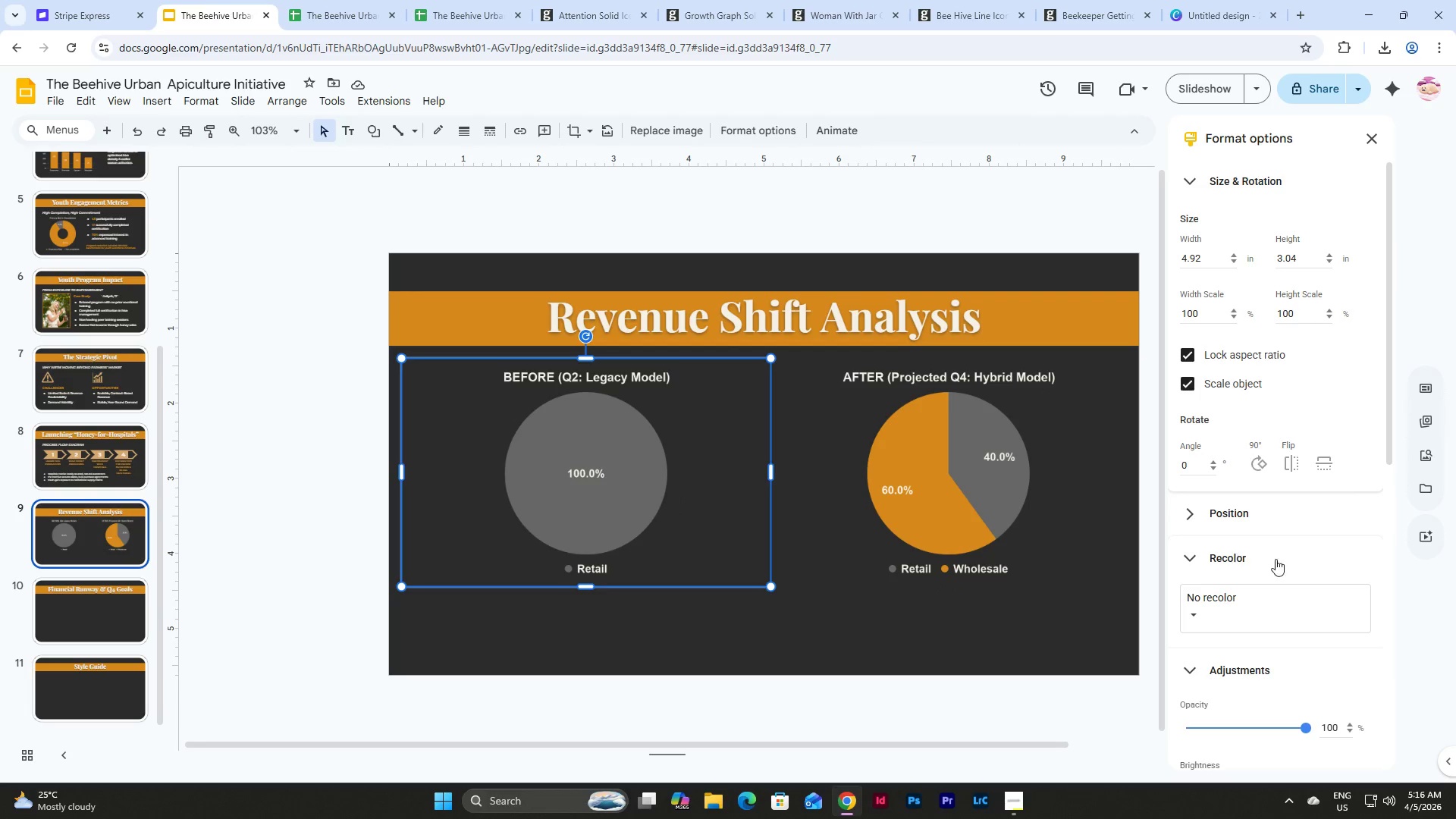 
scroll: coordinate [1305, 558], scroll_direction: down, amount: 4.0
 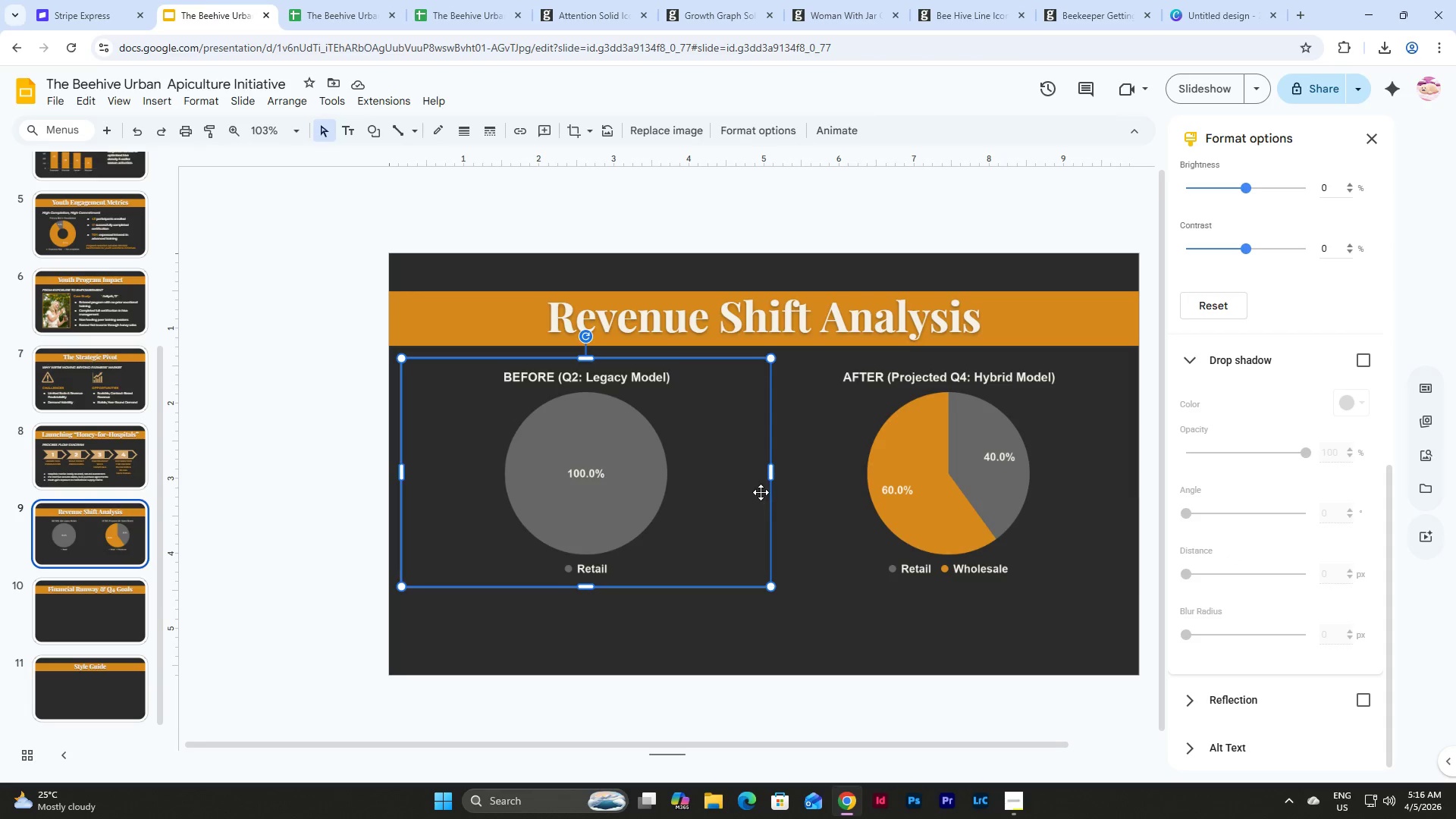 
left_click([704, 439])
 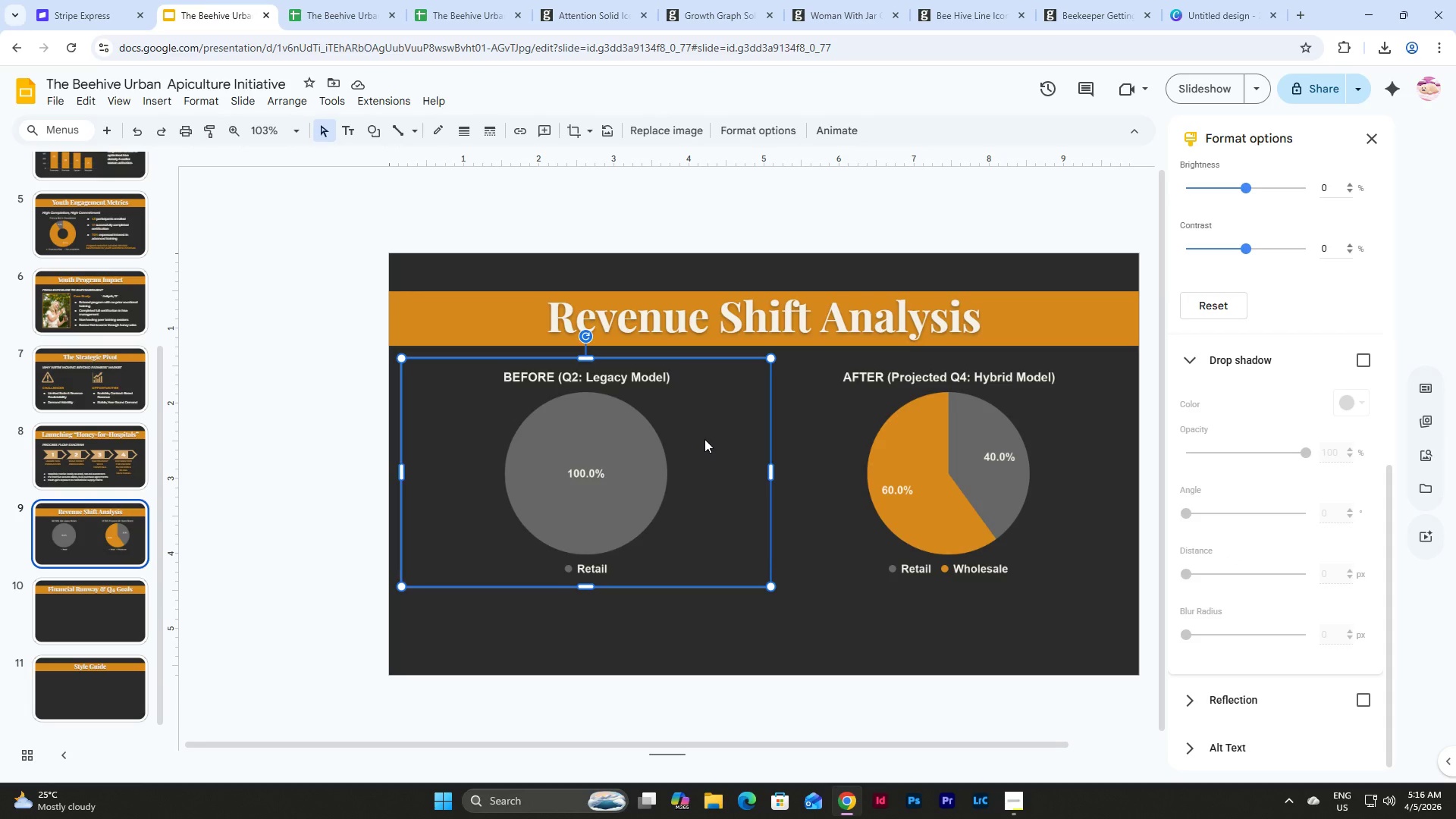 
wait(24.92)
 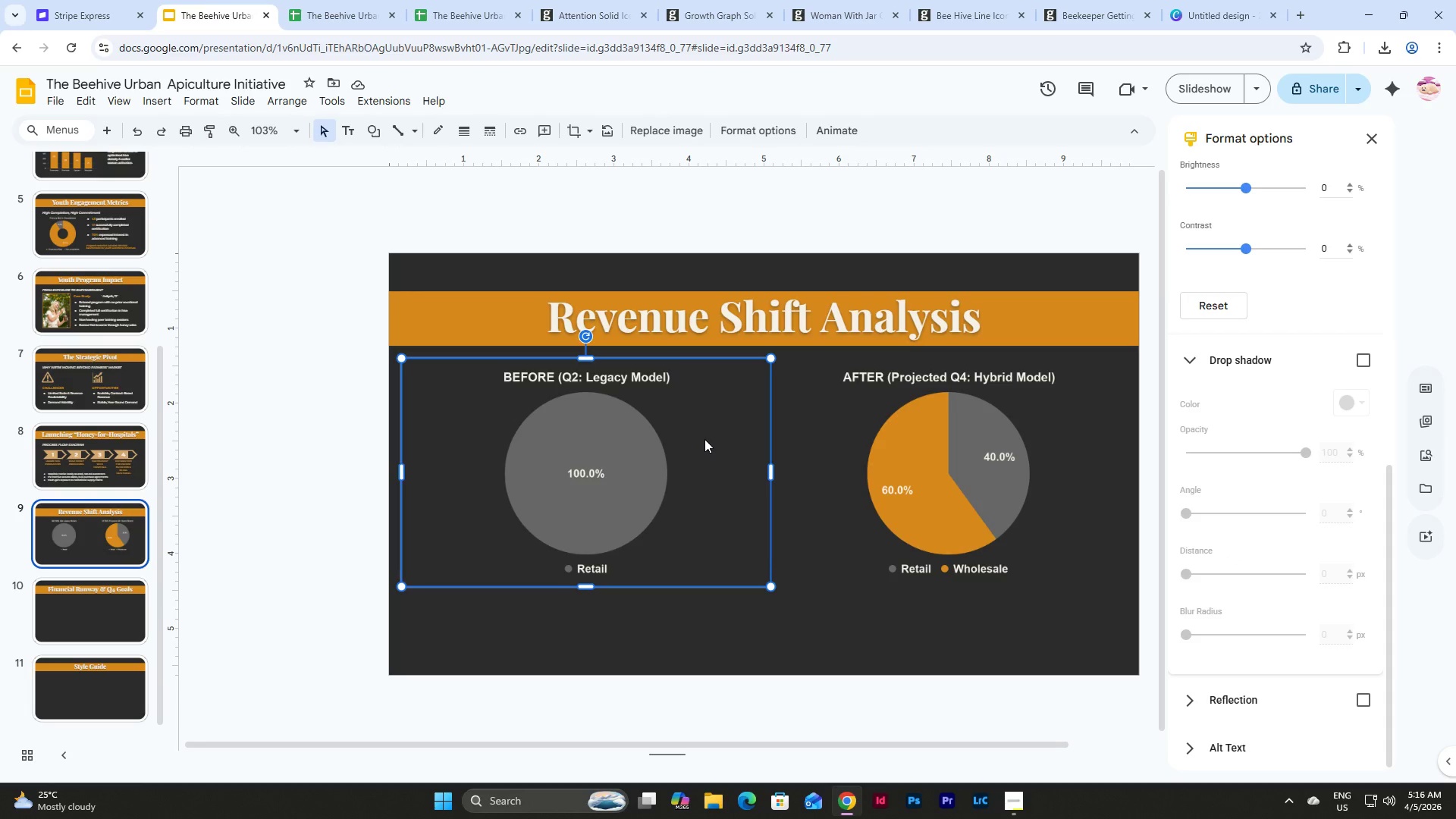 
right_click([692, 473])
 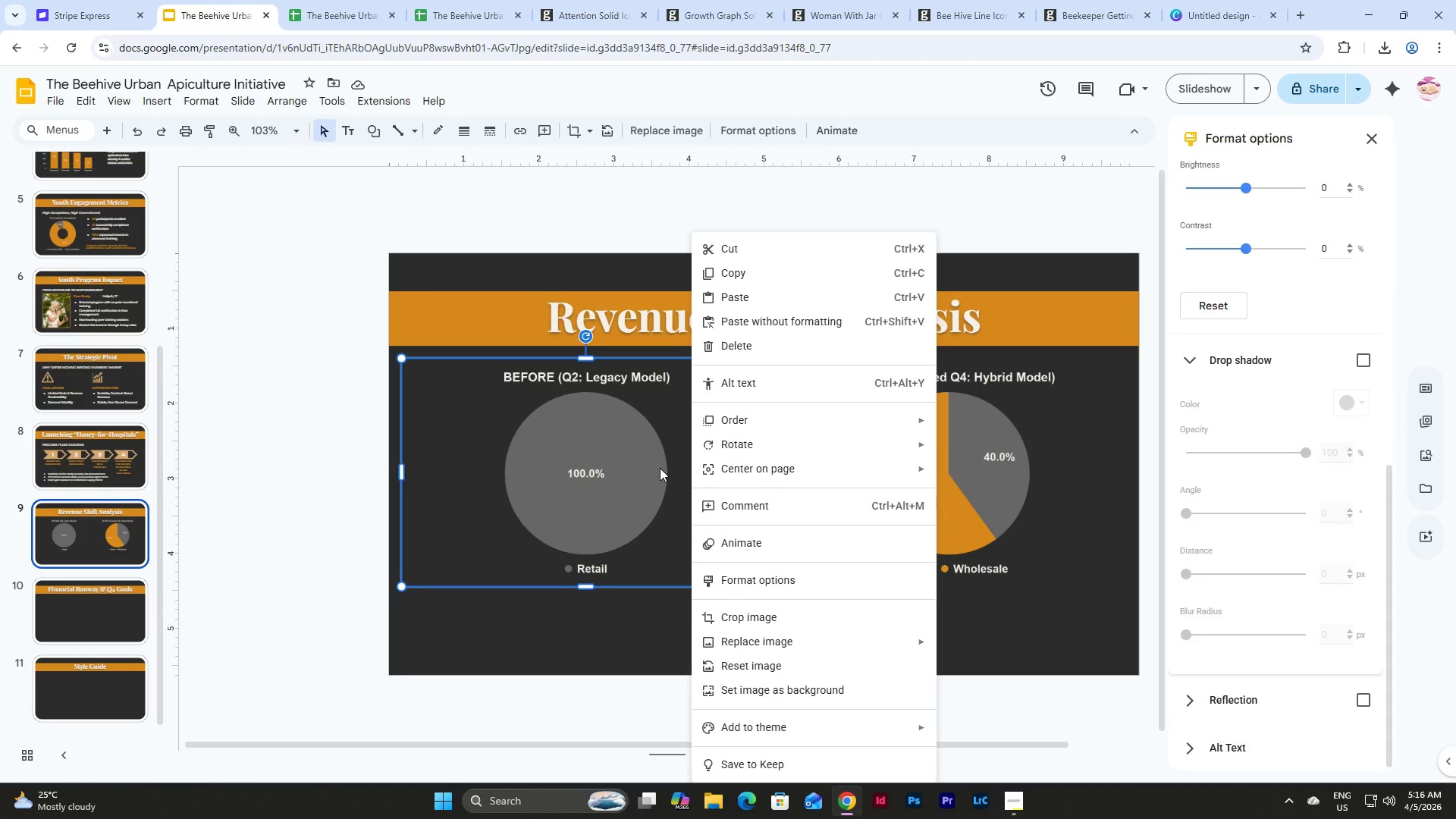 
wait(13.09)
 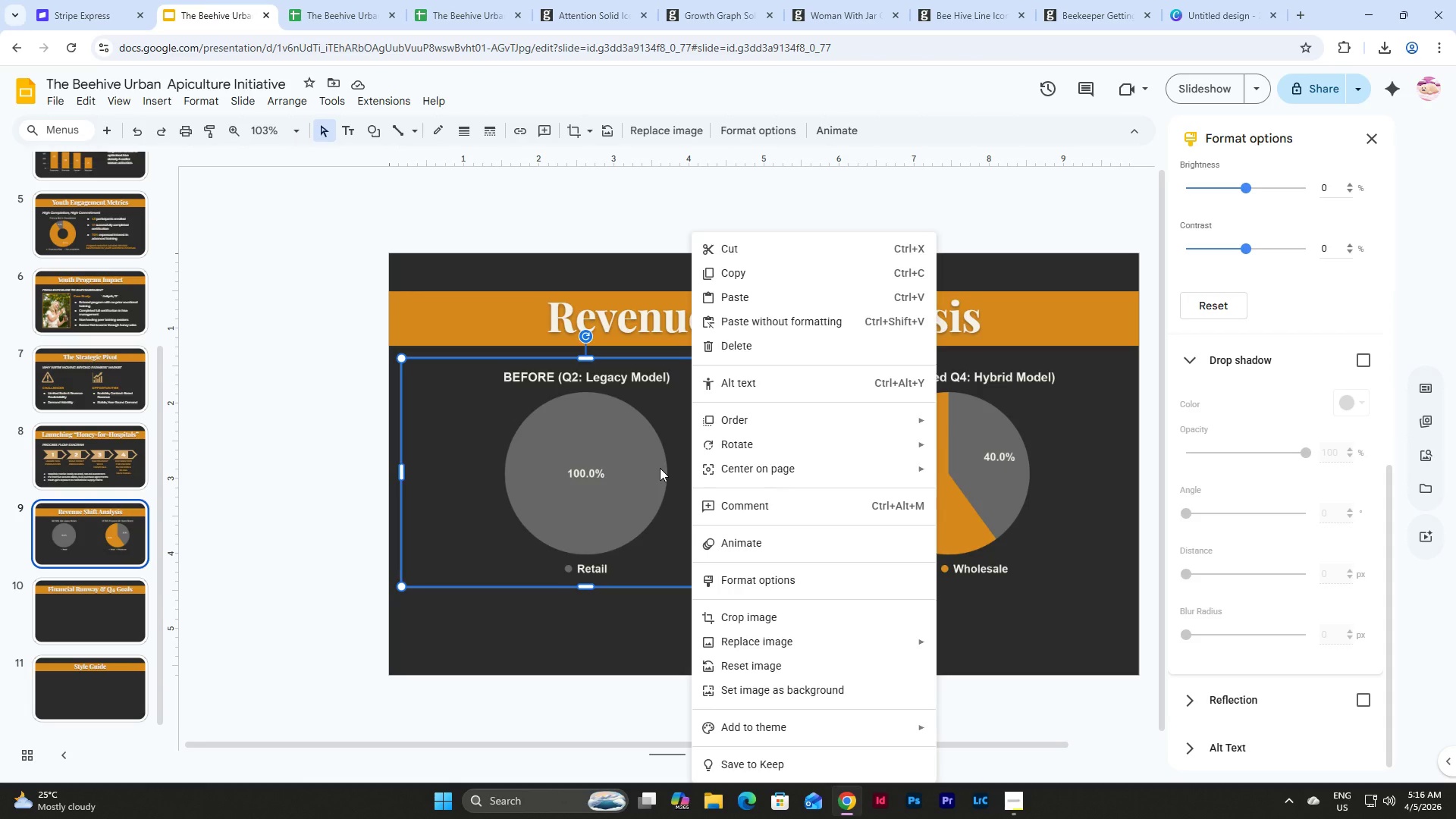 
left_click([563, 611])
 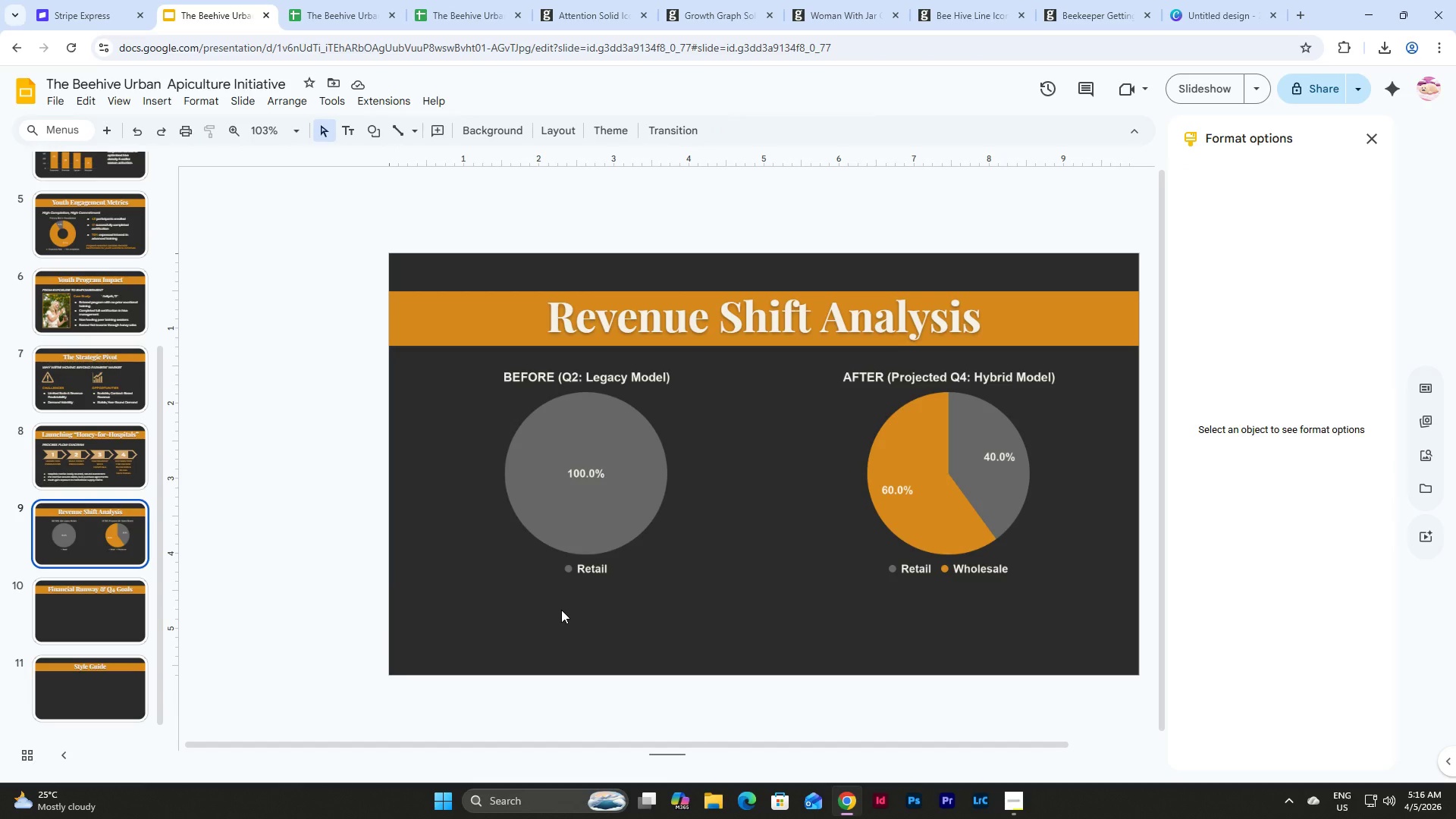 
key(Control+Z)
 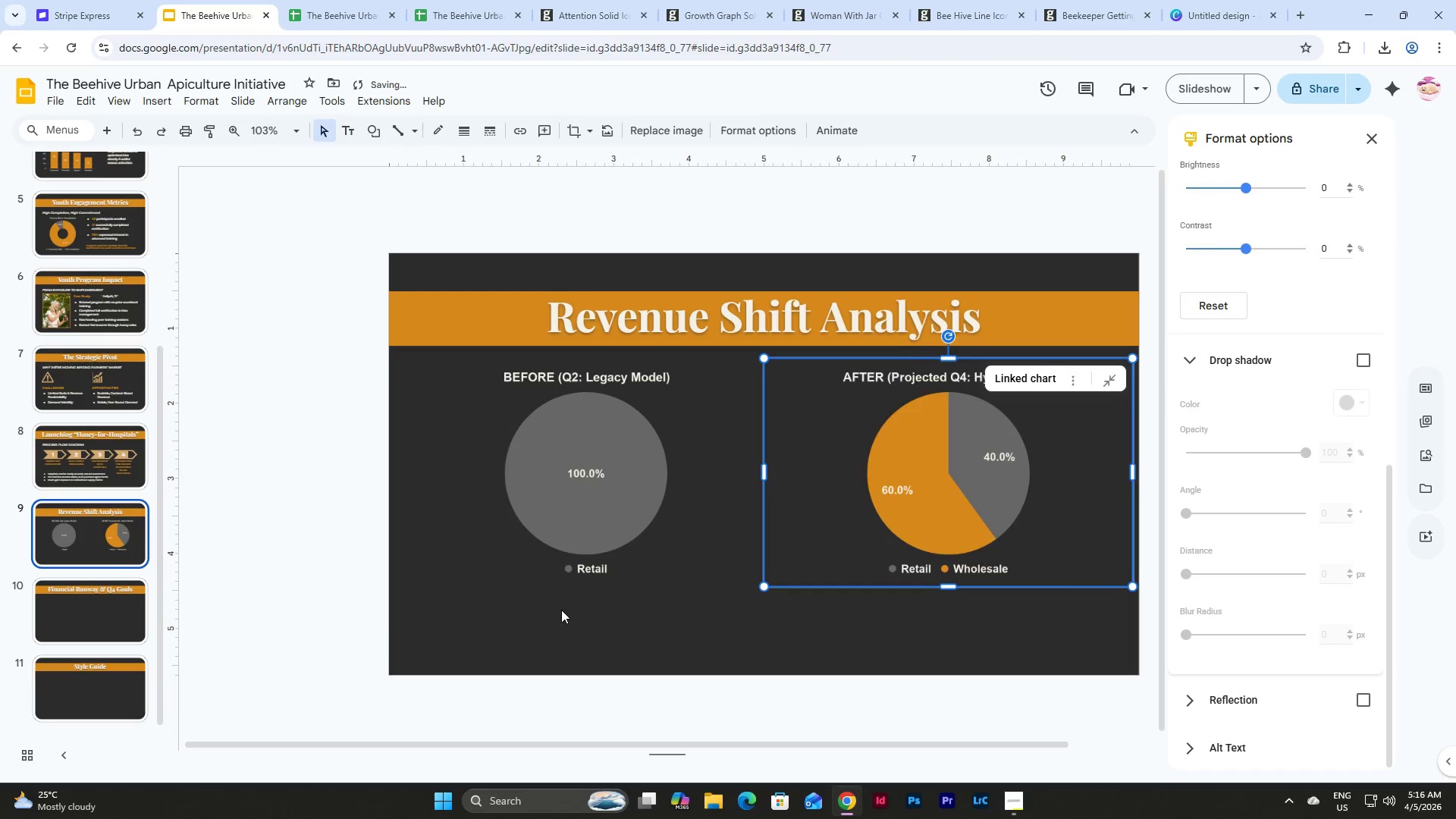 
key(Control+Z)
 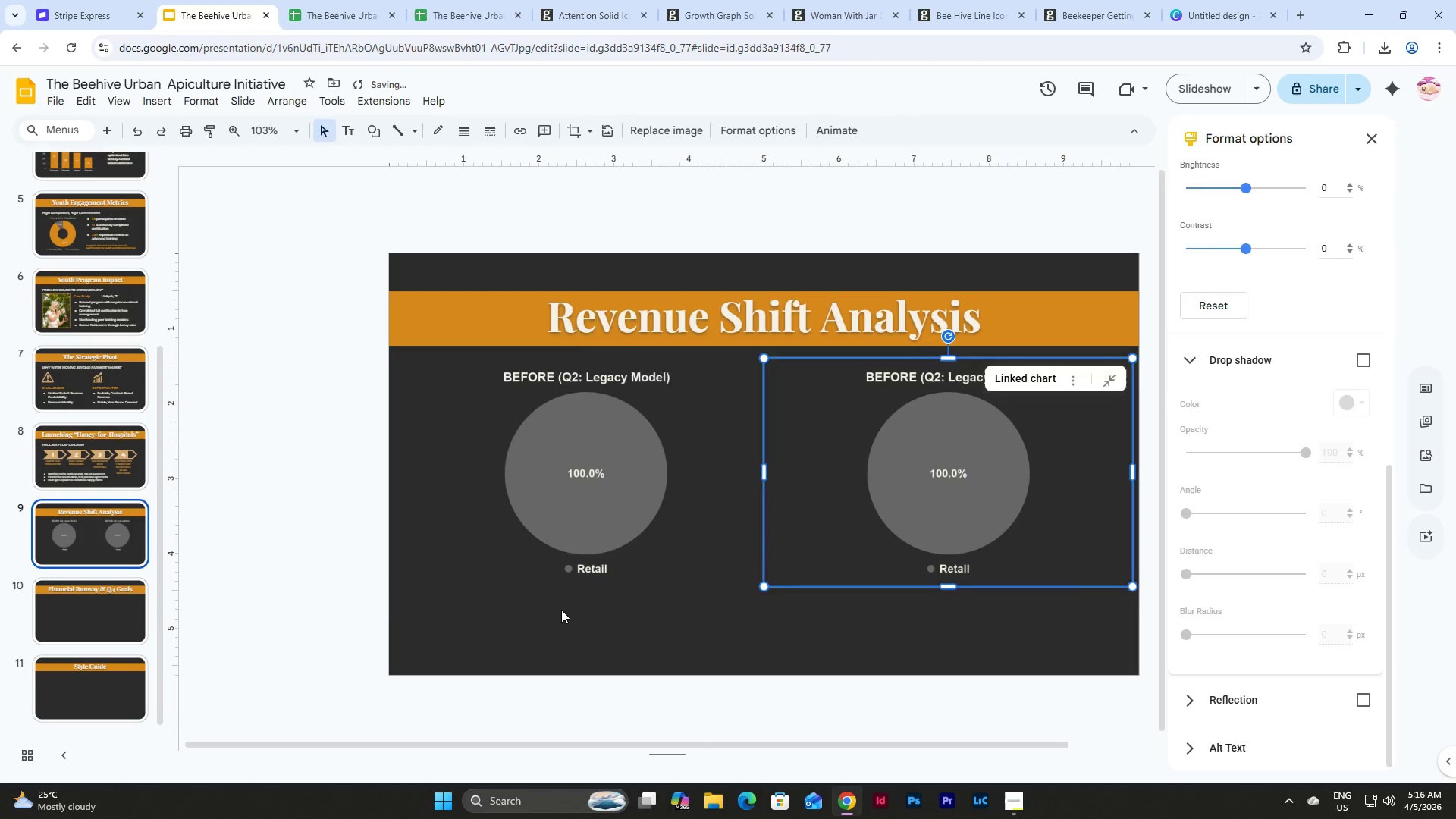 
key(Control+Z)
 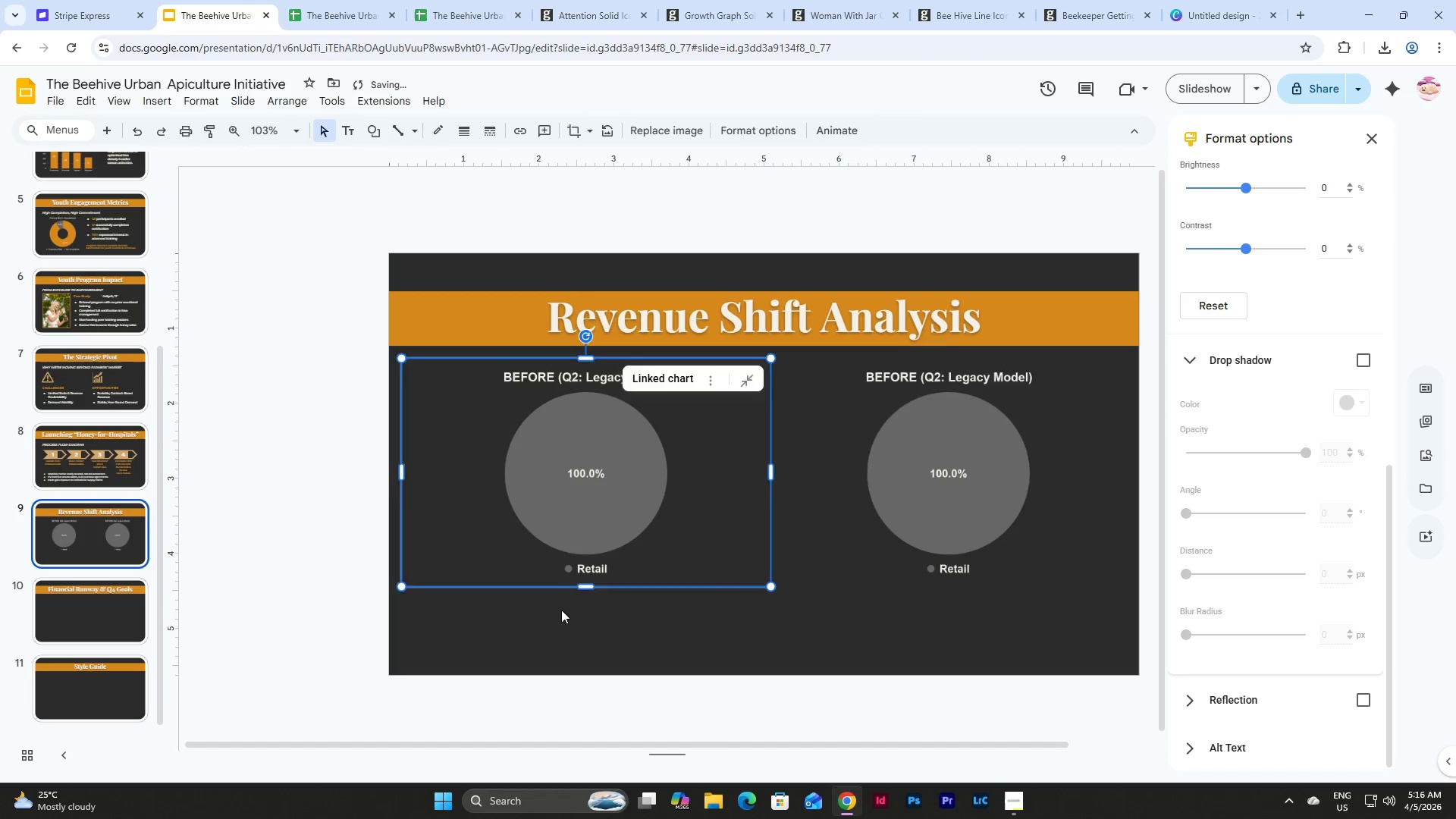 
key(Control+Z)
 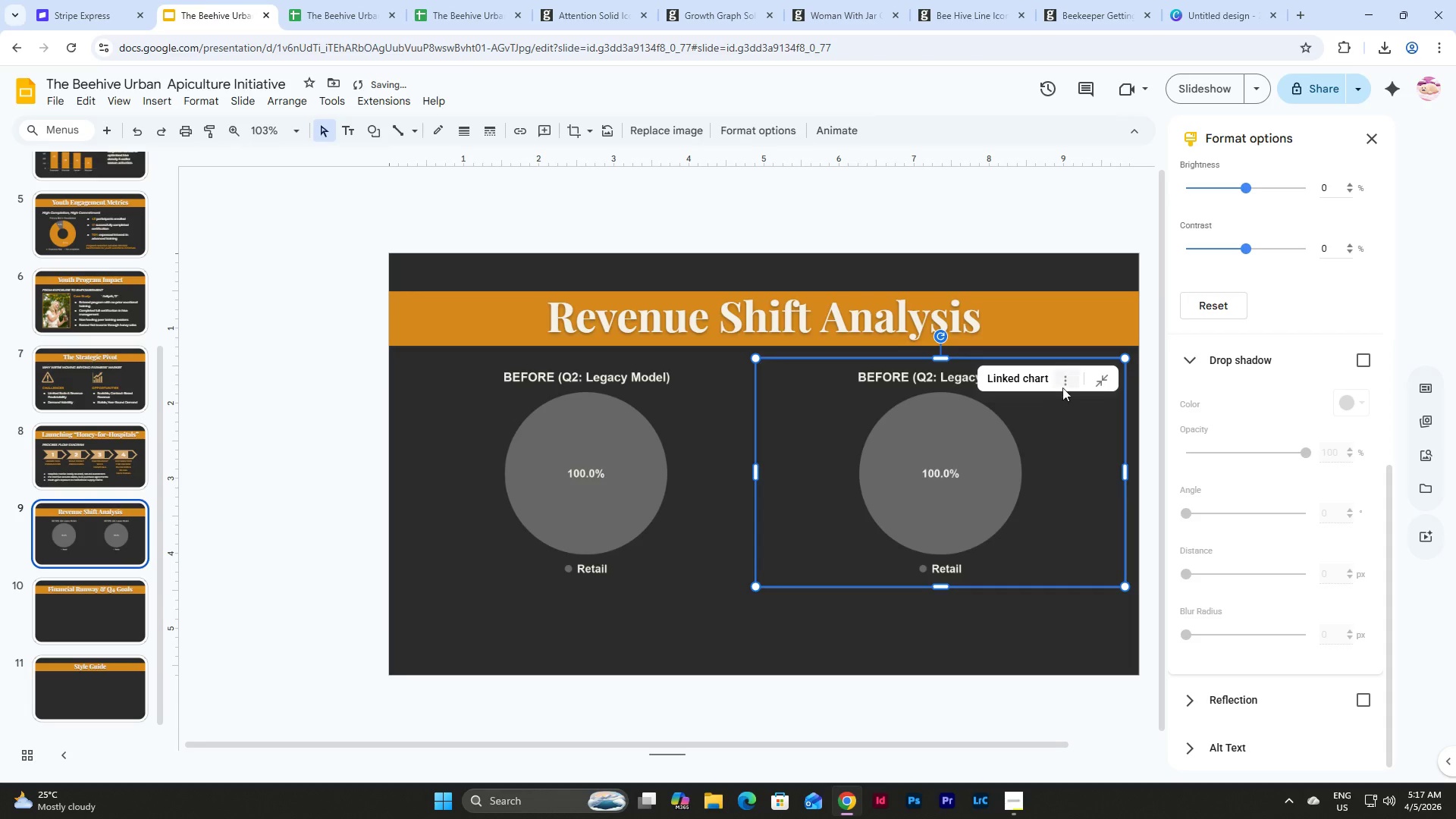 
left_click([1073, 379])
 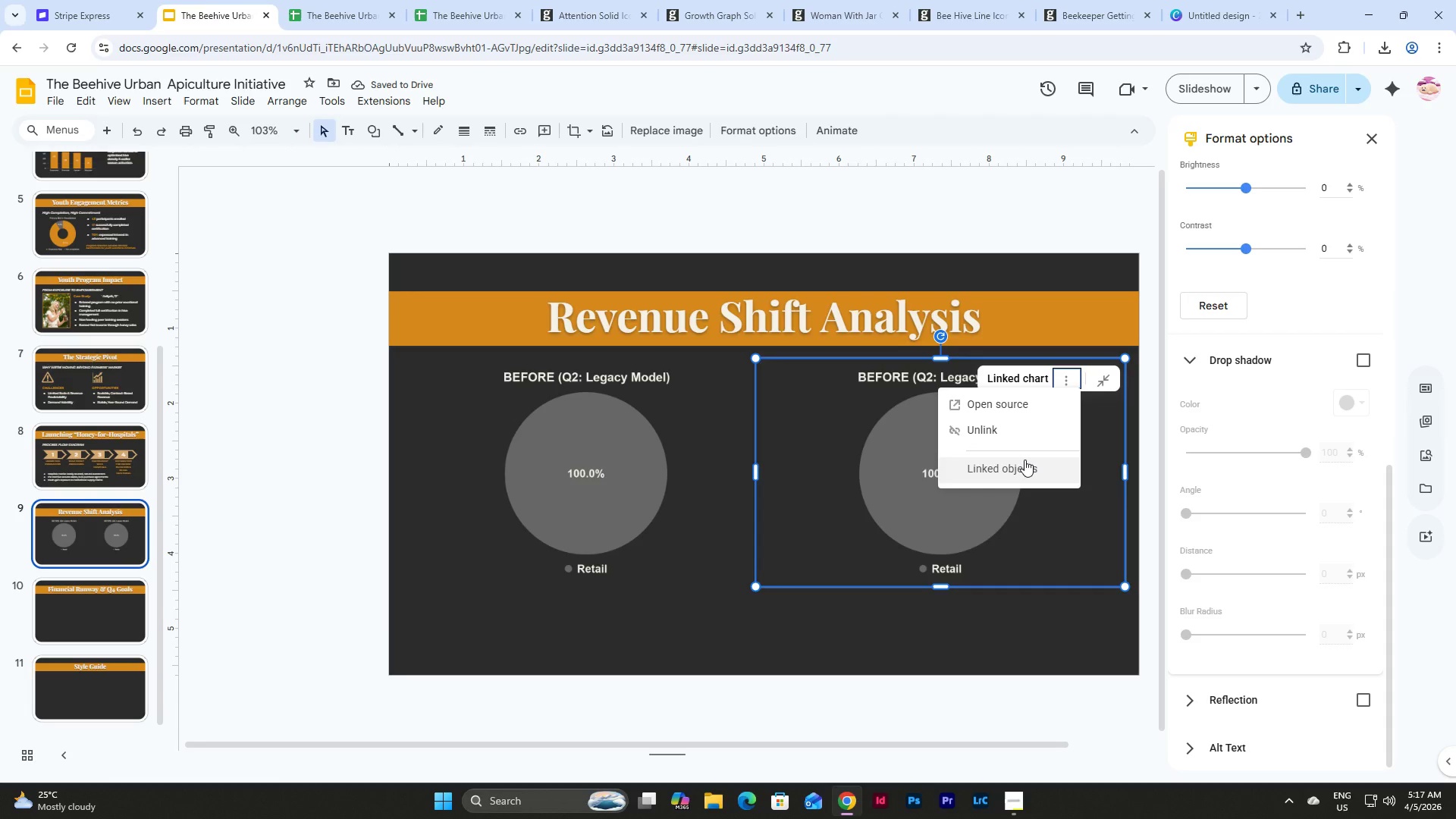 
left_click([1025, 460])
 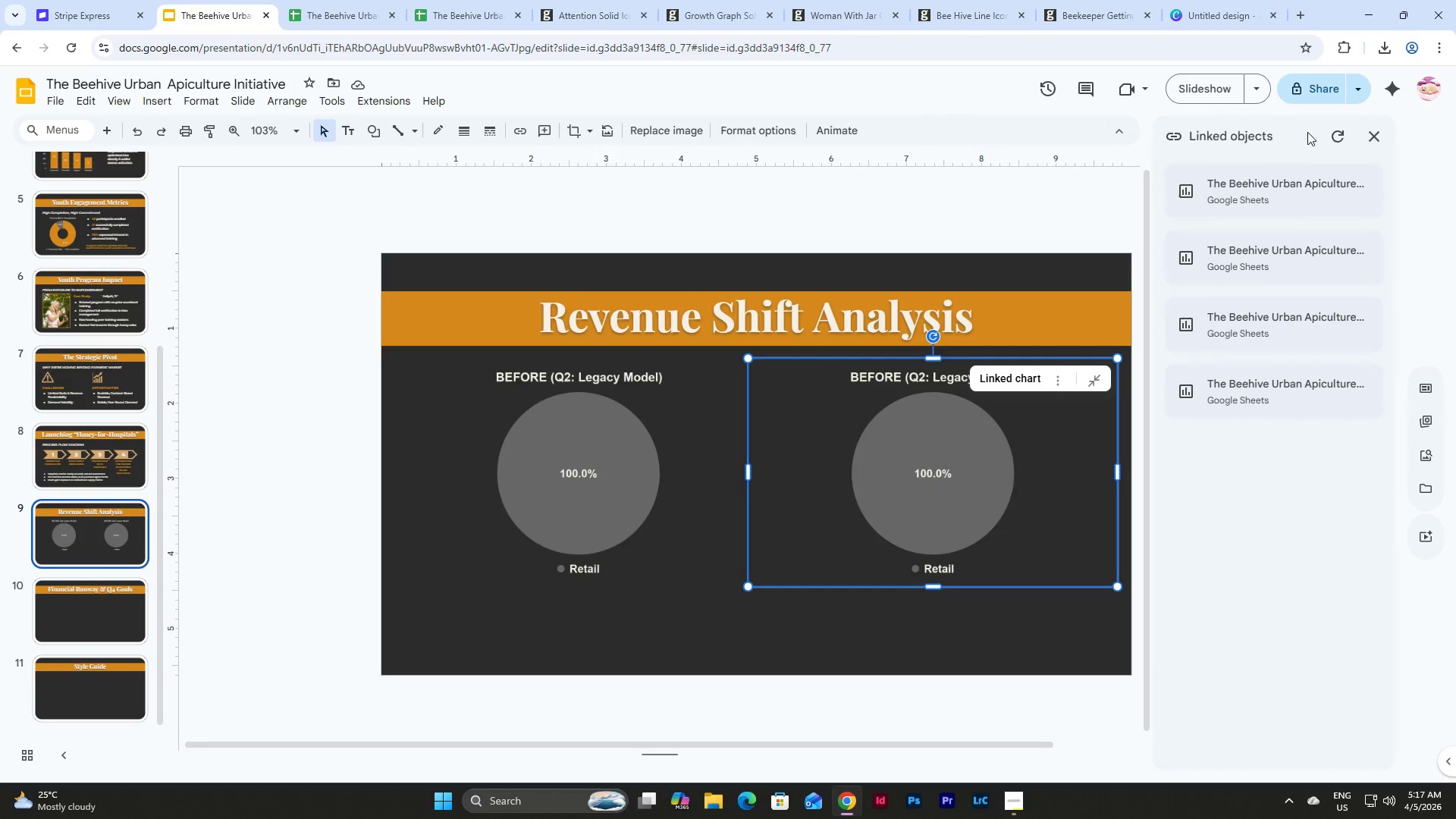 
left_click([1375, 133])
 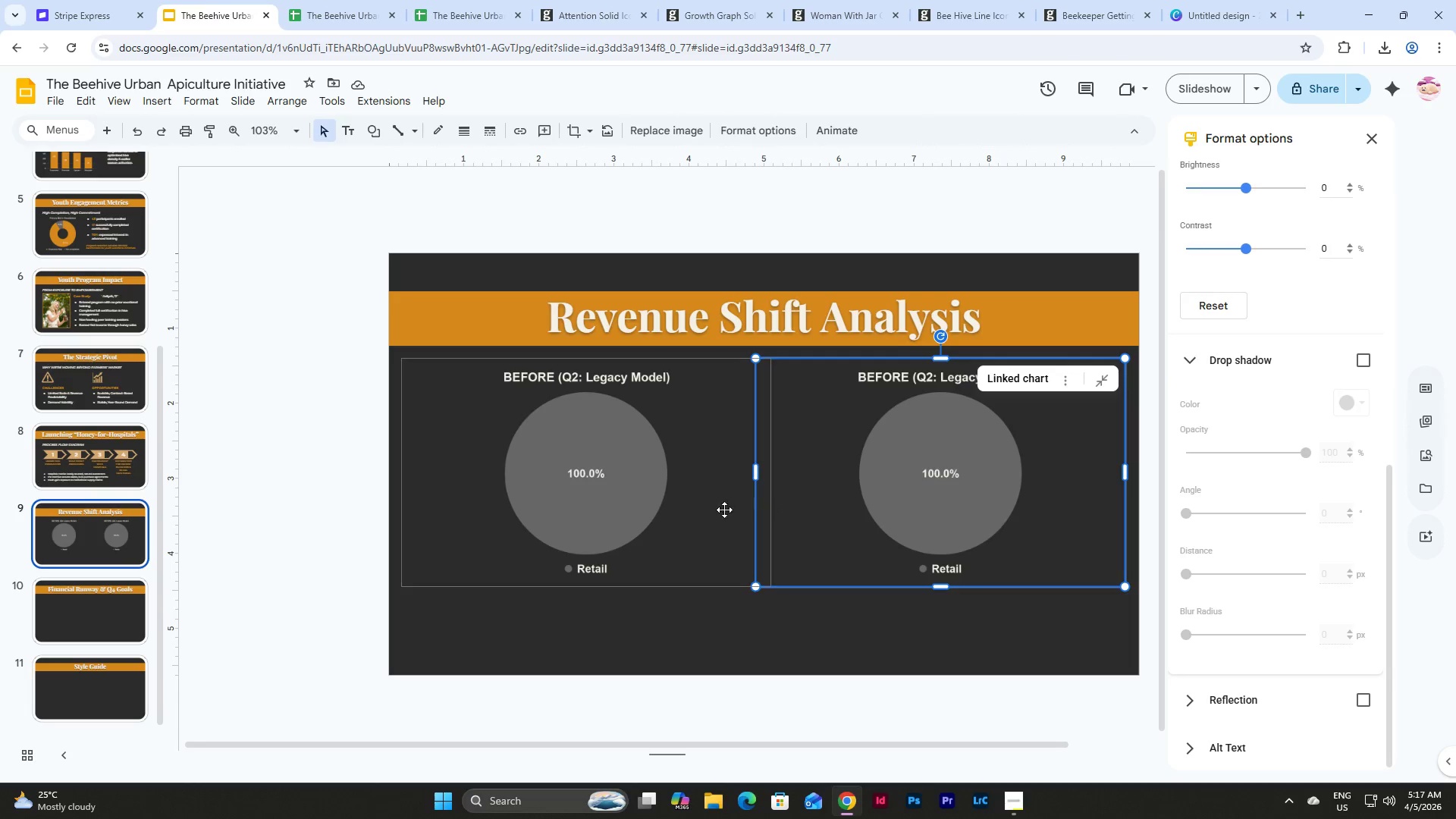 
left_click([670, 505])
 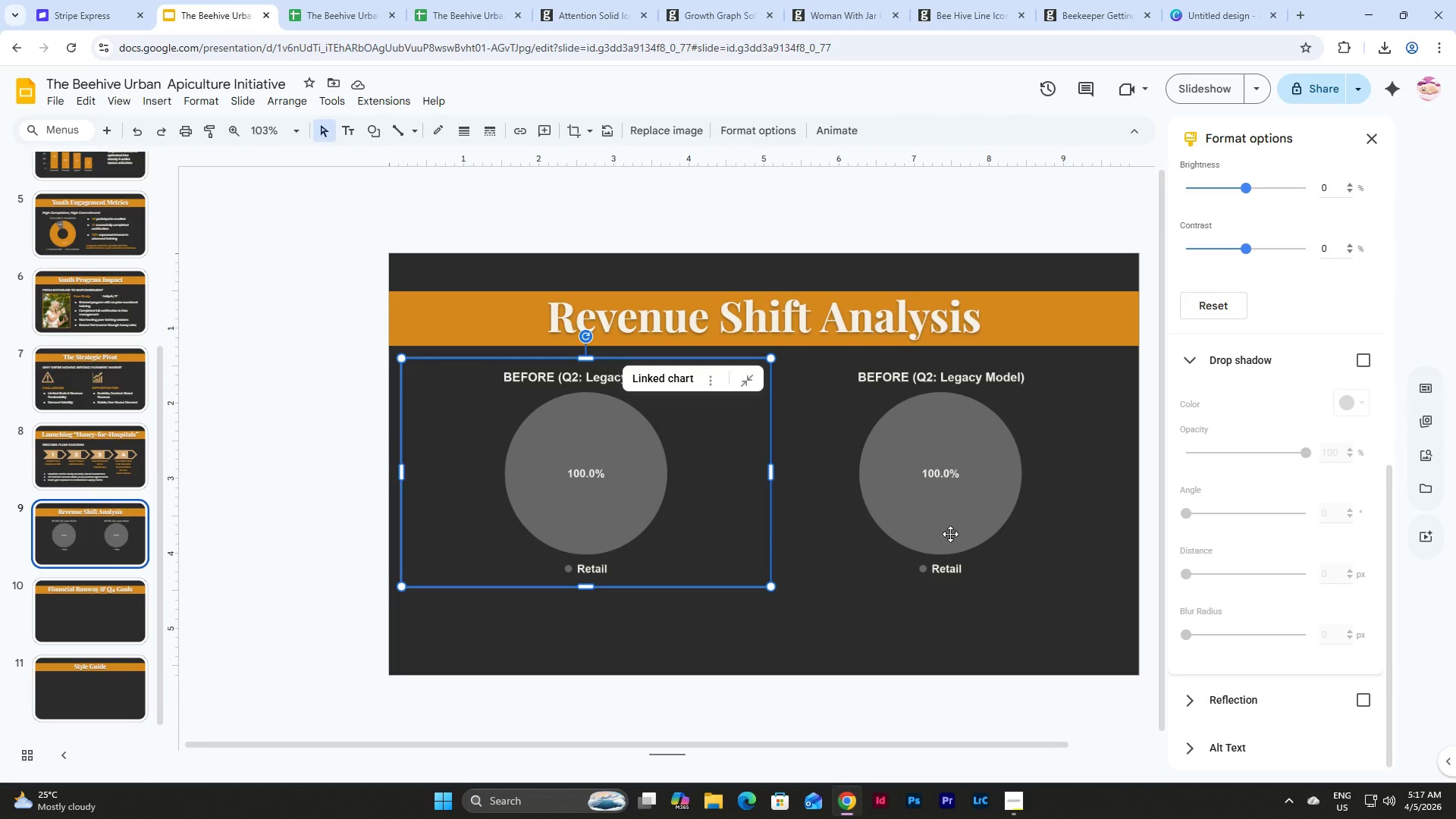 
left_click([956, 529])
 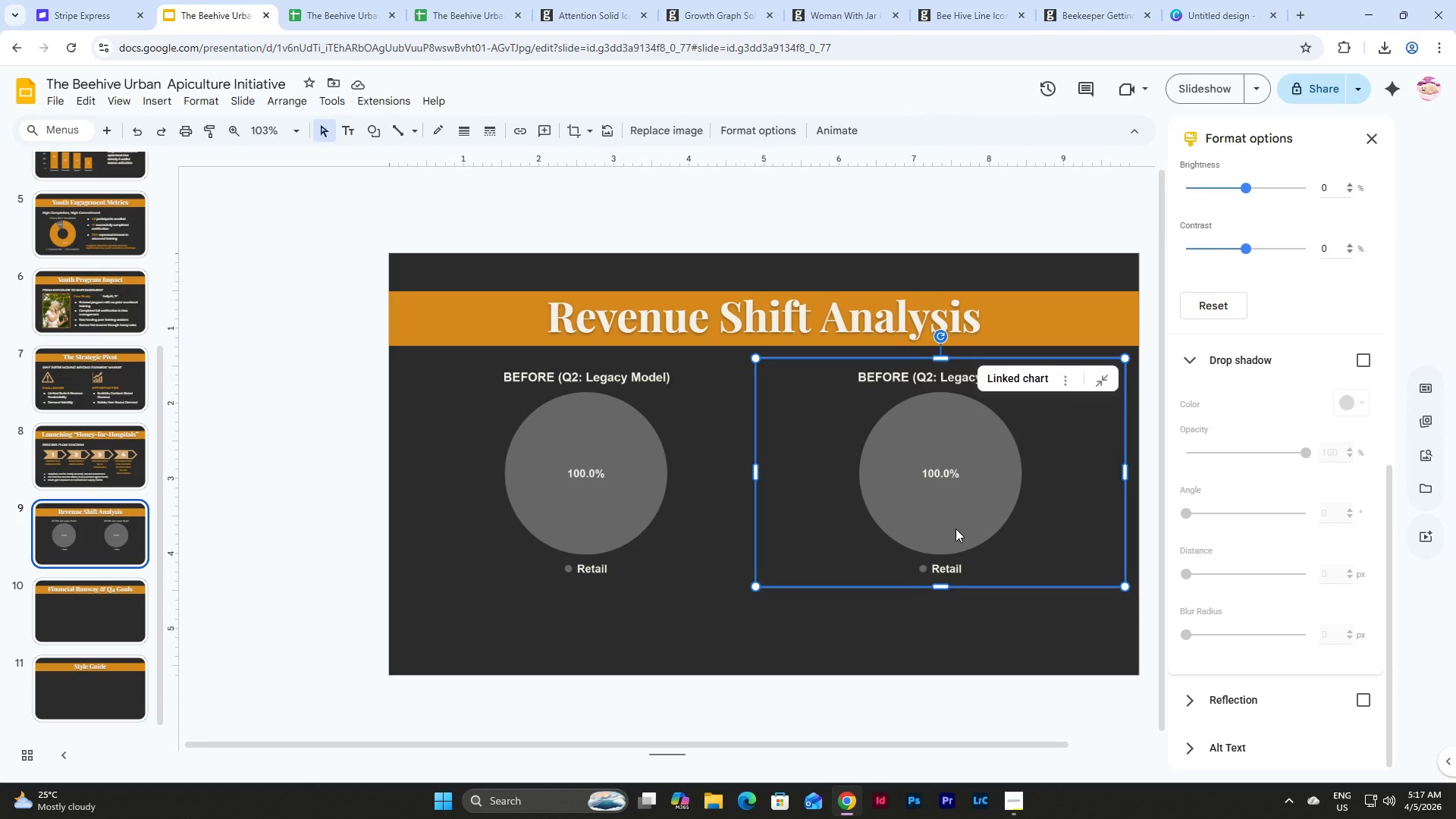 
key(Control+Z)
 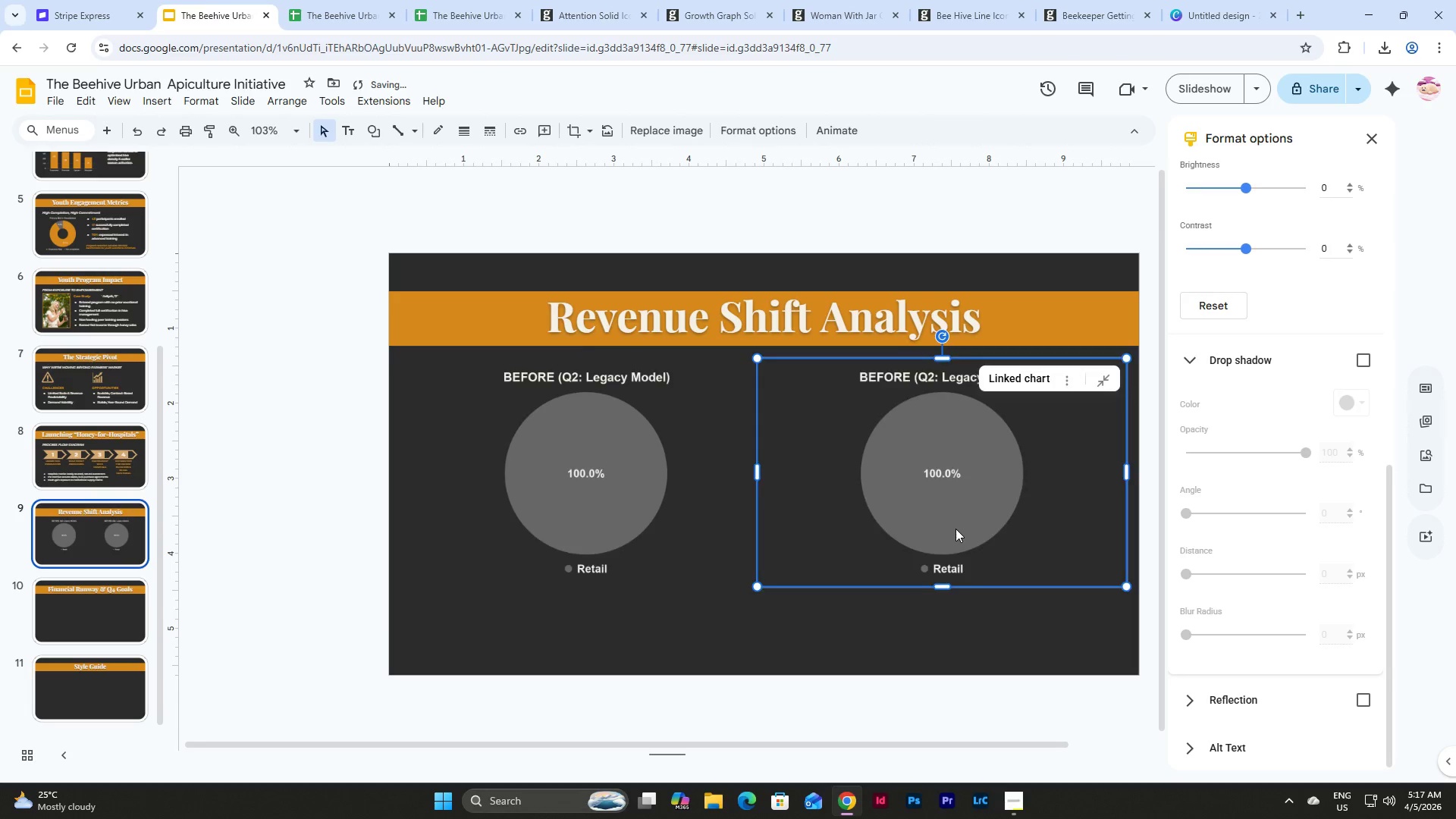 
key(Control+Z)
 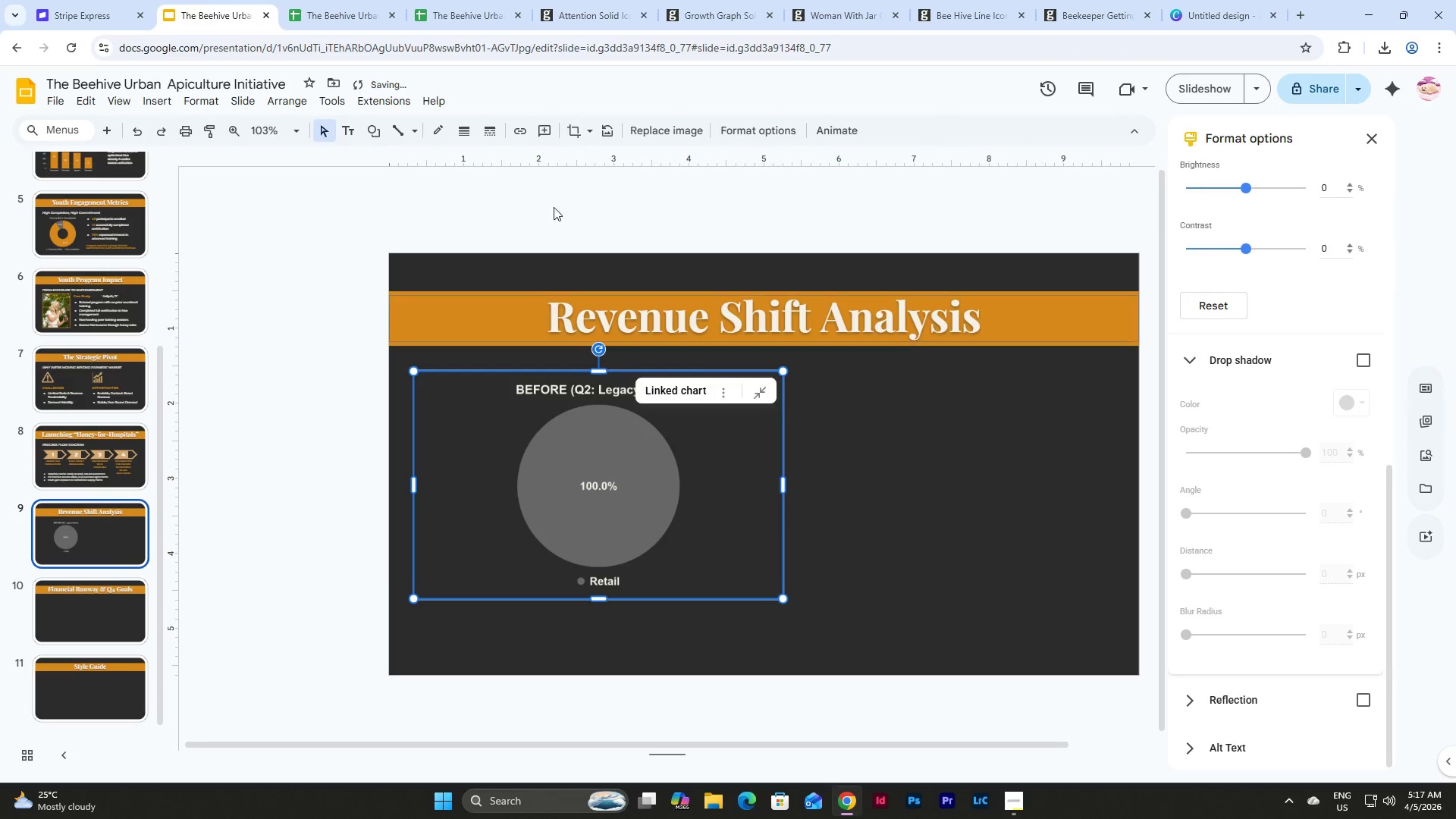 
left_click([331, 0])
 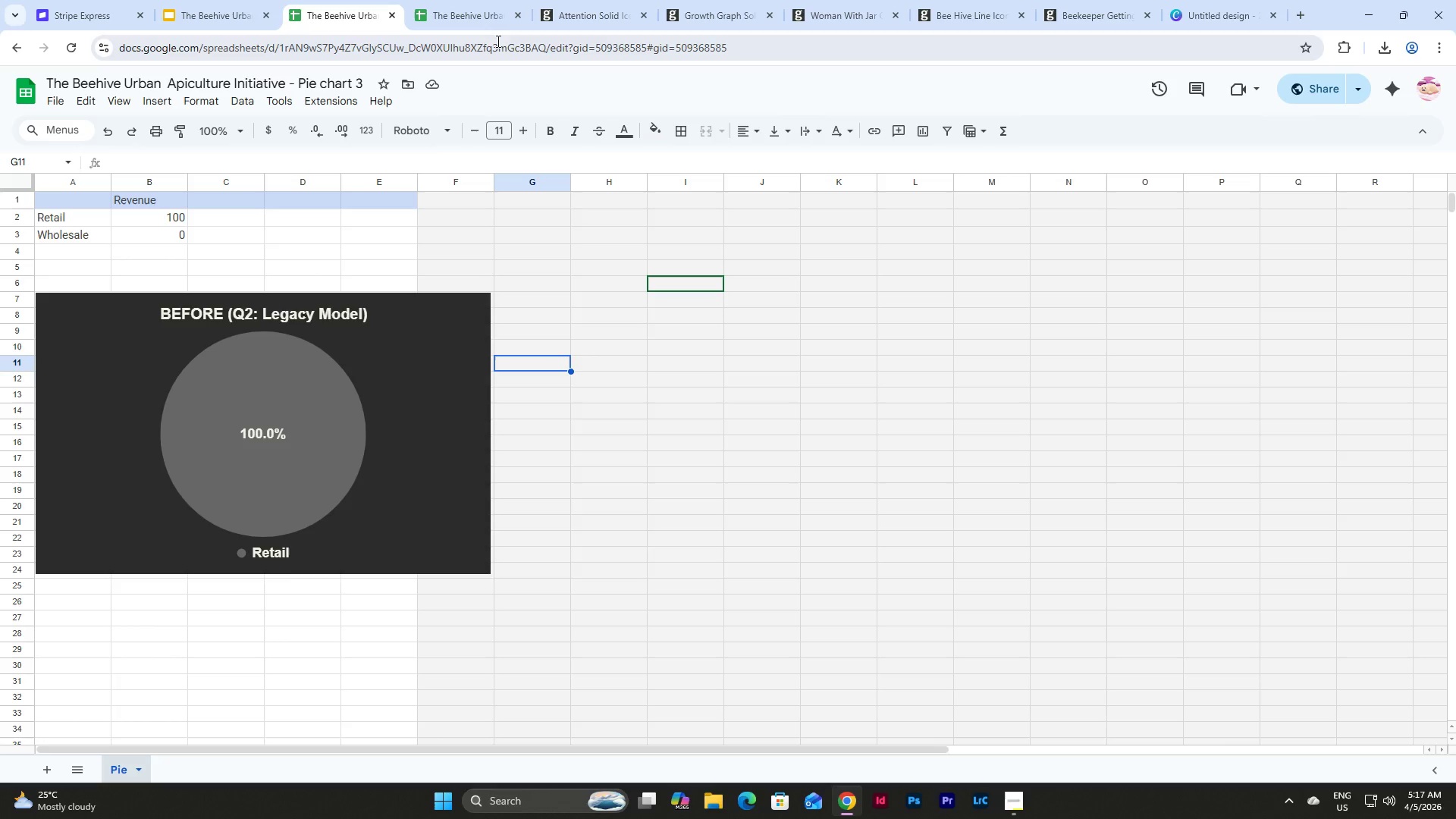 
left_click([483, 0])
 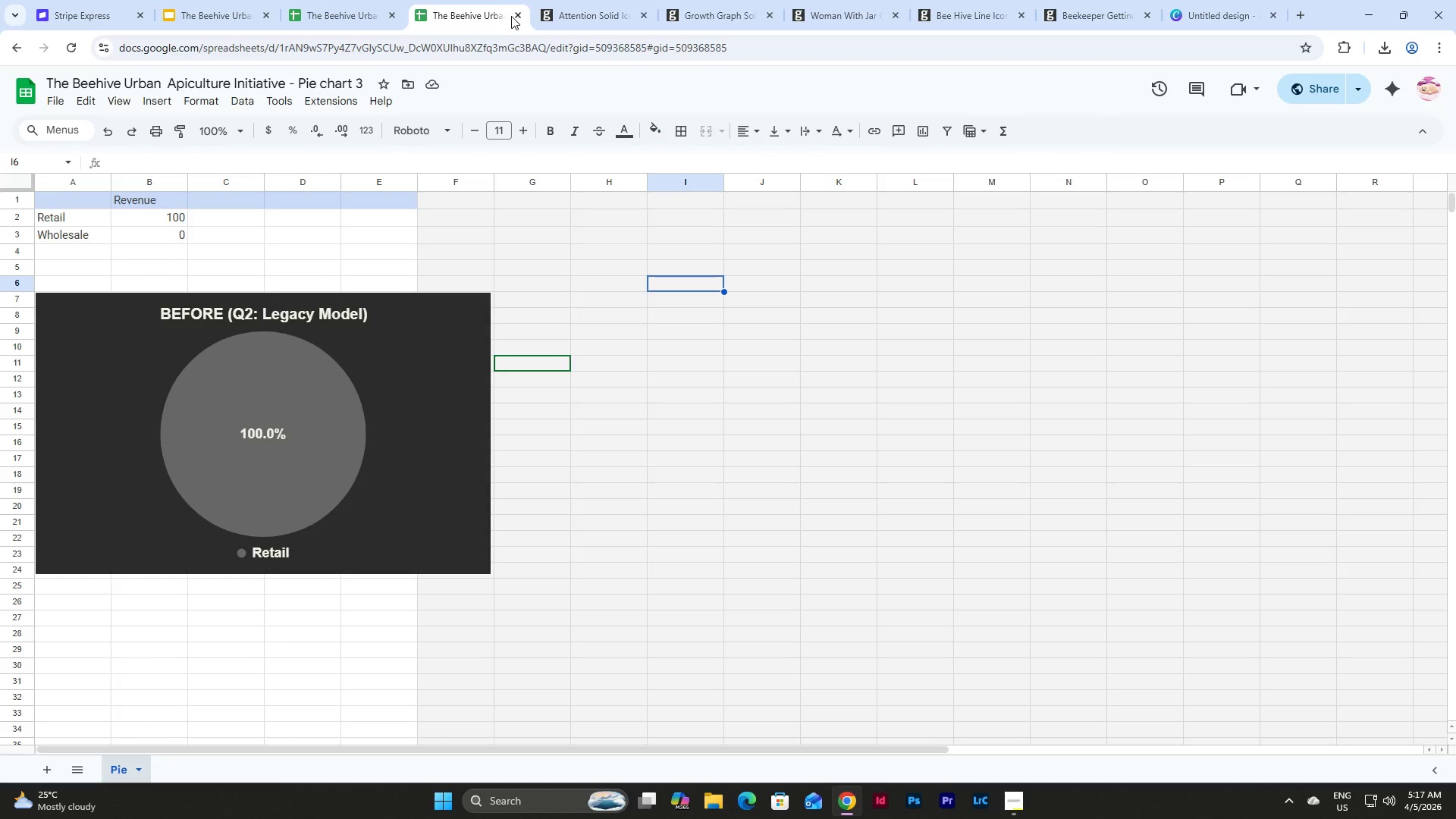 
left_click([514, 16])
 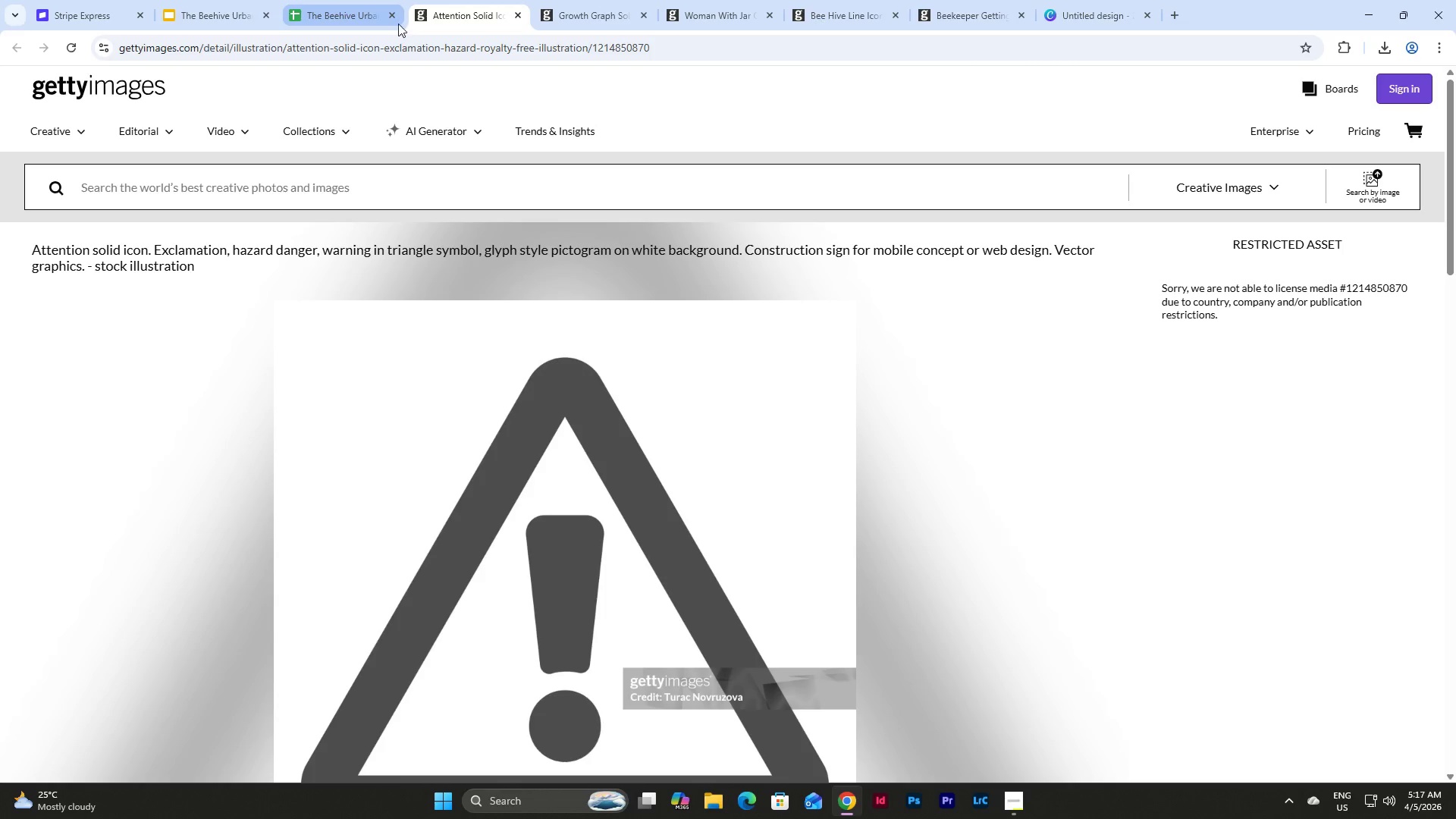 
left_click([390, 16])
 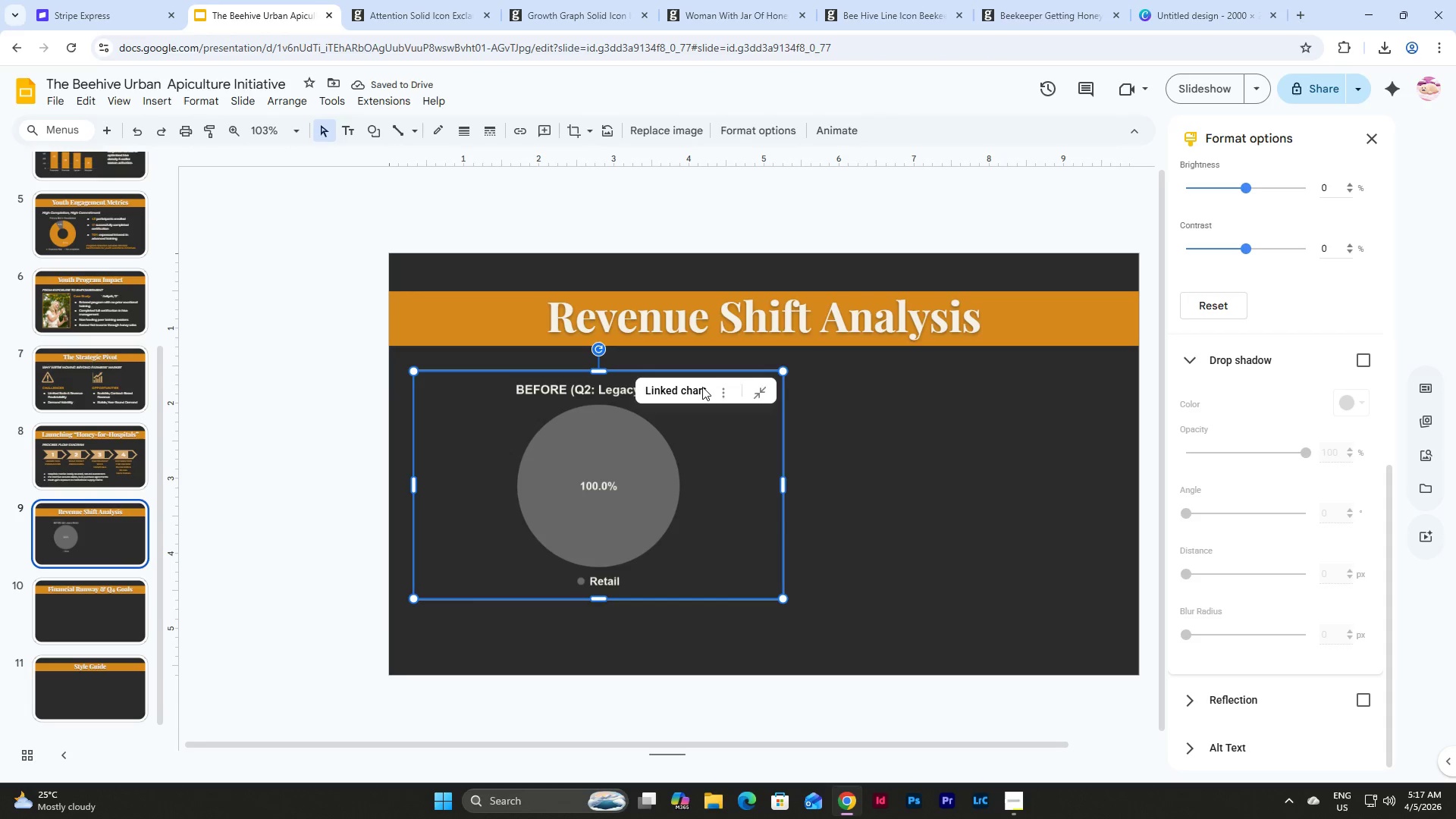 
left_click([910, 487])
 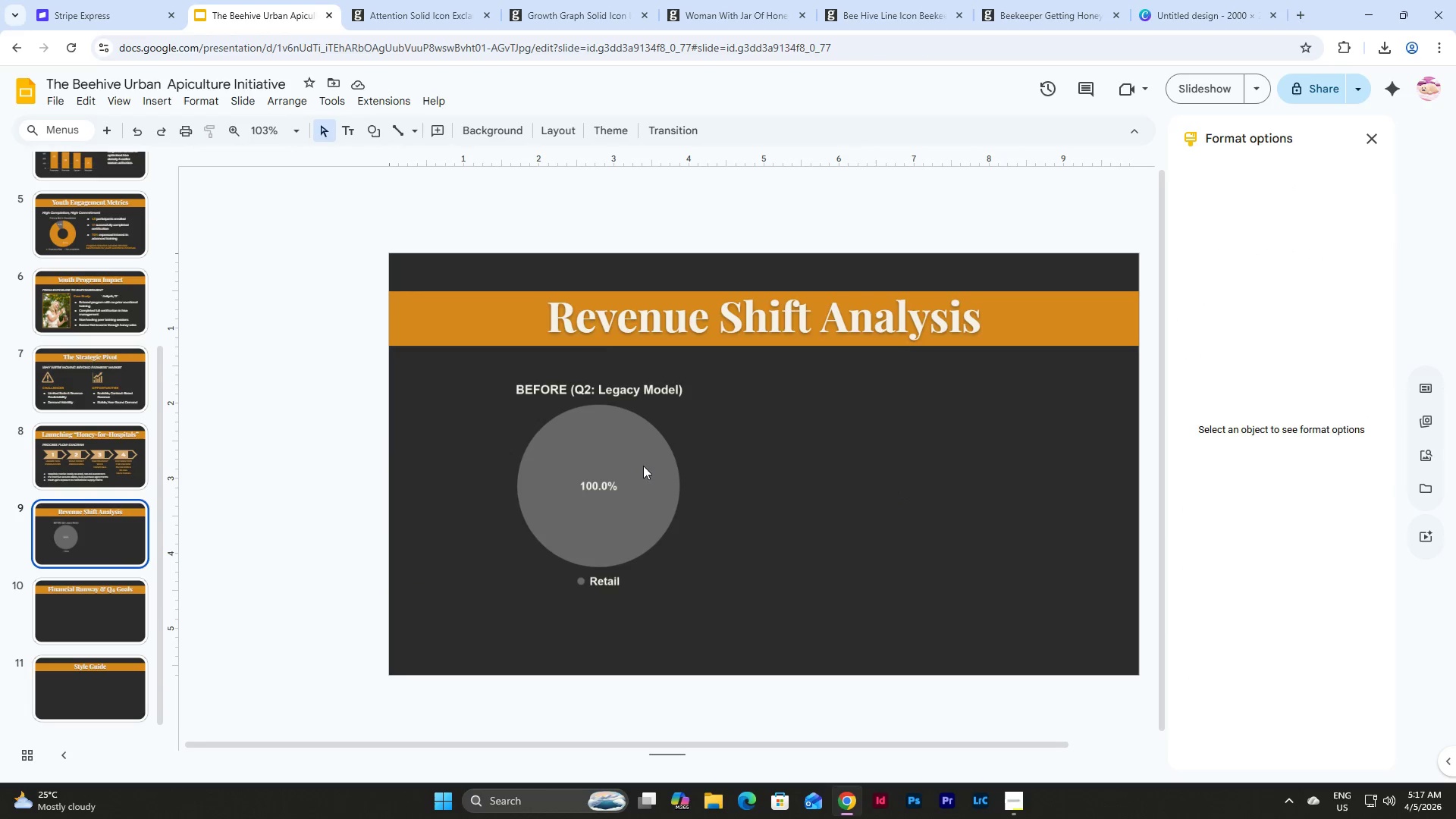 
left_click([622, 462])
 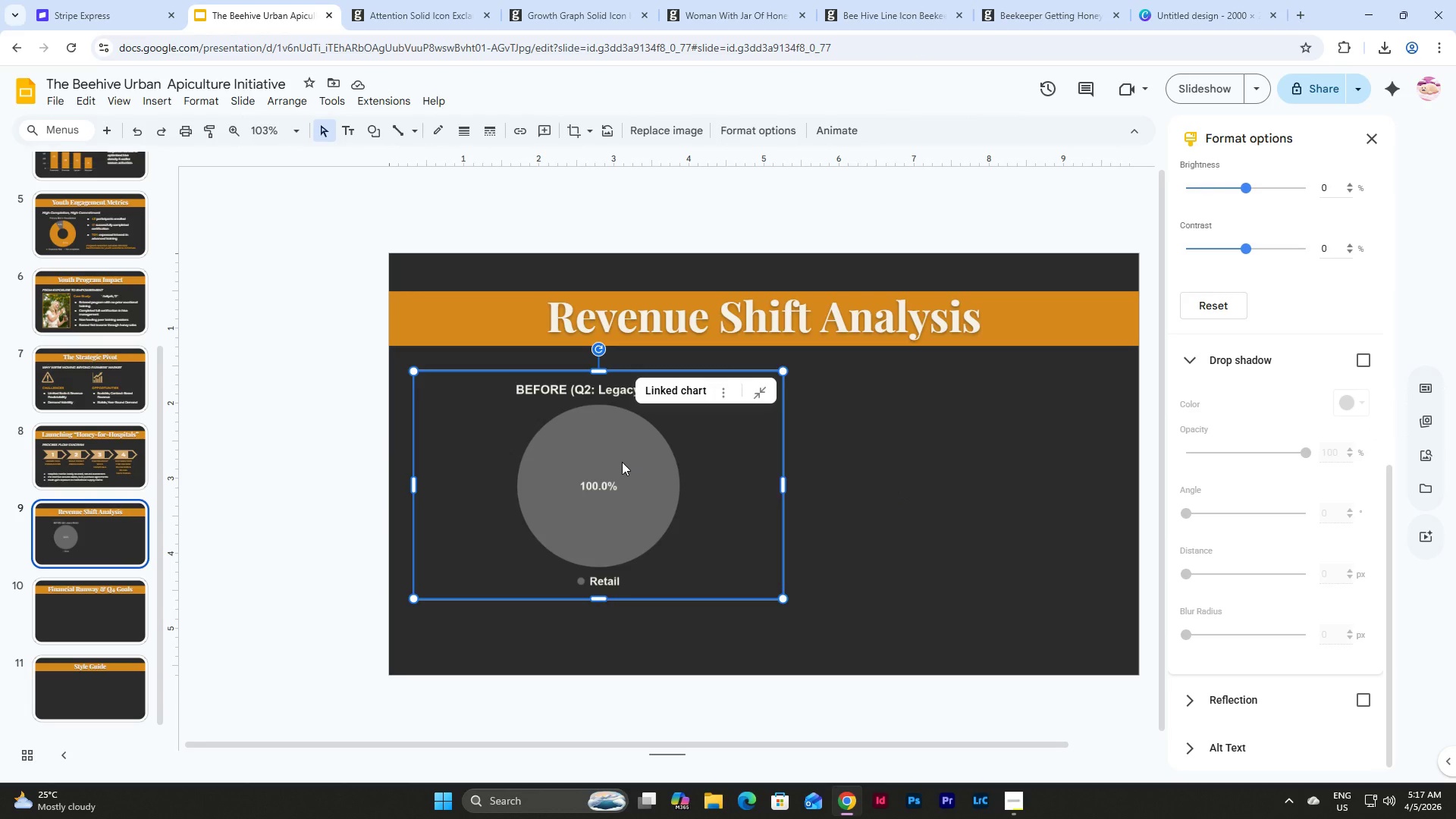 
key(Control+Z)
 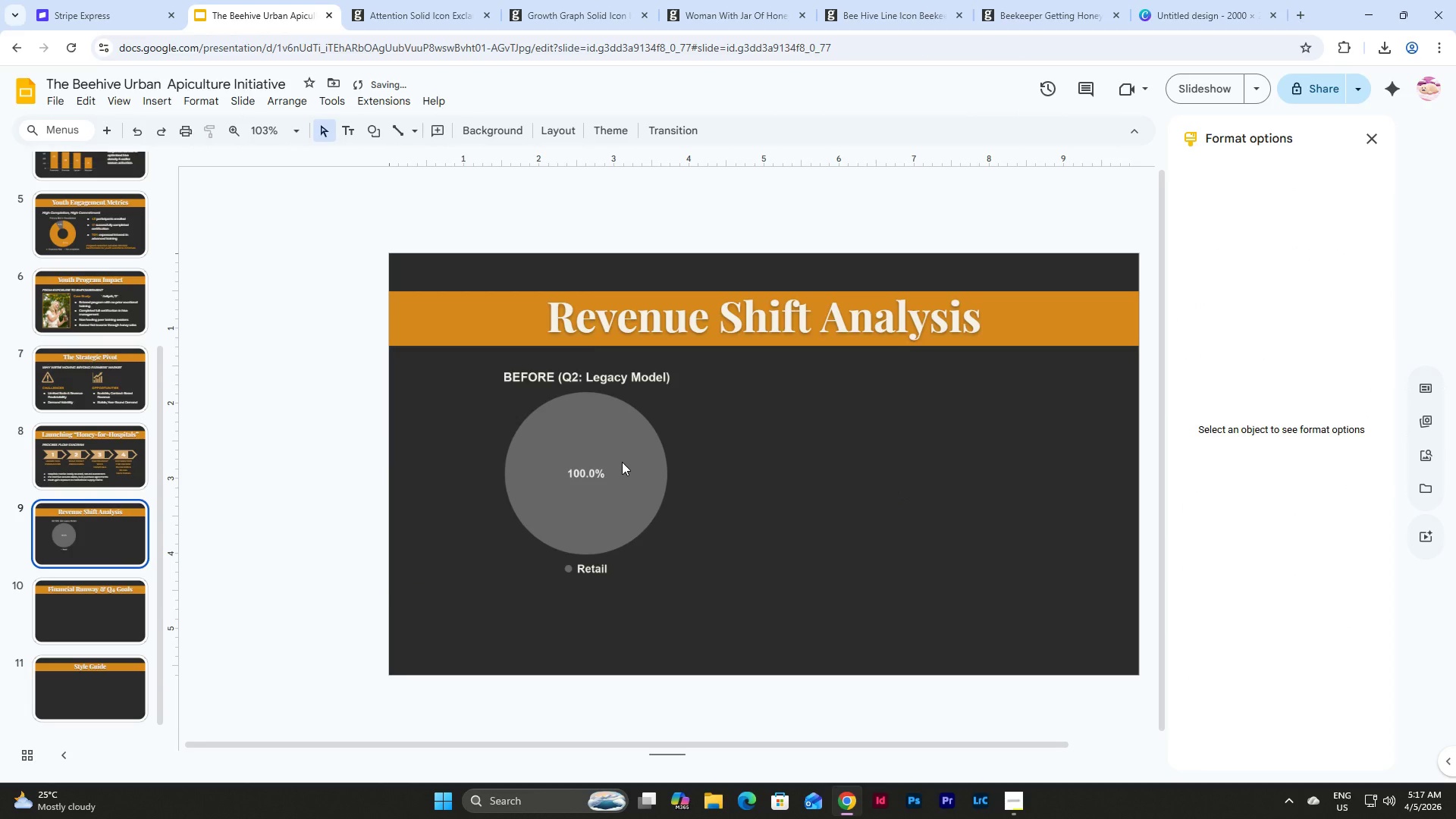 
key(Control+Z)
 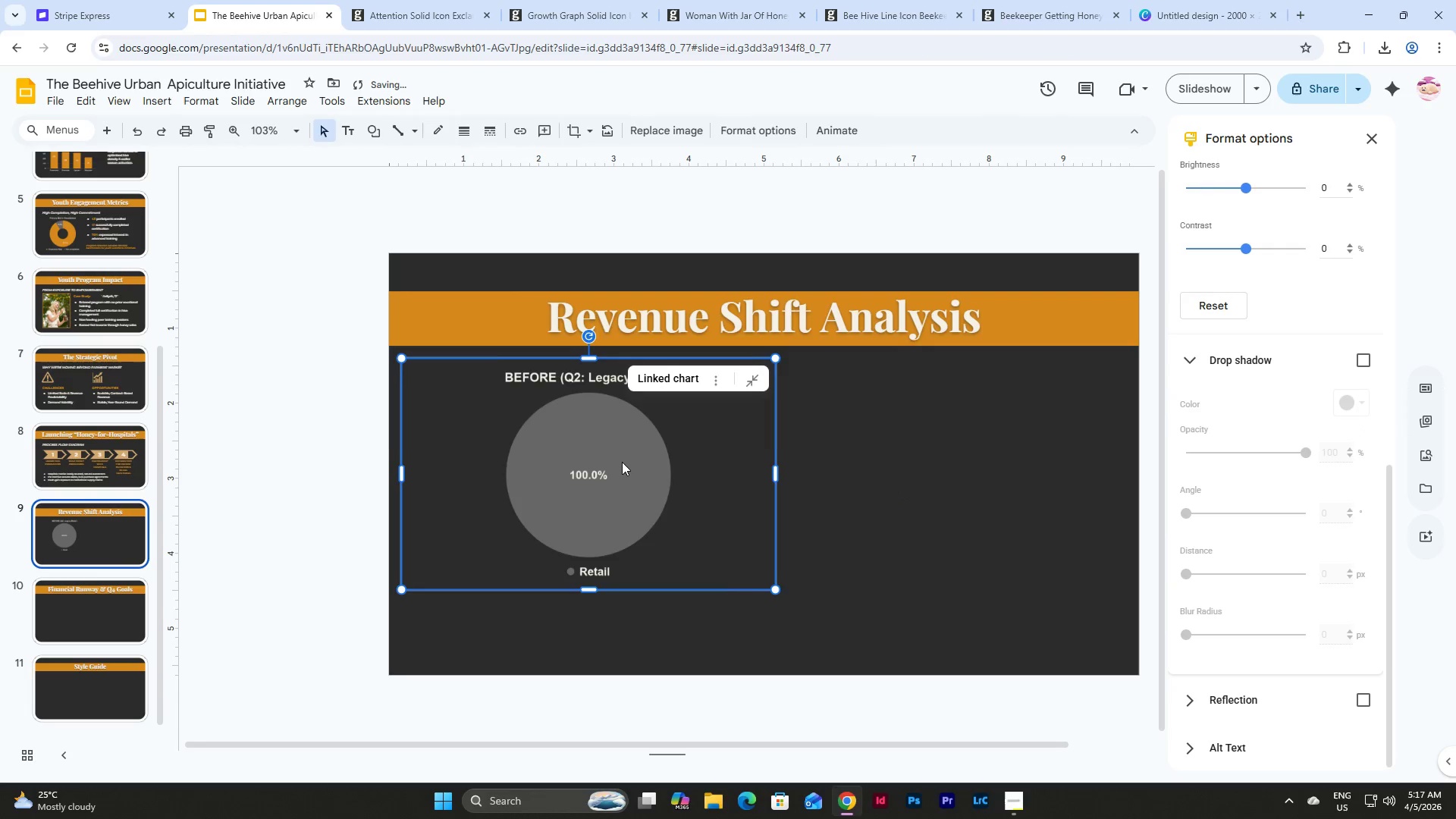 
key(Control+Z)
 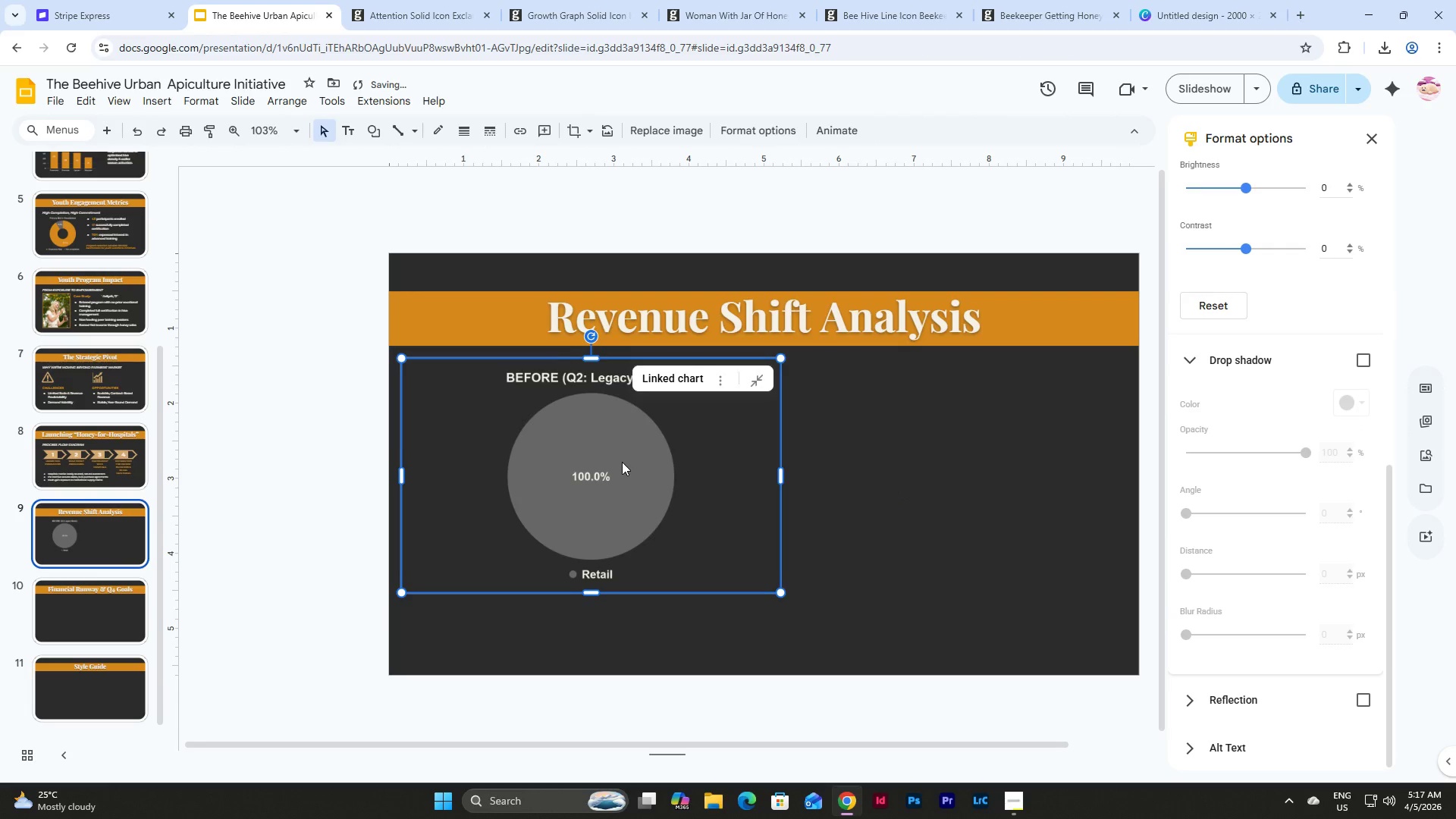 
key(Control+Z)
 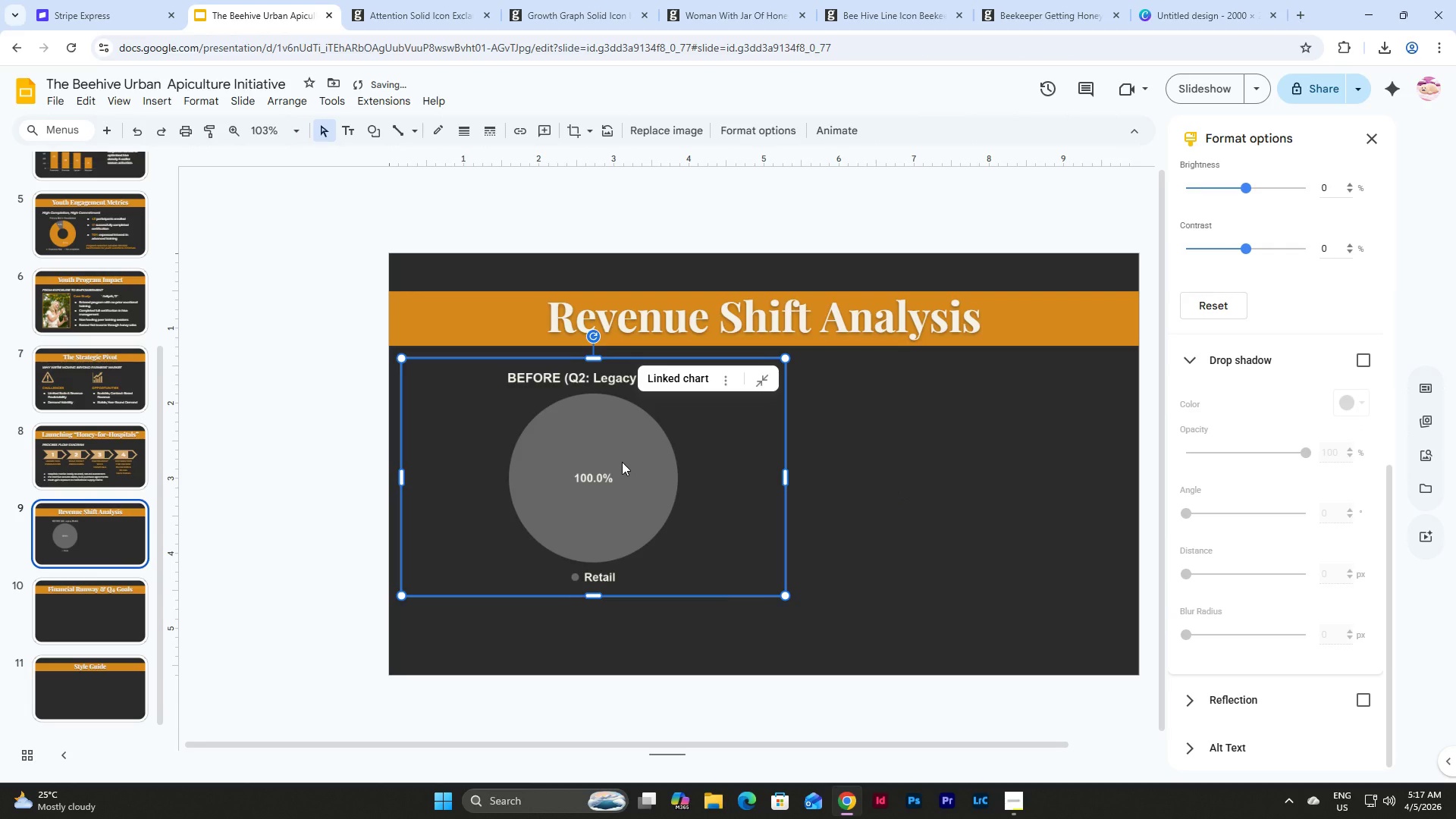 
key(Control+Z)
 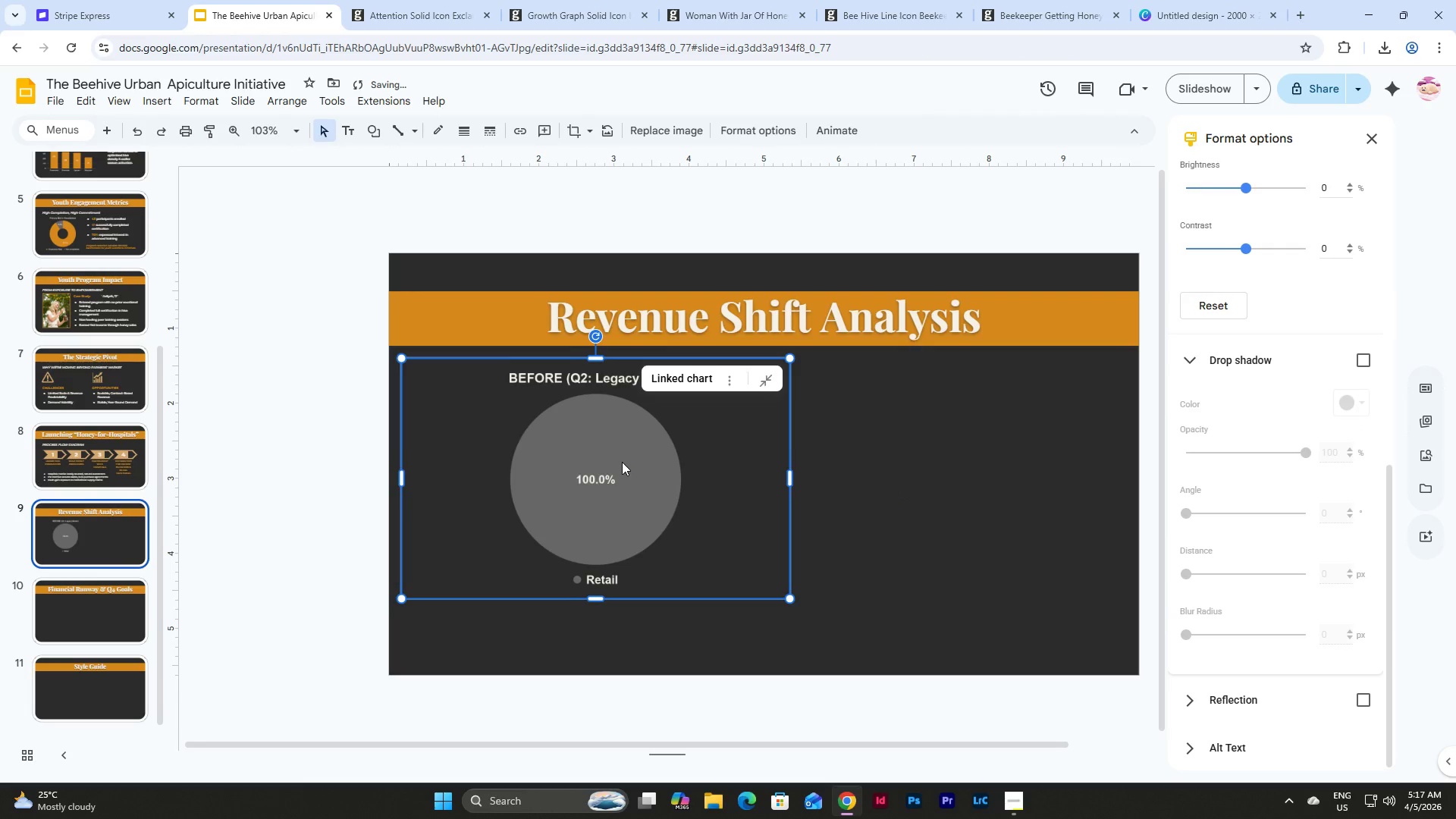 
key(Control+Z)
 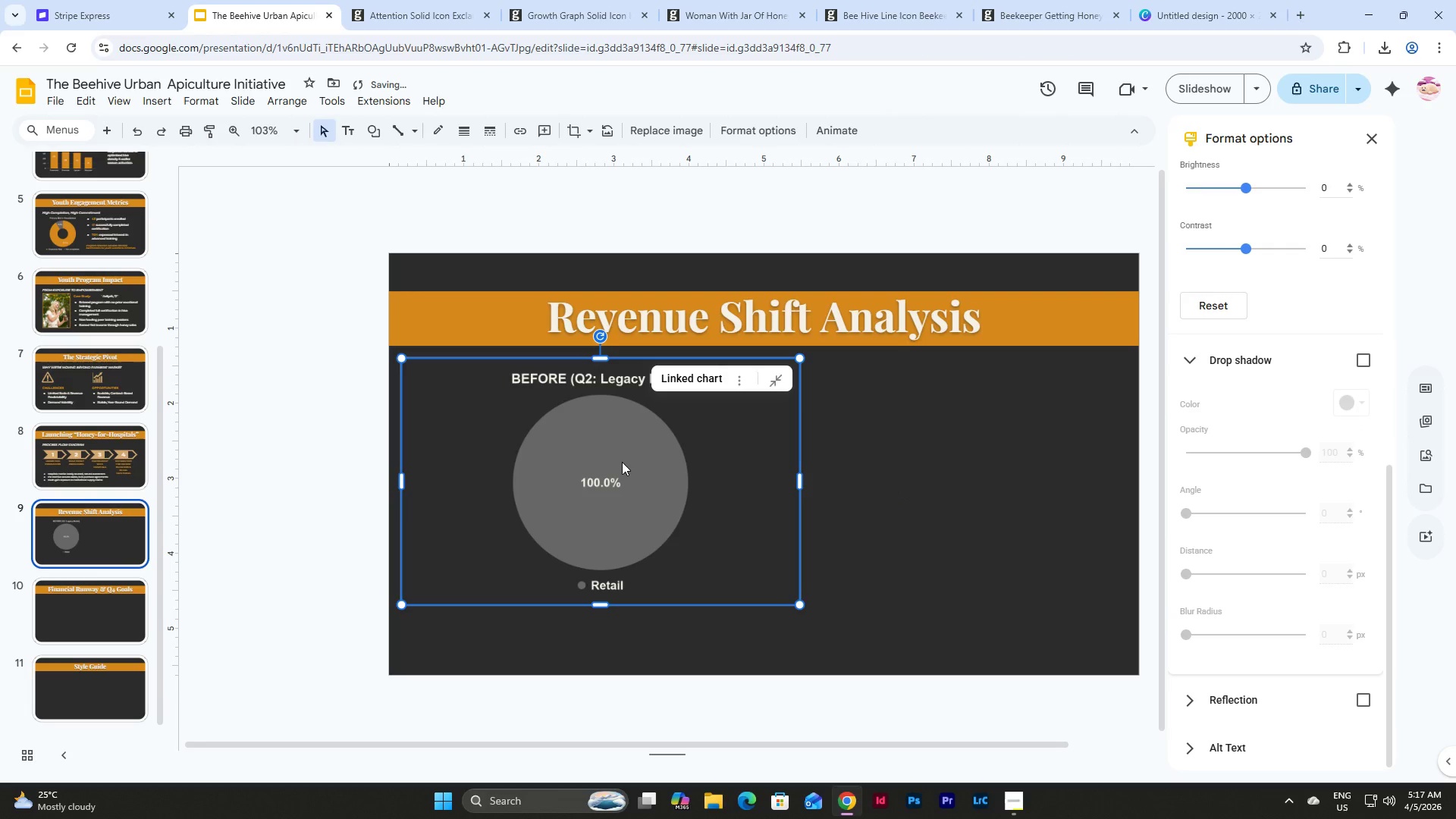 
key(Control+Z)
 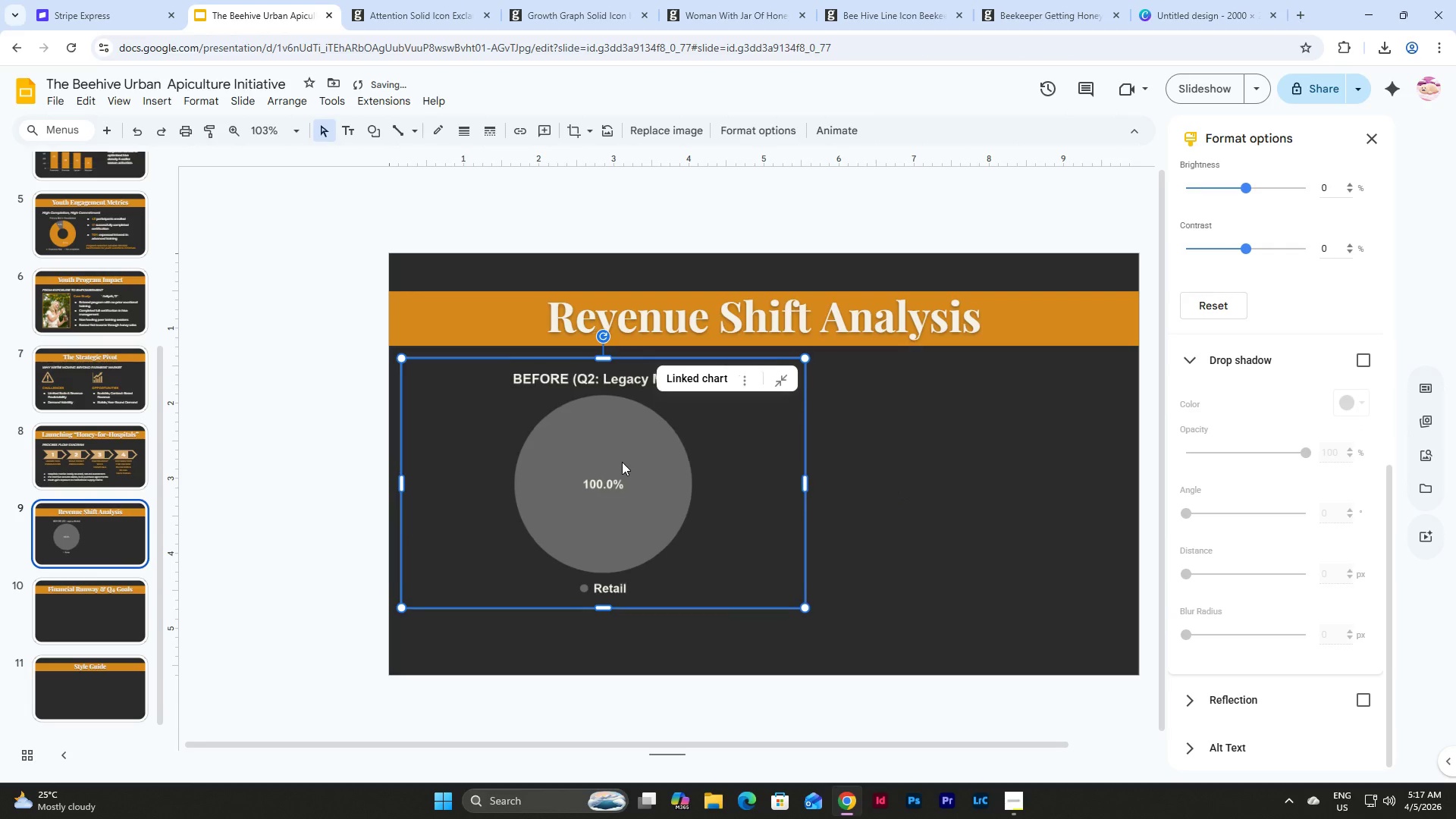 
key(Control+Z)
 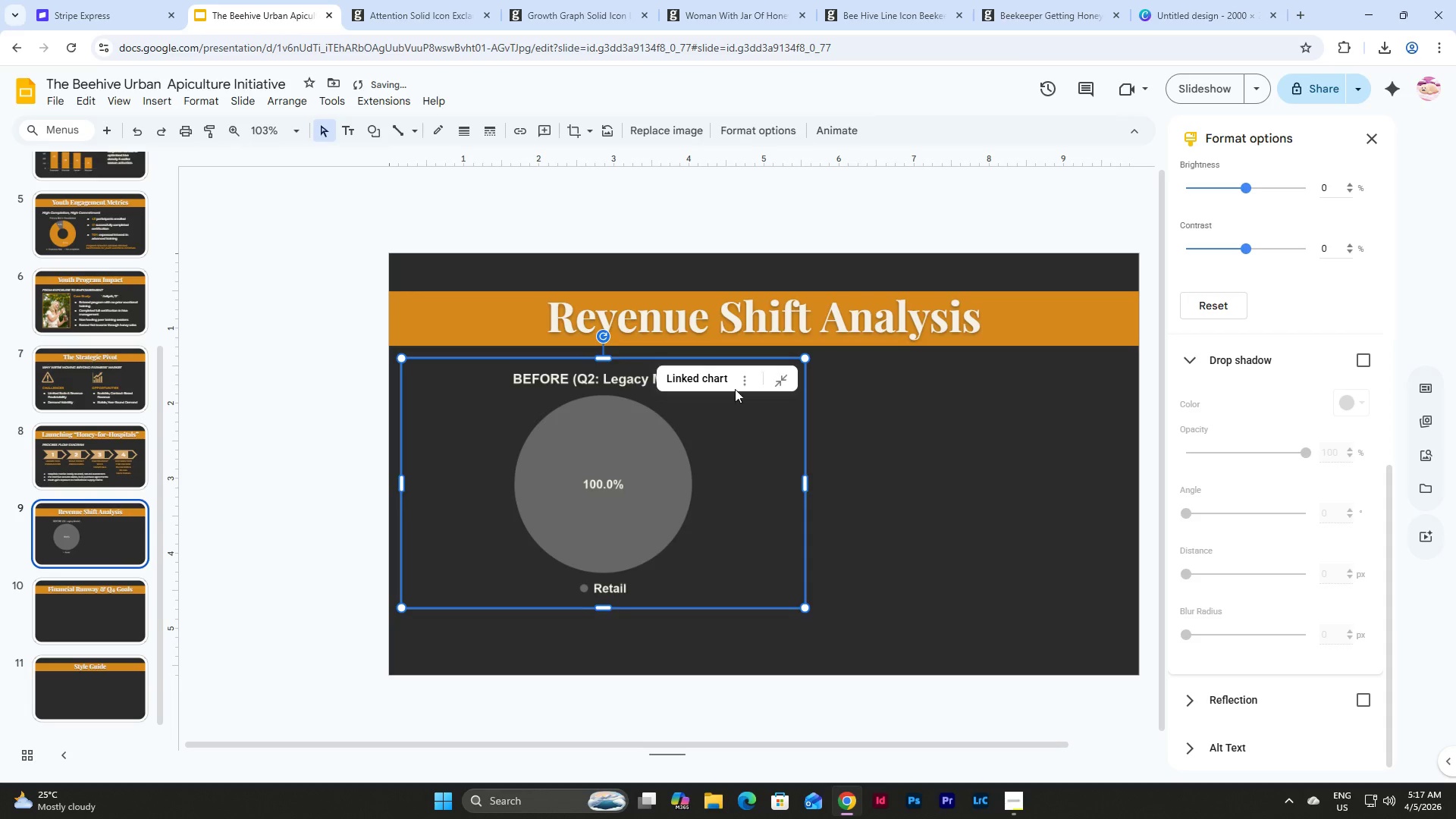 
left_click([745, 381])
 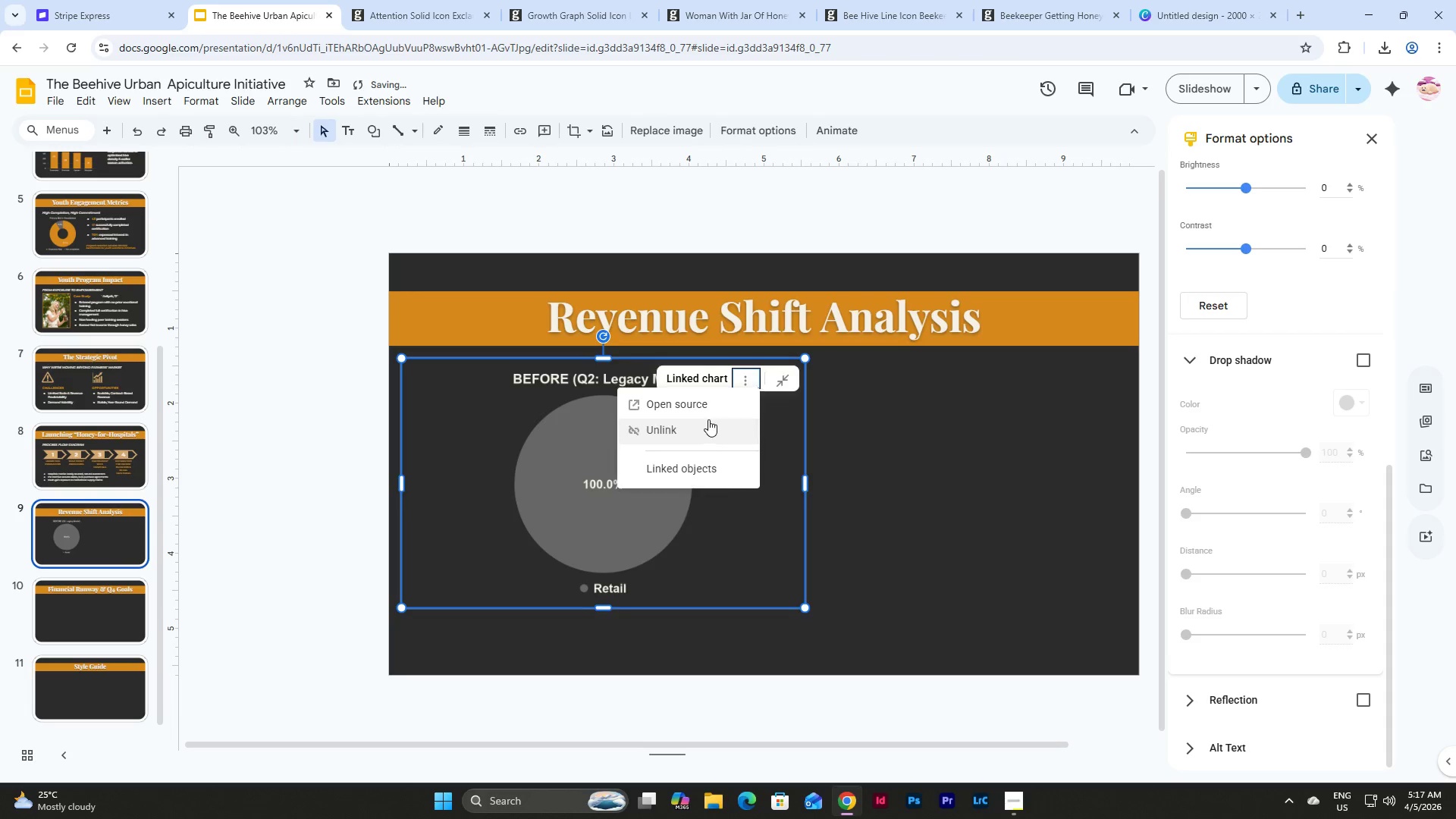 
left_click([708, 404])
 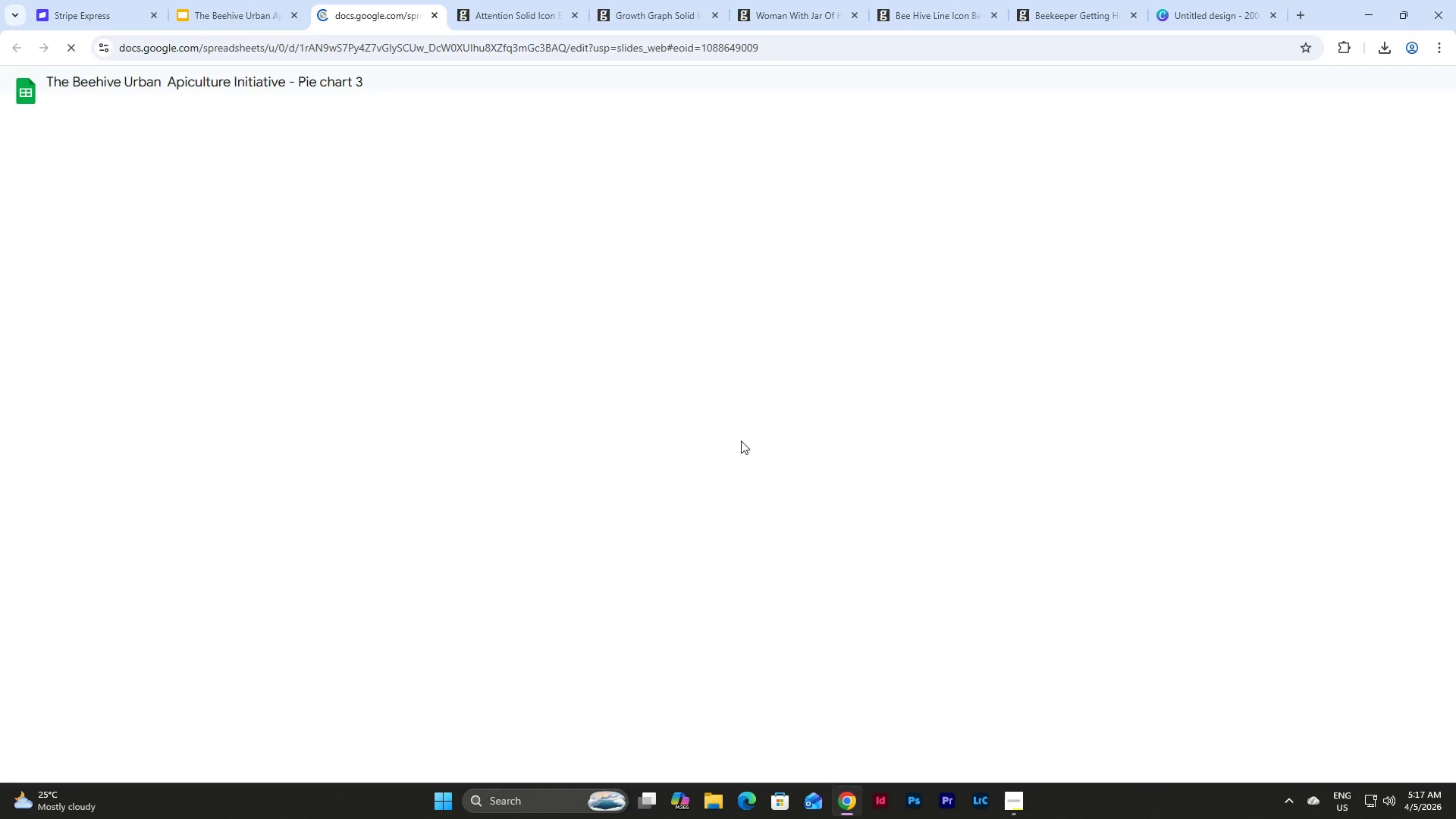 
mouse_move([386, 32])
 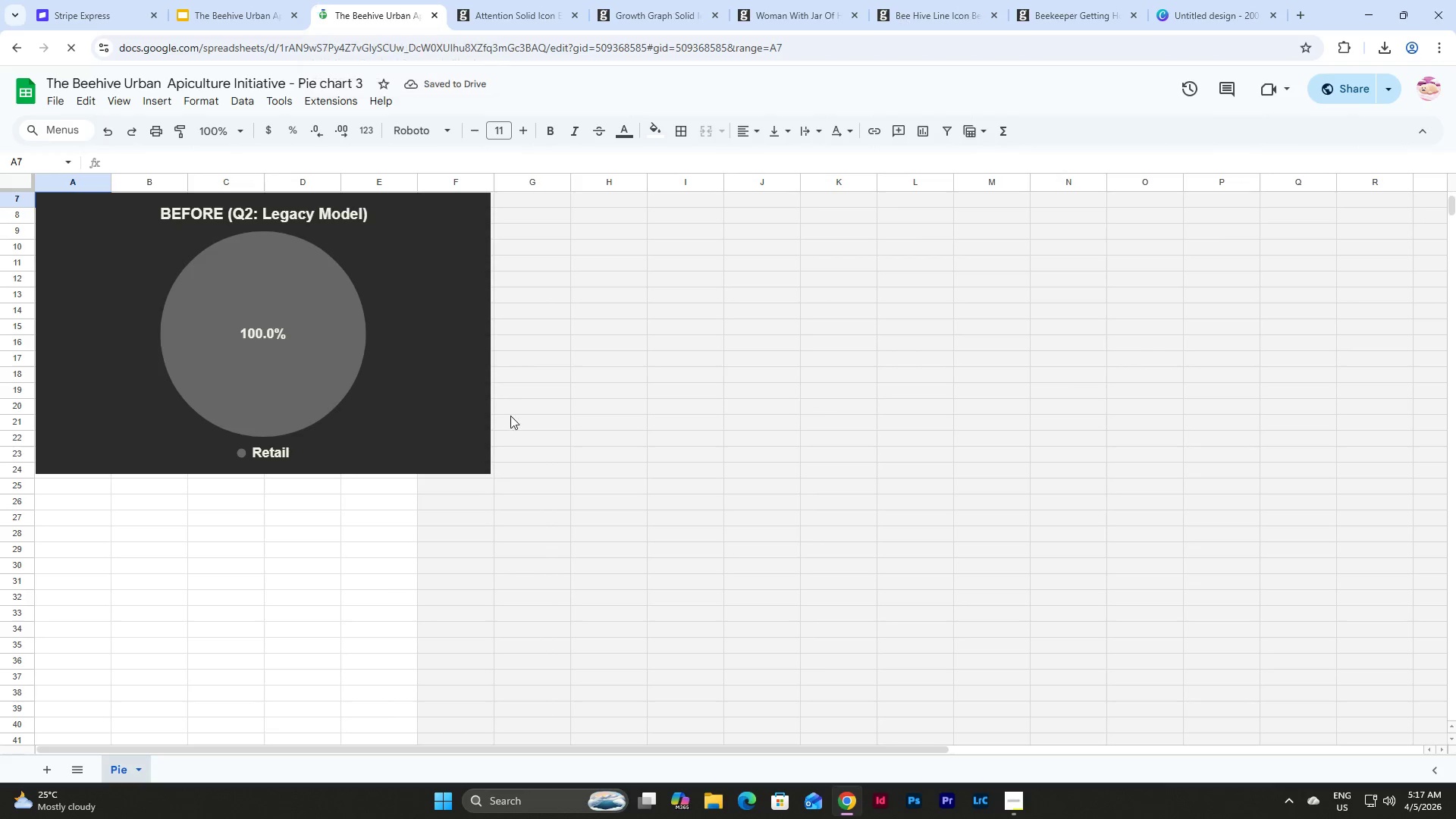 
scroll: coordinate [507, 425], scroll_direction: up, amount: 6.0
 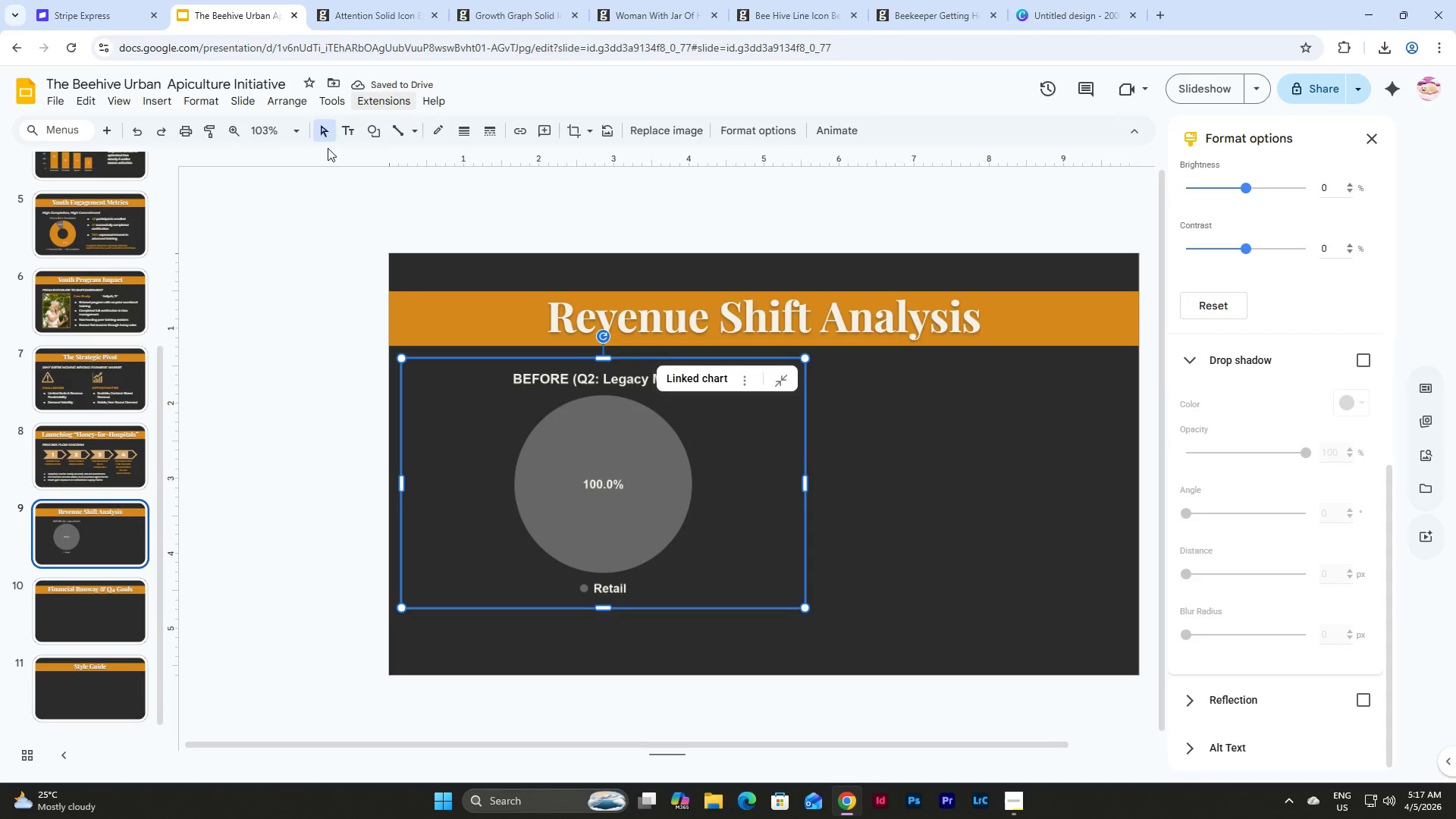 
left_click([885, 410])
 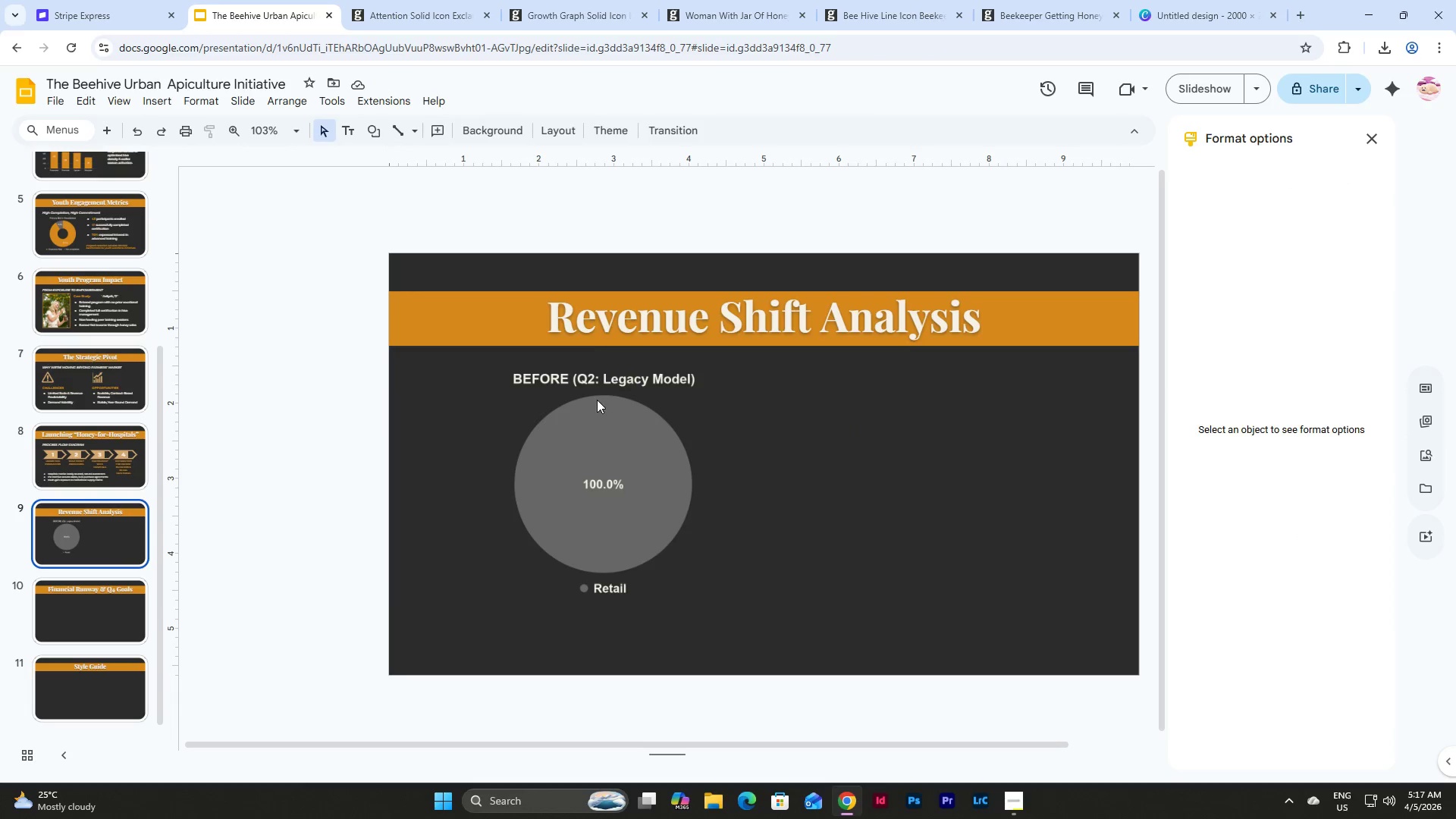 
left_click([597, 400])
 